 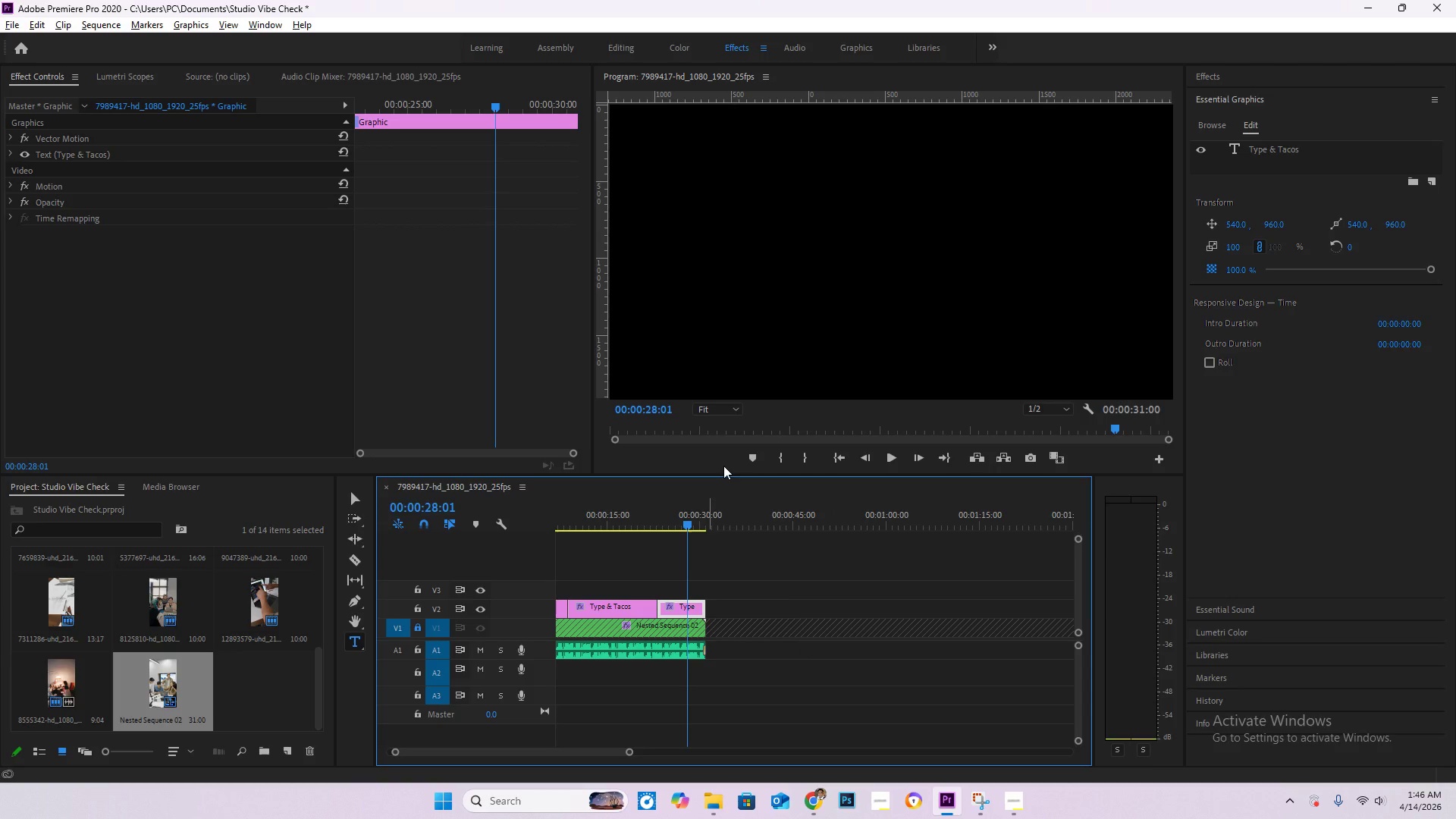 
left_click([886, 249])
 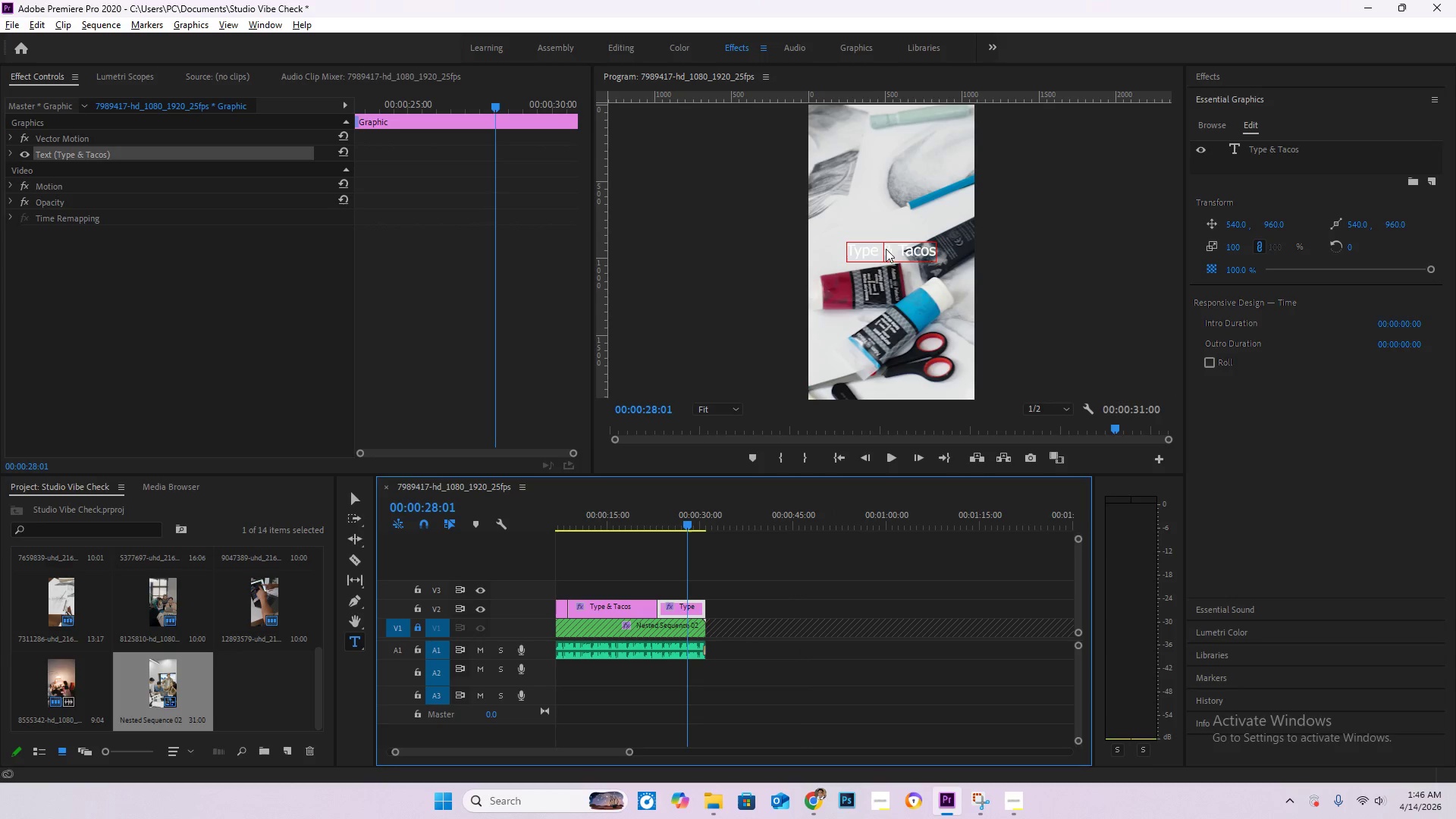 
key(Control+ControlLeft)
 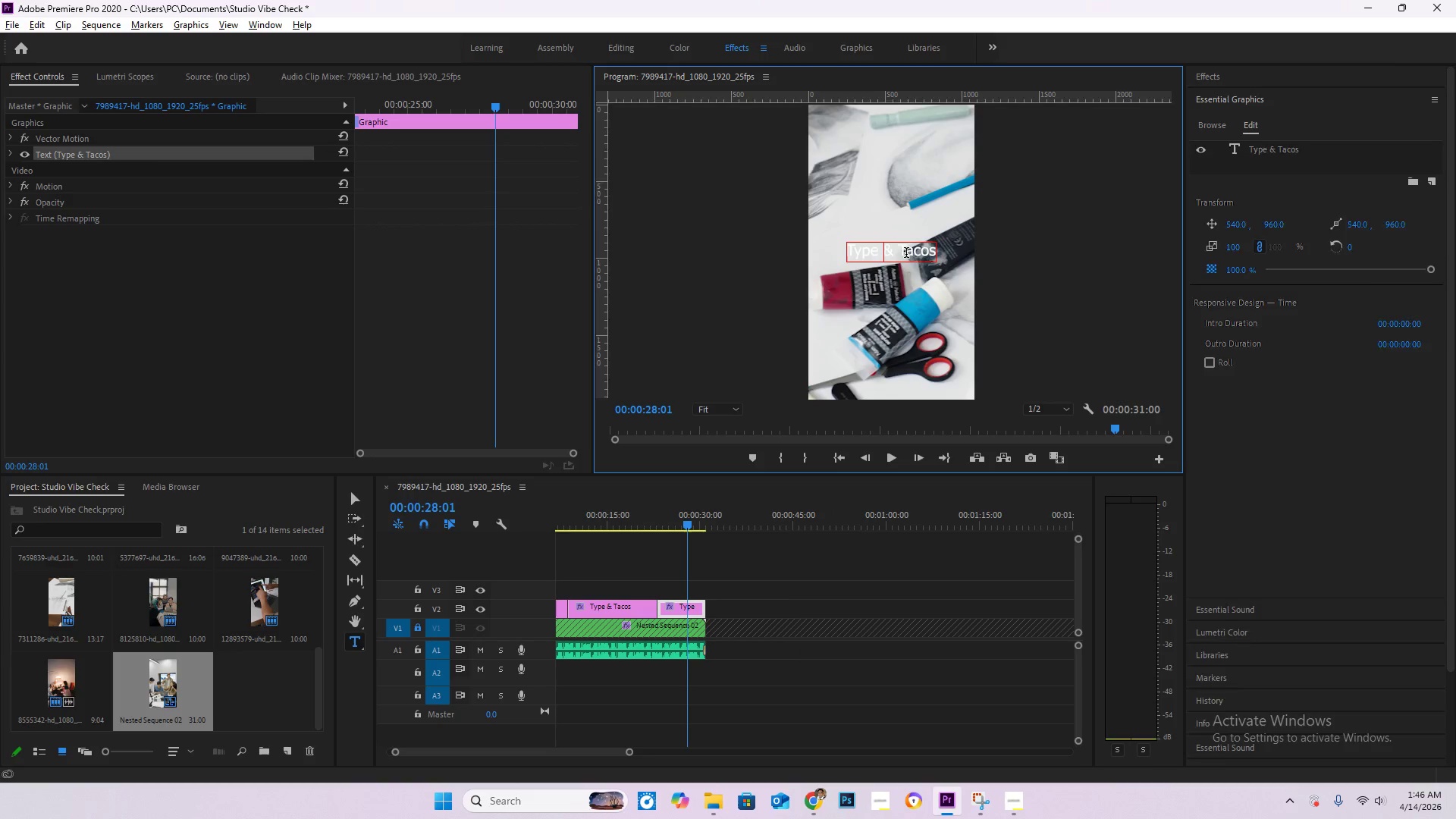 
key(Control+A)
 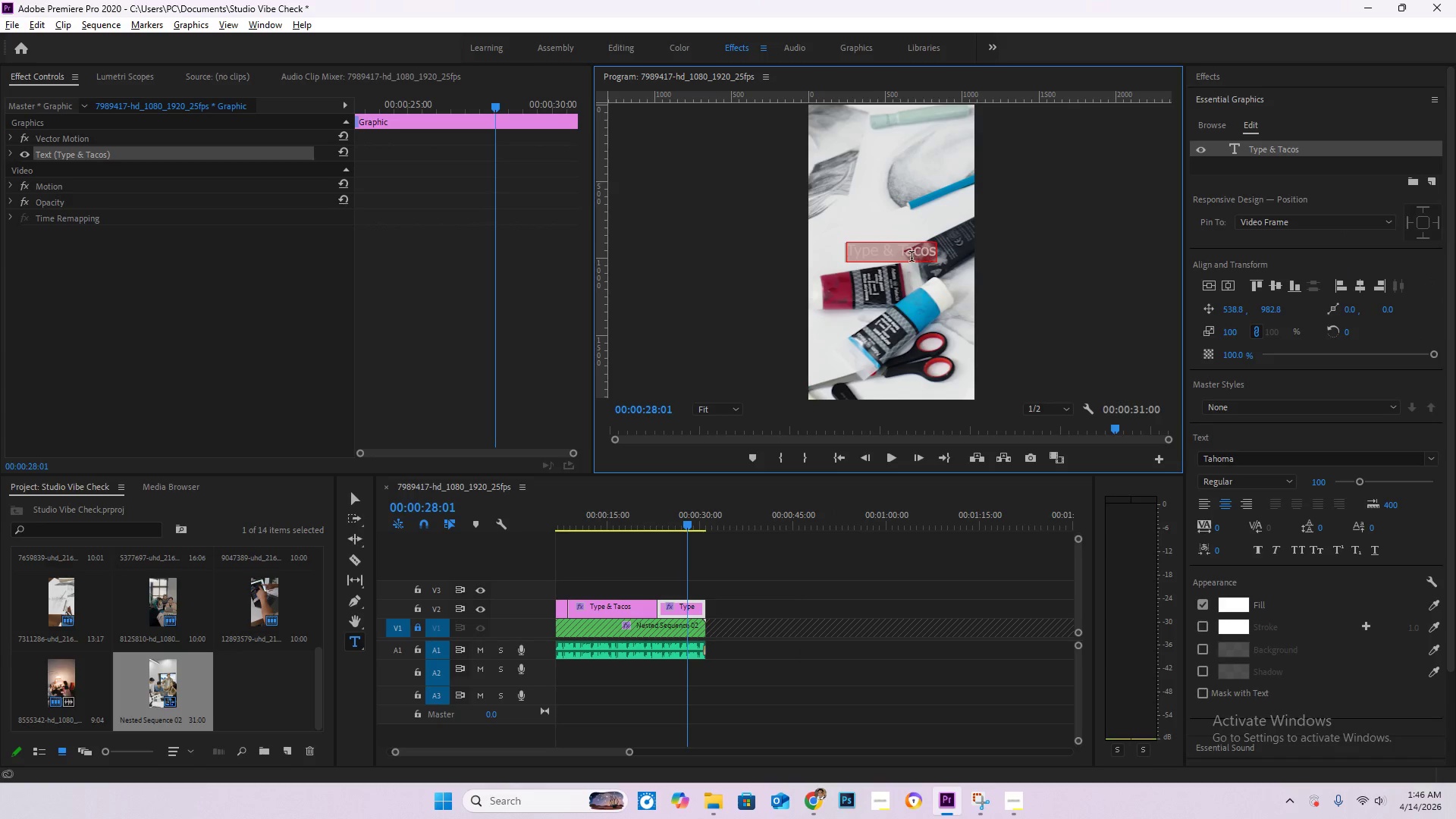 
key(Control+V)
 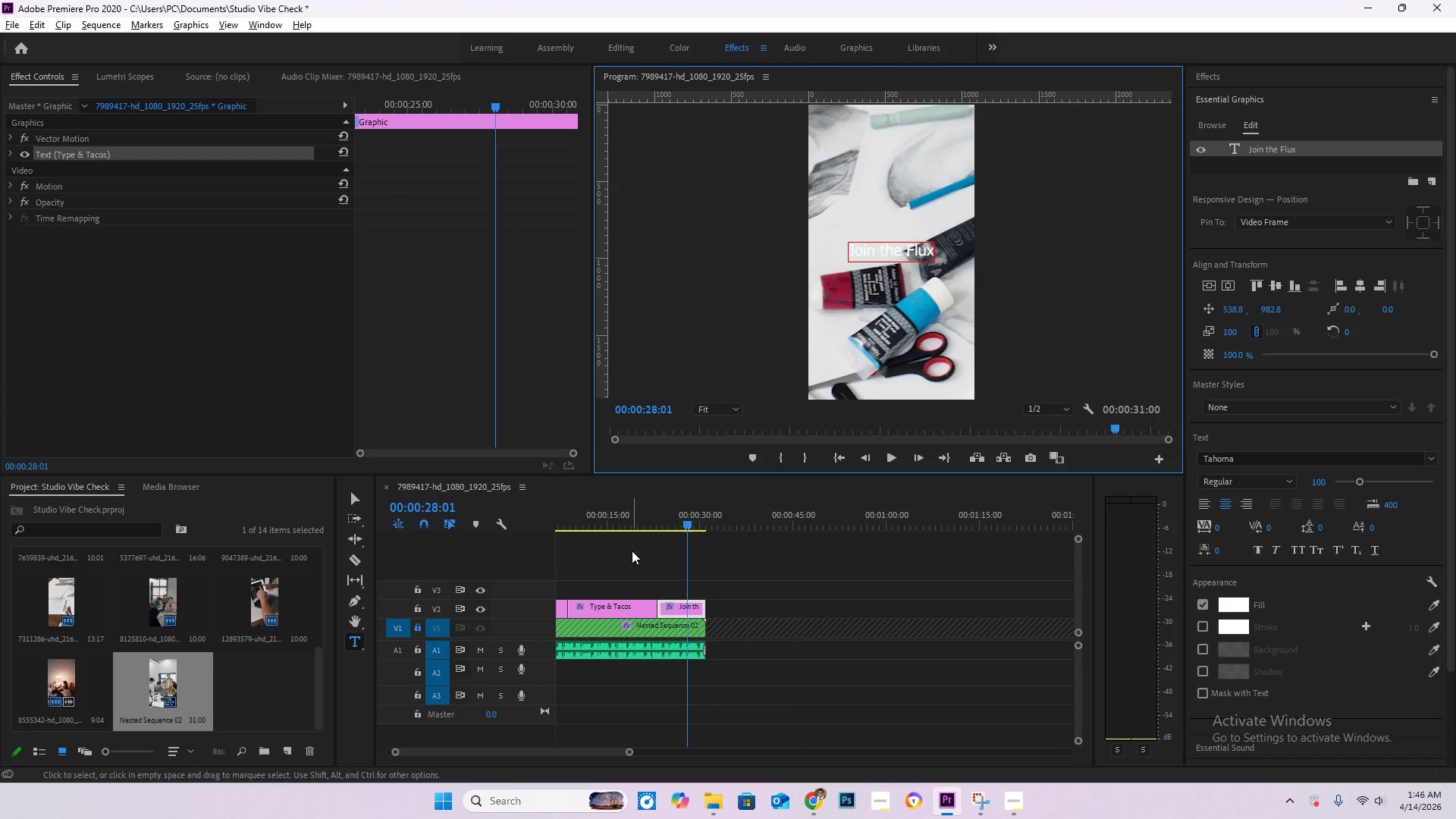 
key(Alt+AltLeft)
 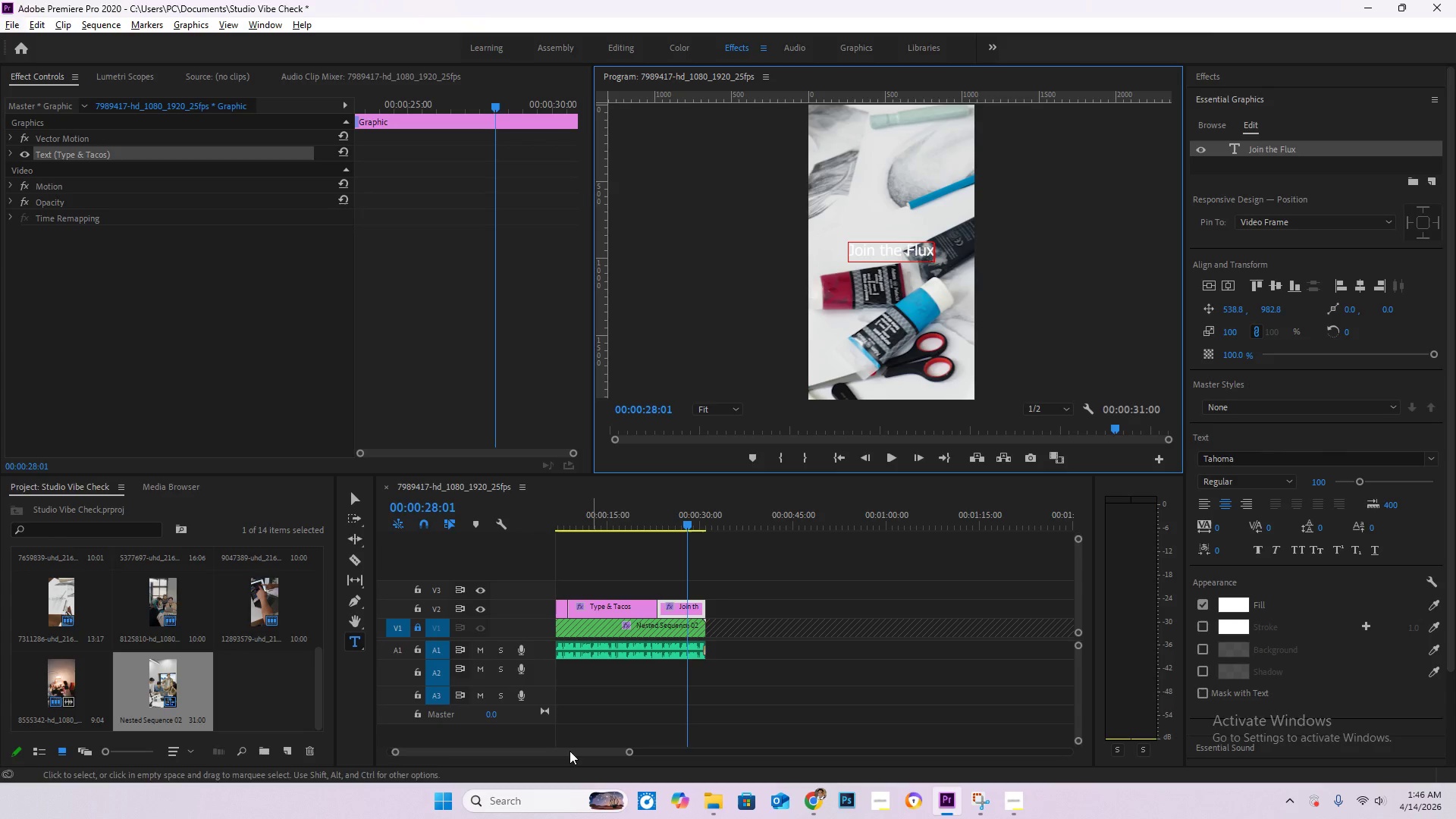 
left_click_drag(start_coordinate=[570, 751], to_coordinate=[378, 726])
 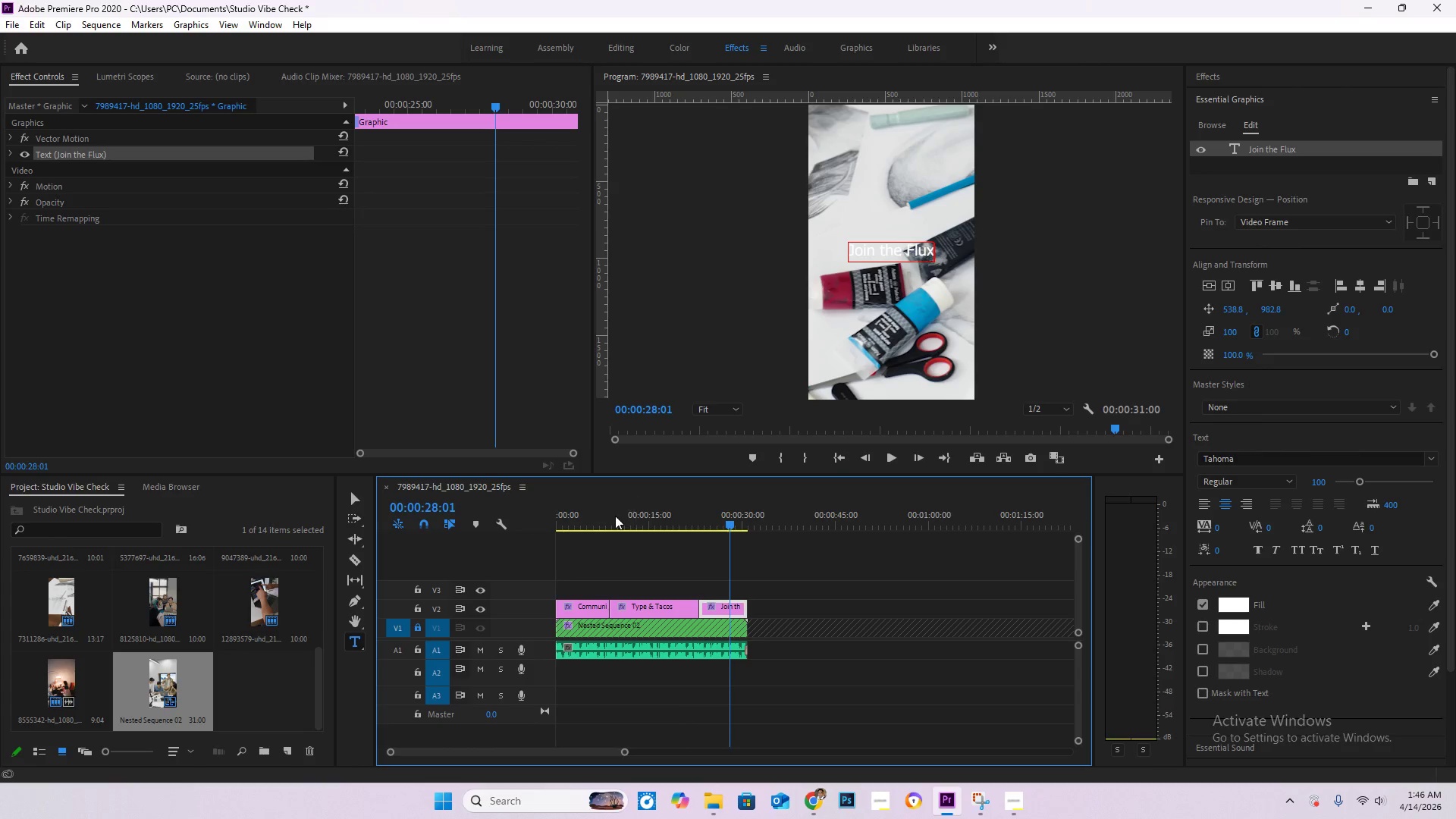 
left_click_drag(start_coordinate=[595, 522], to_coordinate=[461, 518])
 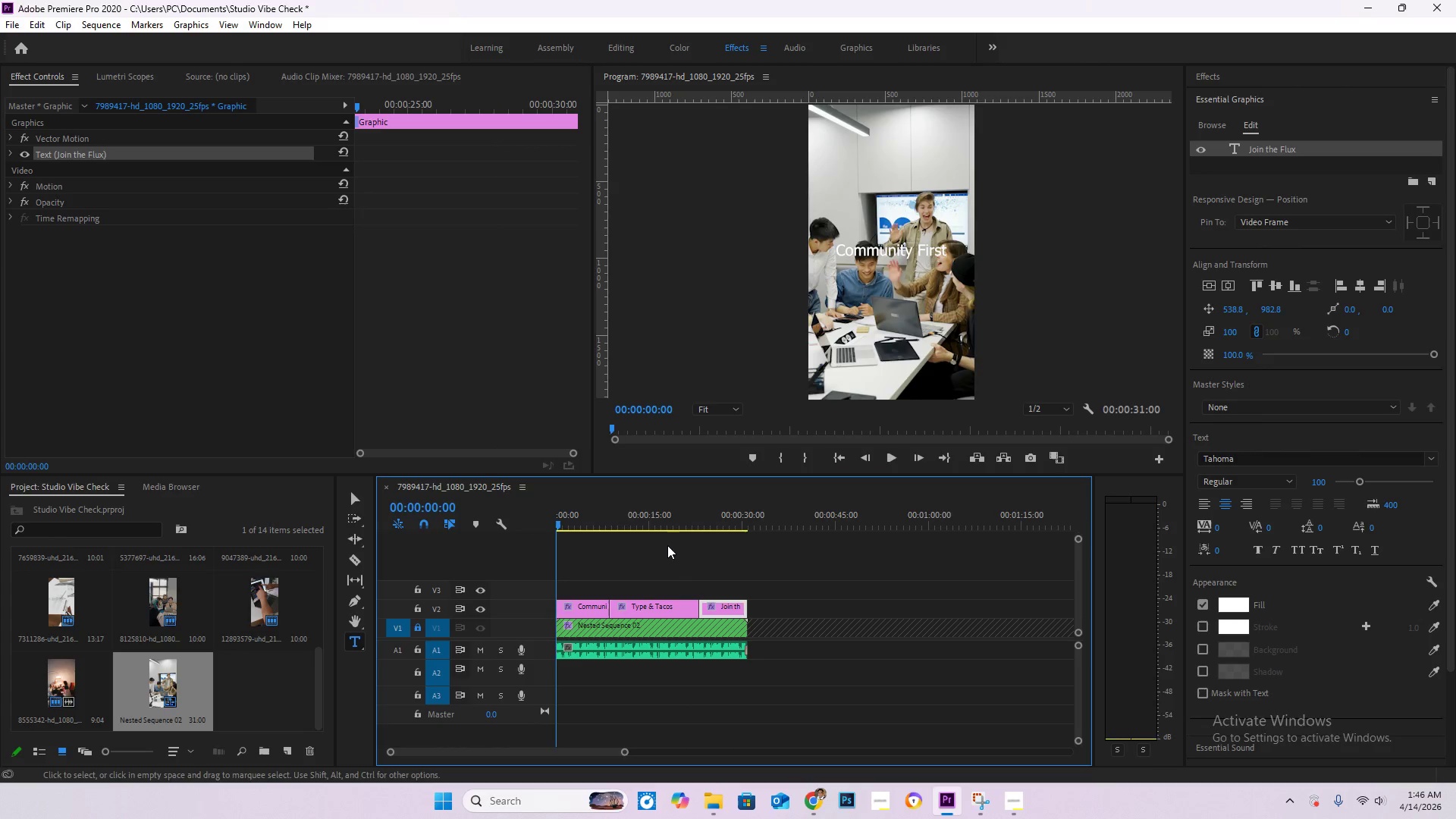 
key(Space)
 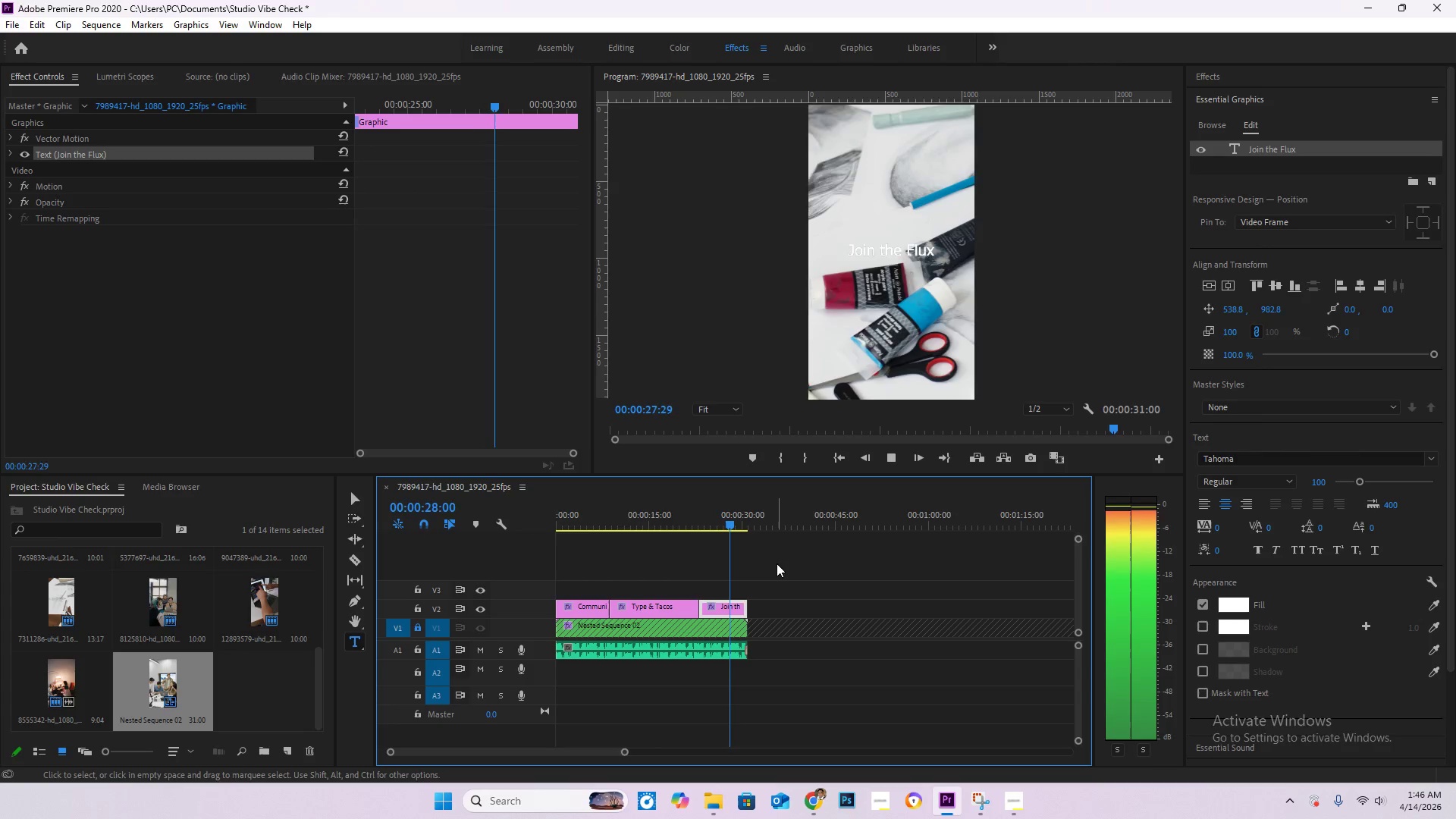 
wait(33.41)
 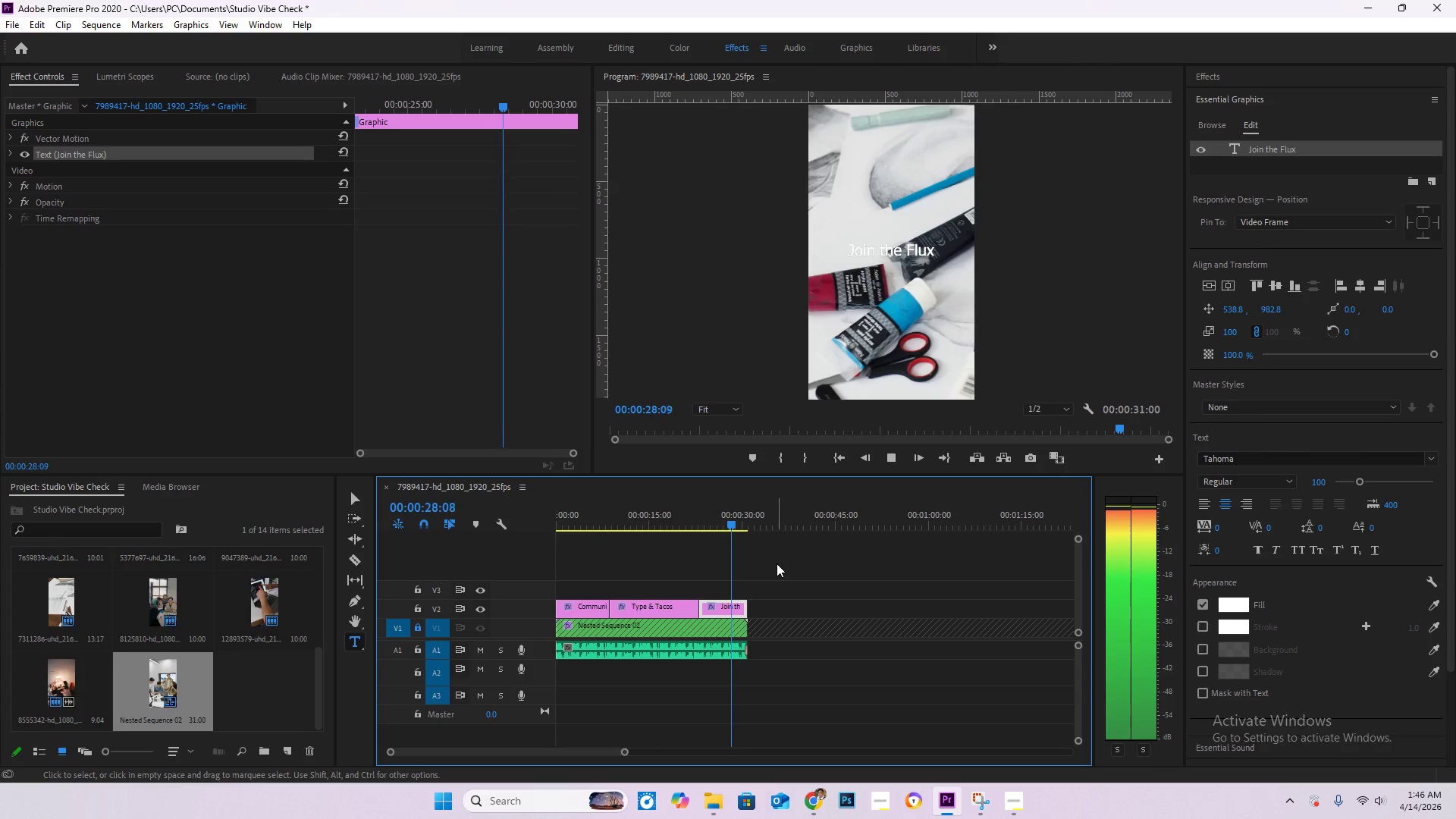 
key(Control+S)
 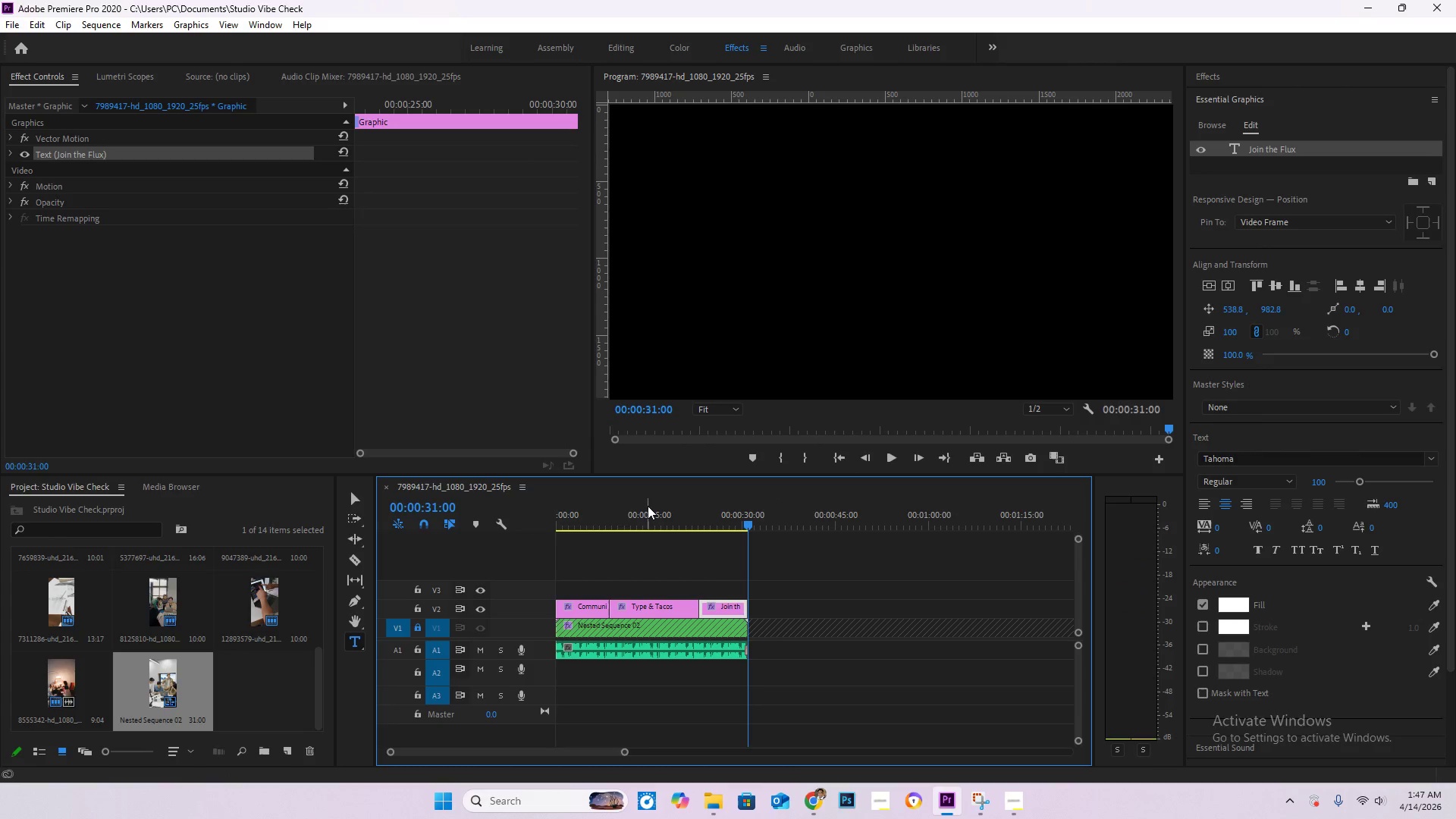 
left_click_drag(start_coordinate=[597, 517], to_coordinate=[581, 516])
 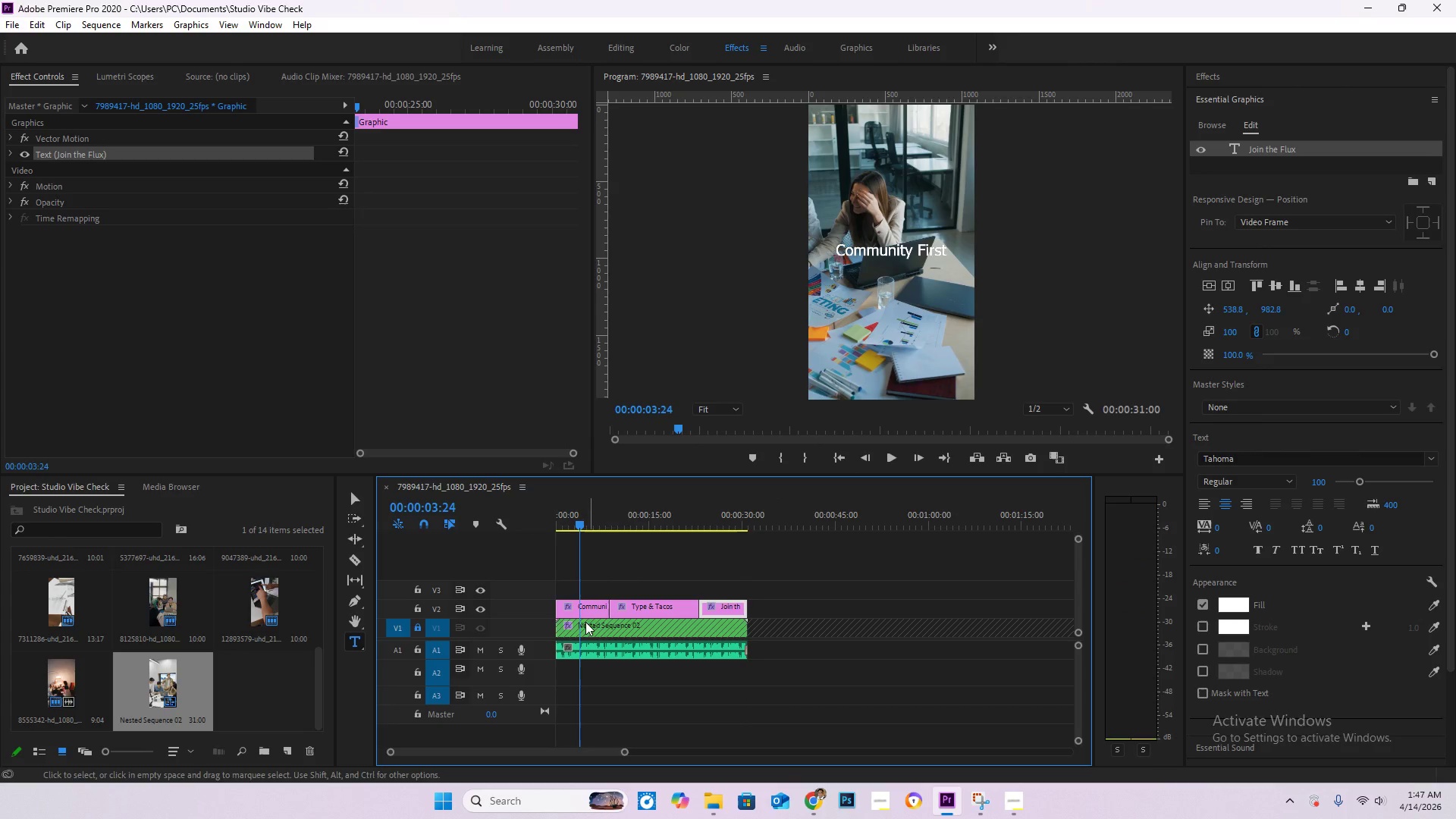 
left_click([592, 605])
 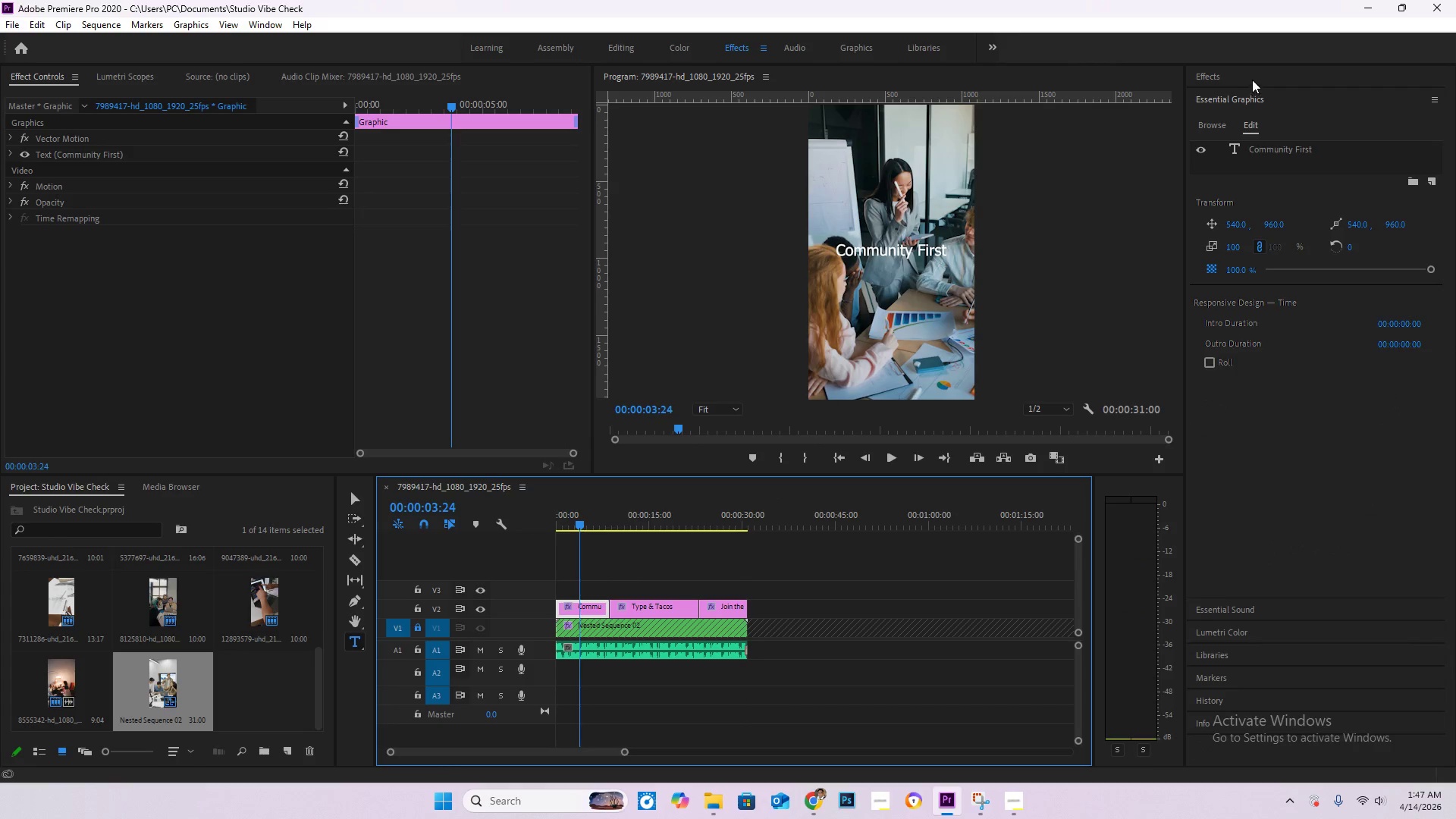 
left_click([1254, 105])
 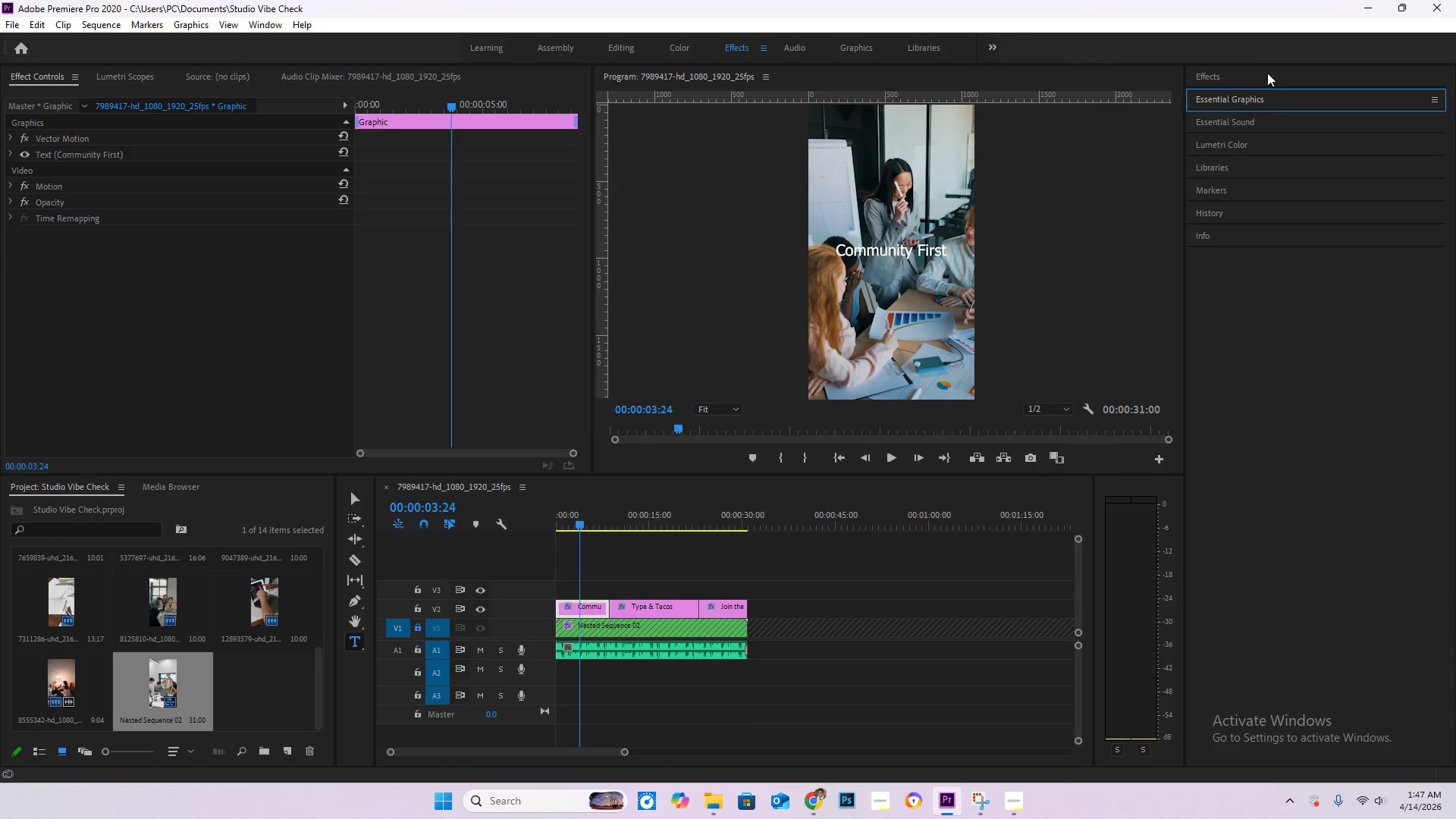 
double_click([1270, 67])
 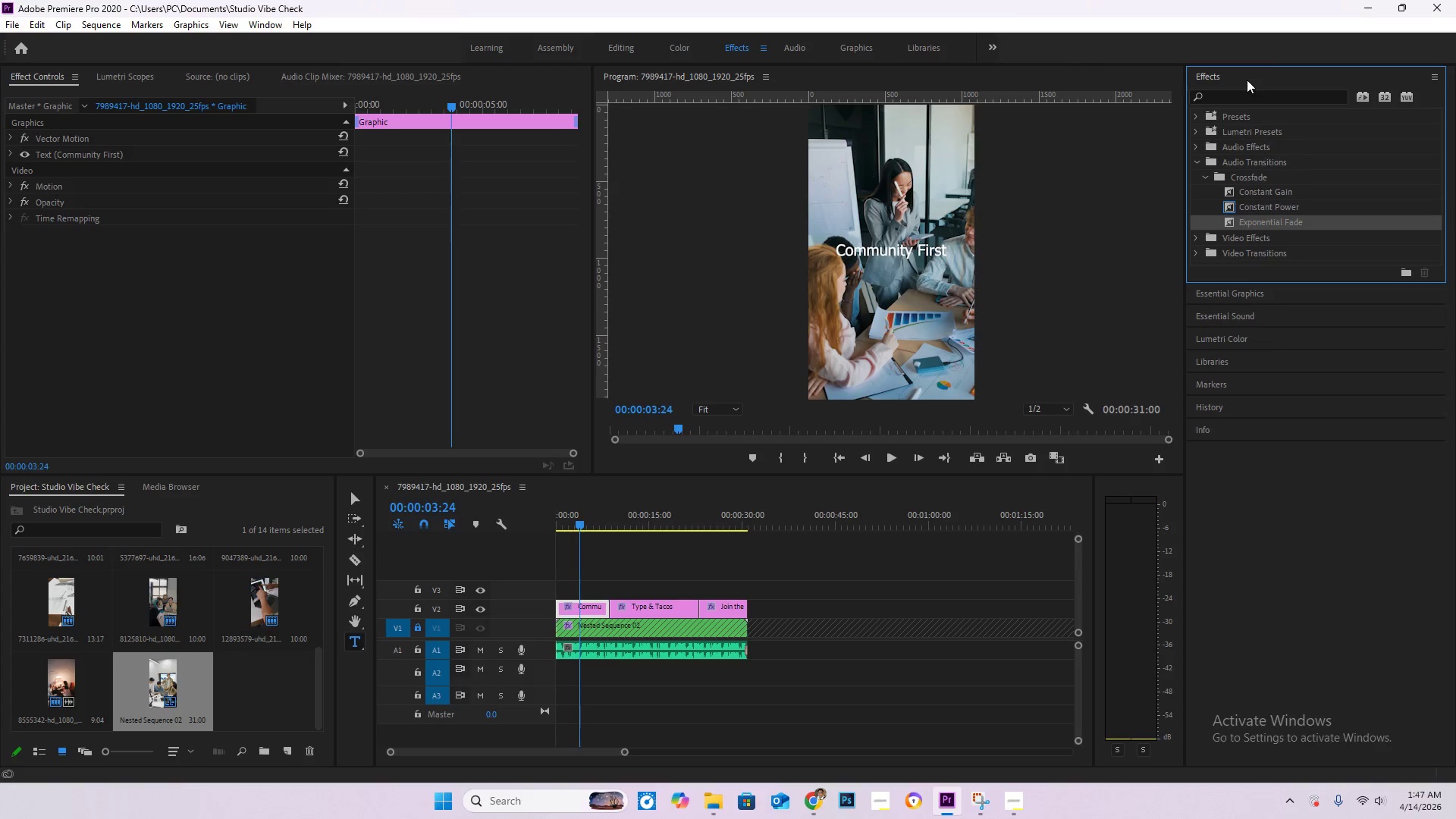 
left_click([1249, 69])
 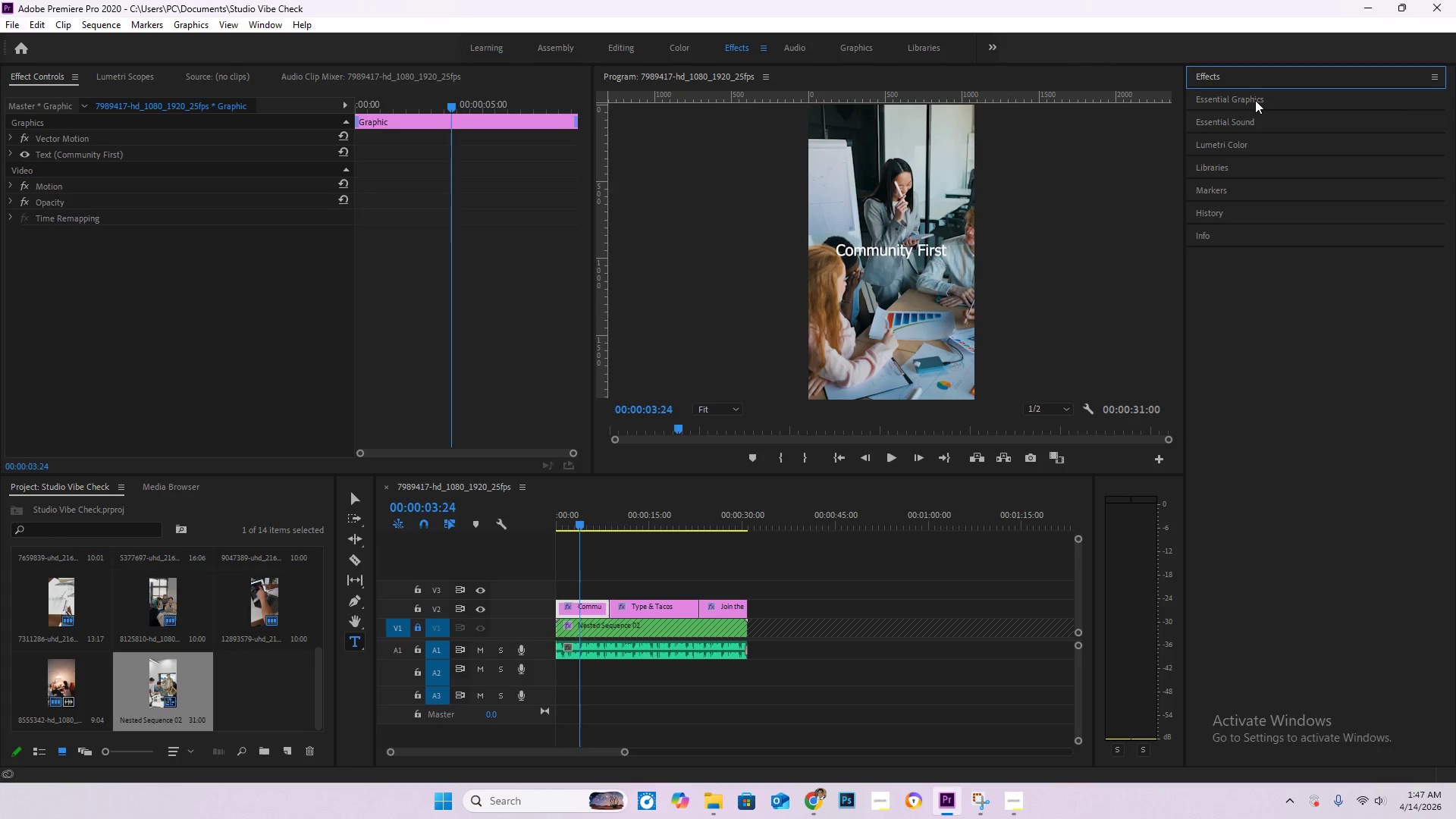 
left_click([1254, 102])
 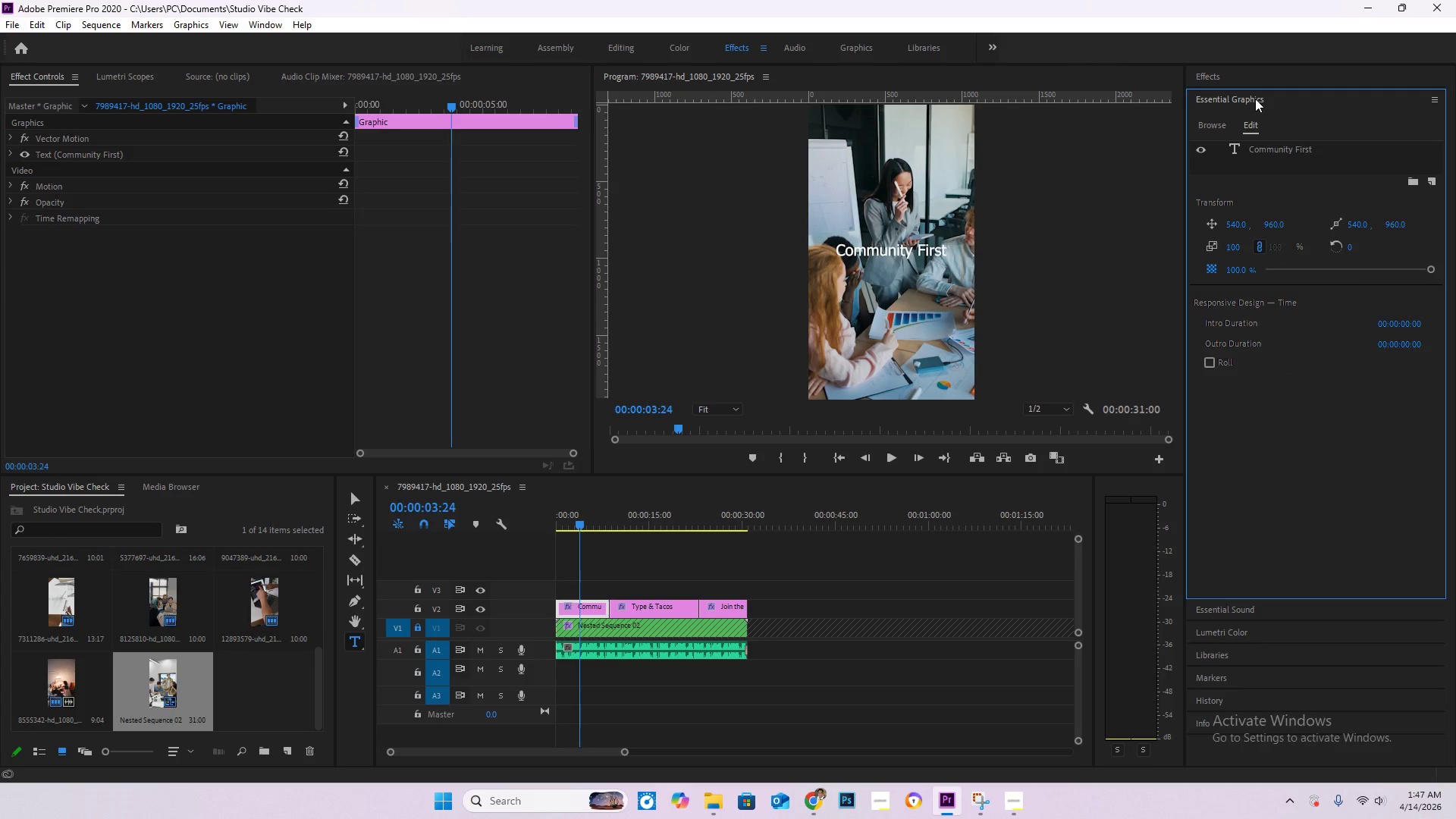 
left_click([1203, 127])
 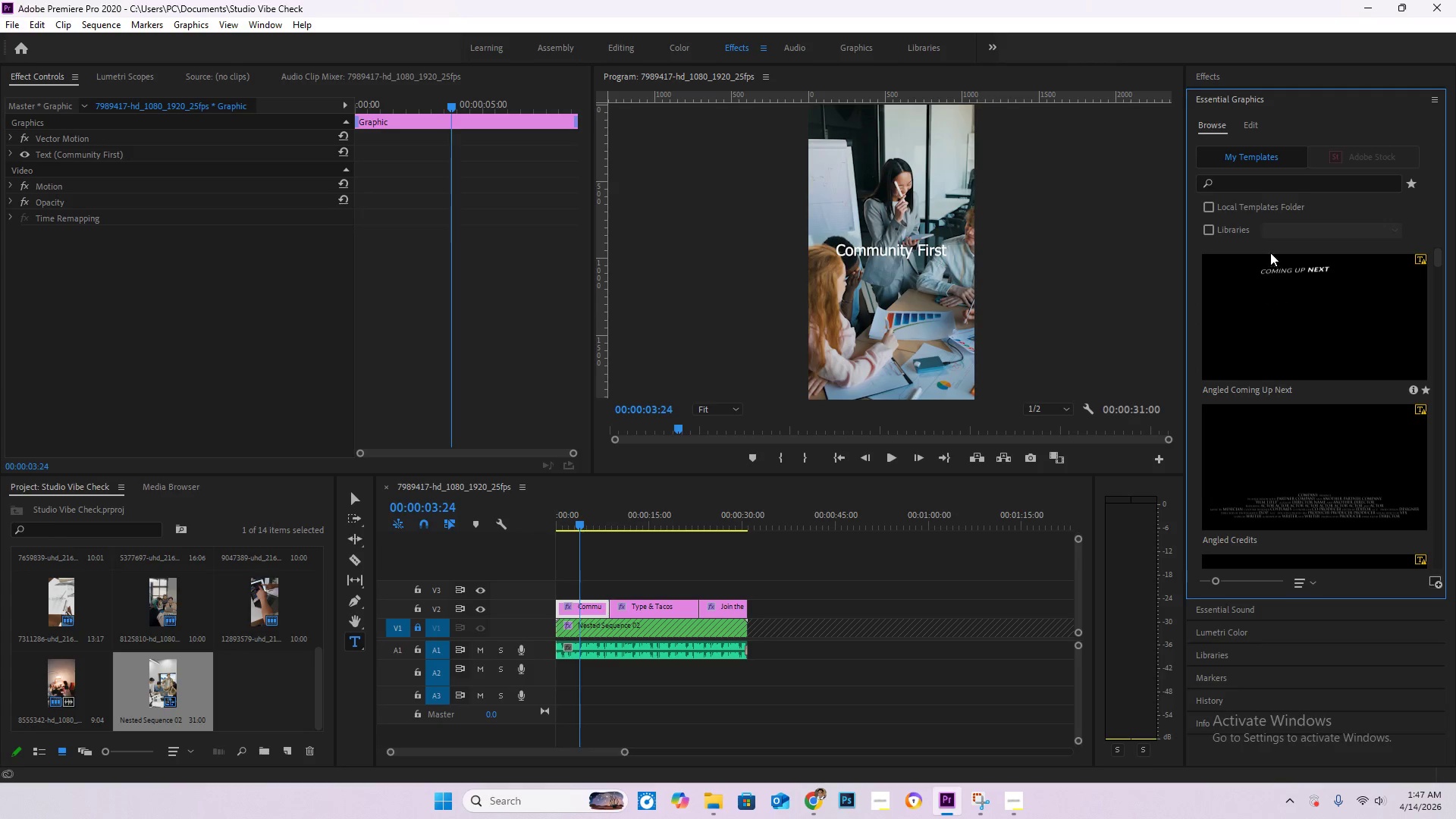 
scroll: coordinate [1288, 450], scroll_direction: down, amount: 9.0
 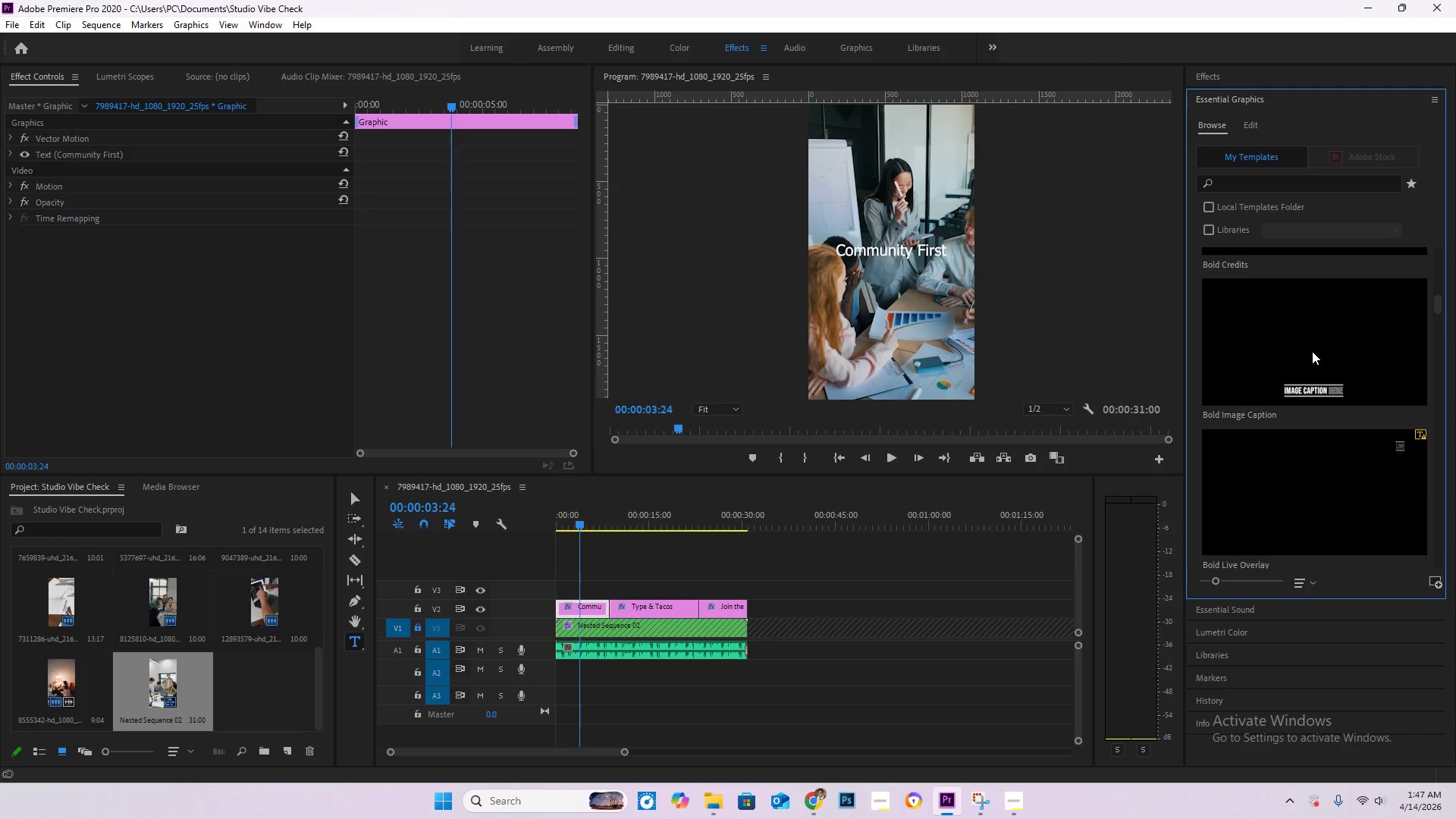 
left_click([1314, 348])
 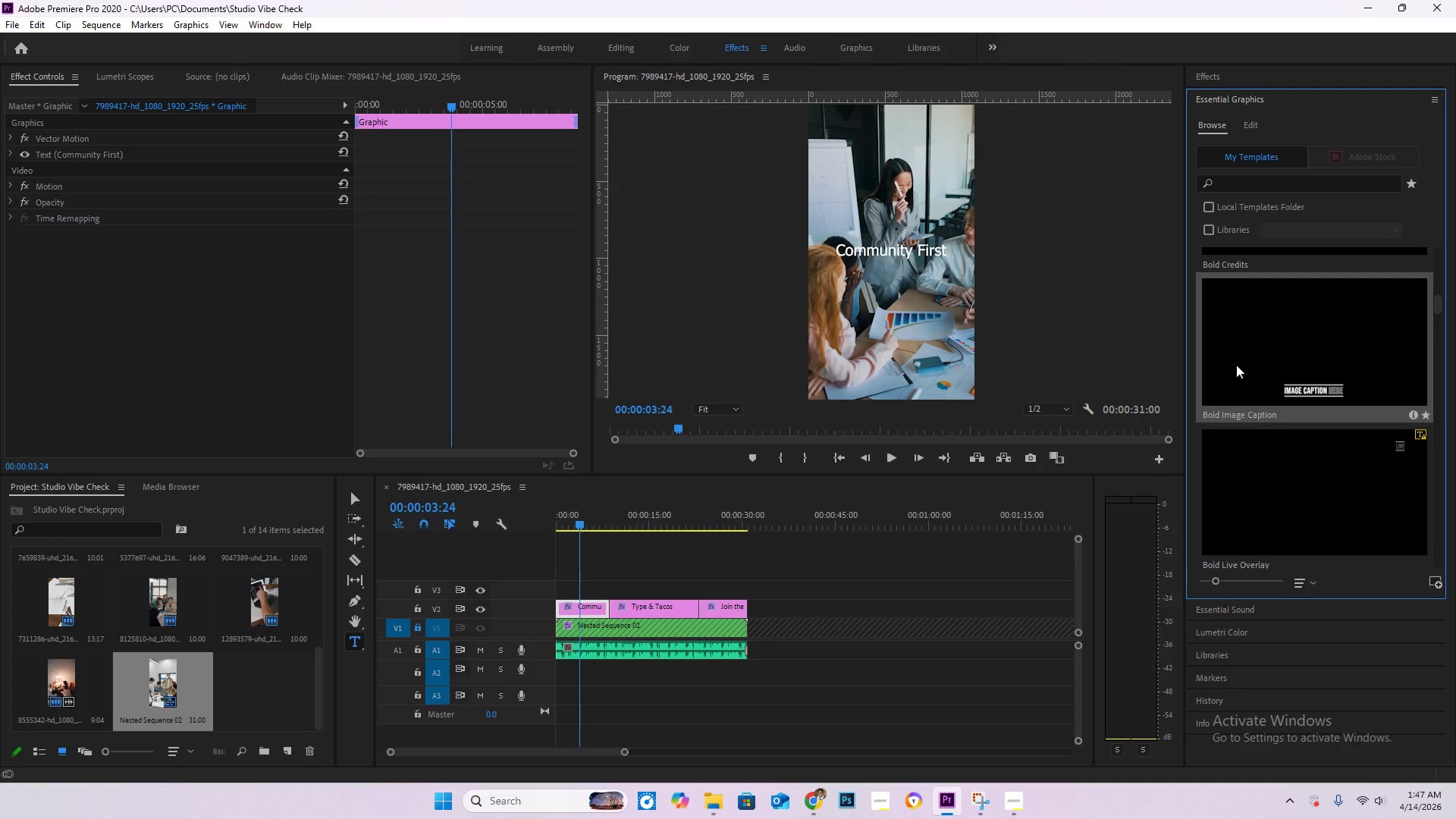 
left_click_drag(start_coordinate=[1313, 345], to_coordinate=[563, 597])
 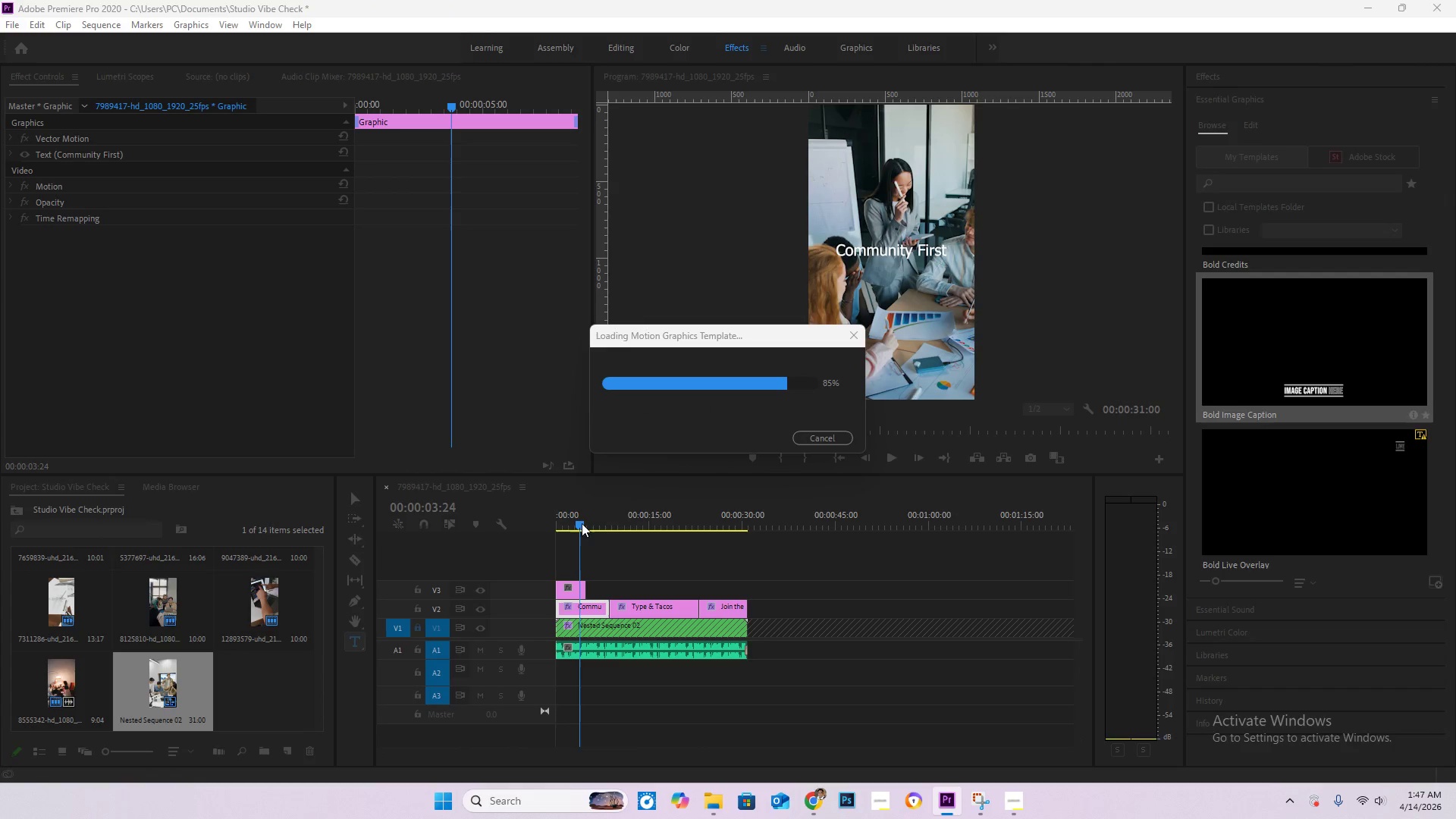 
left_click_drag(start_coordinate=[579, 523], to_coordinate=[575, 523])
 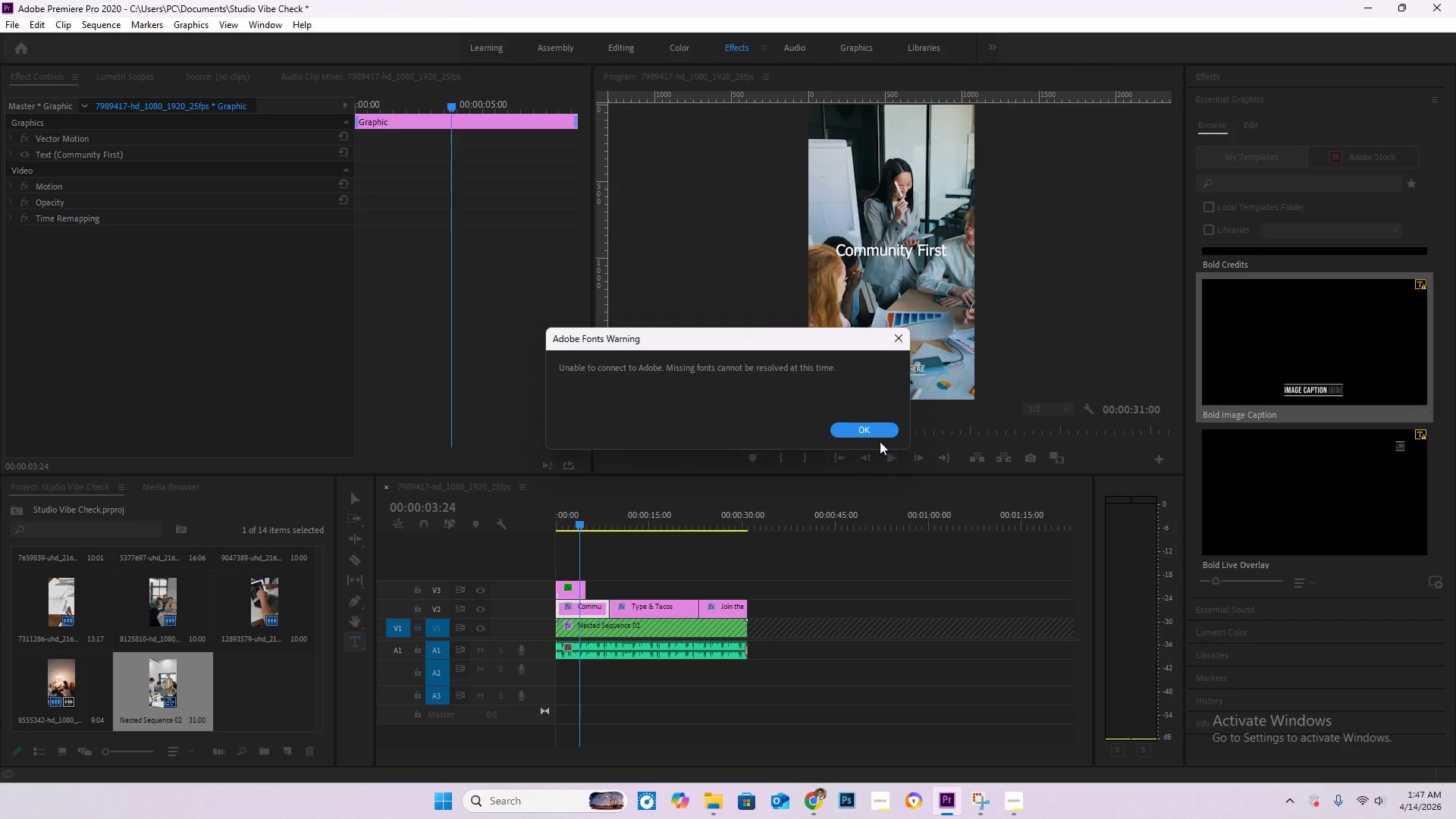 
left_click([874, 428])
 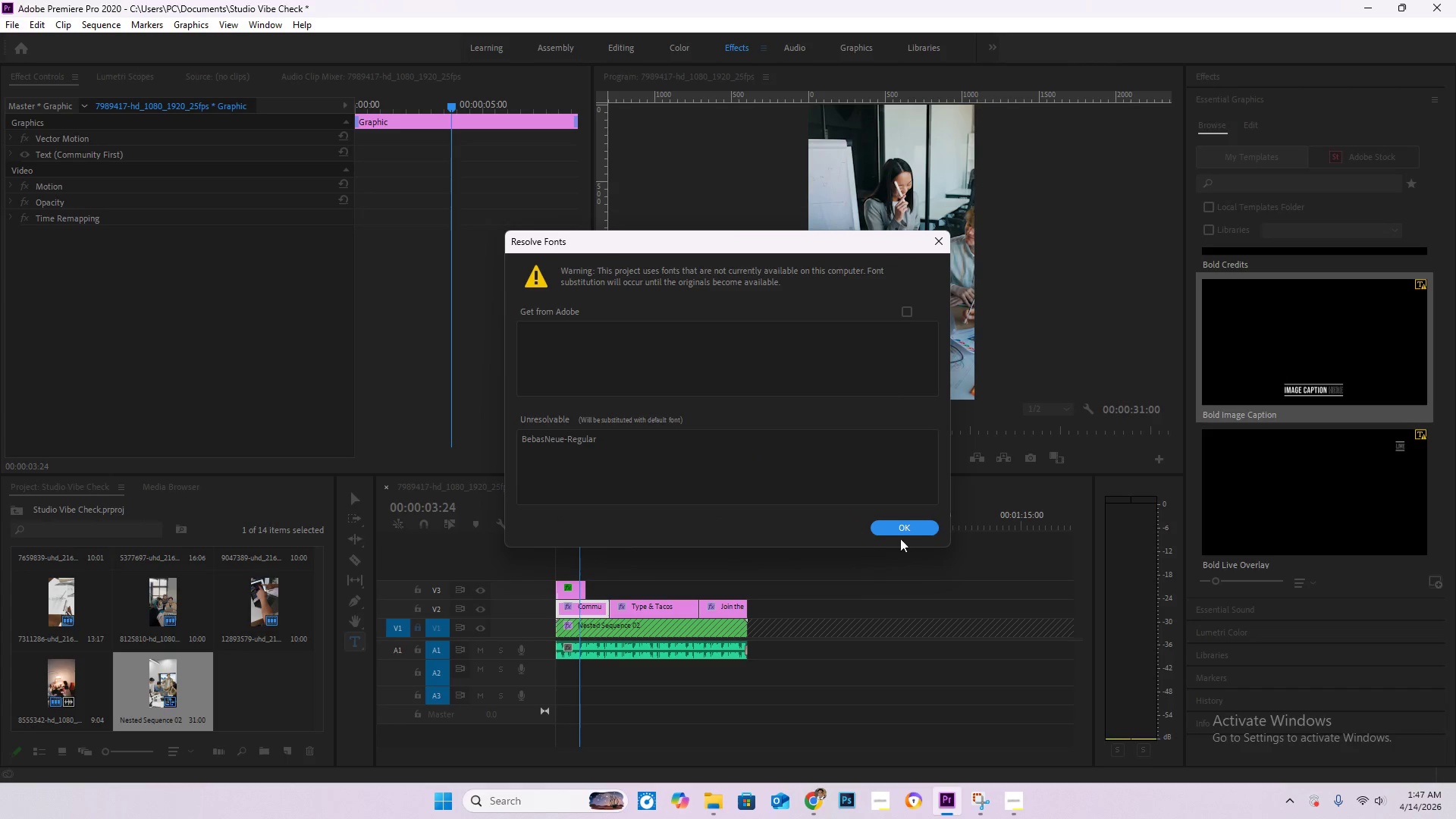 
left_click([908, 522])
 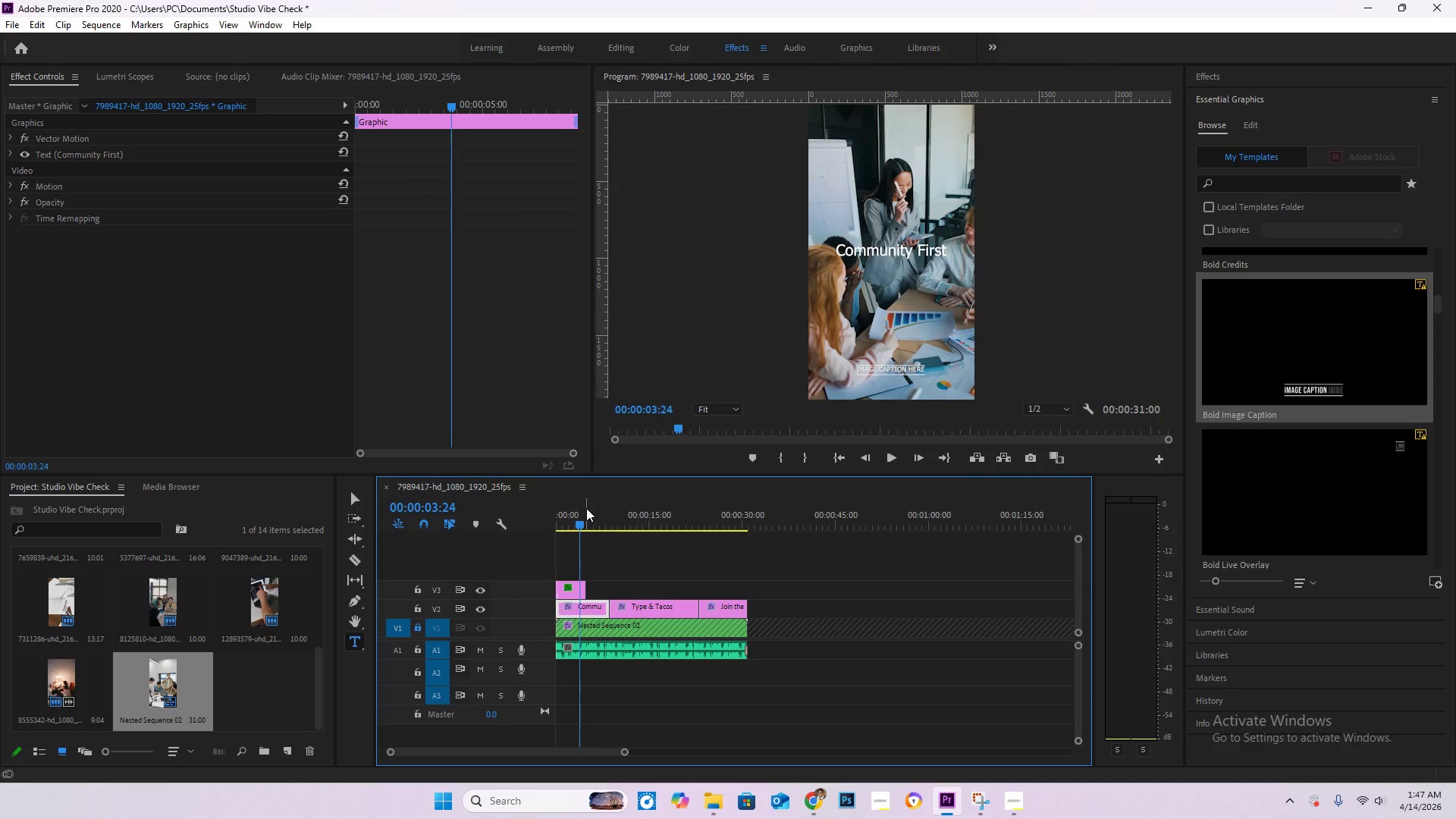 
left_click_drag(start_coordinate=[576, 518], to_coordinate=[569, 519])
 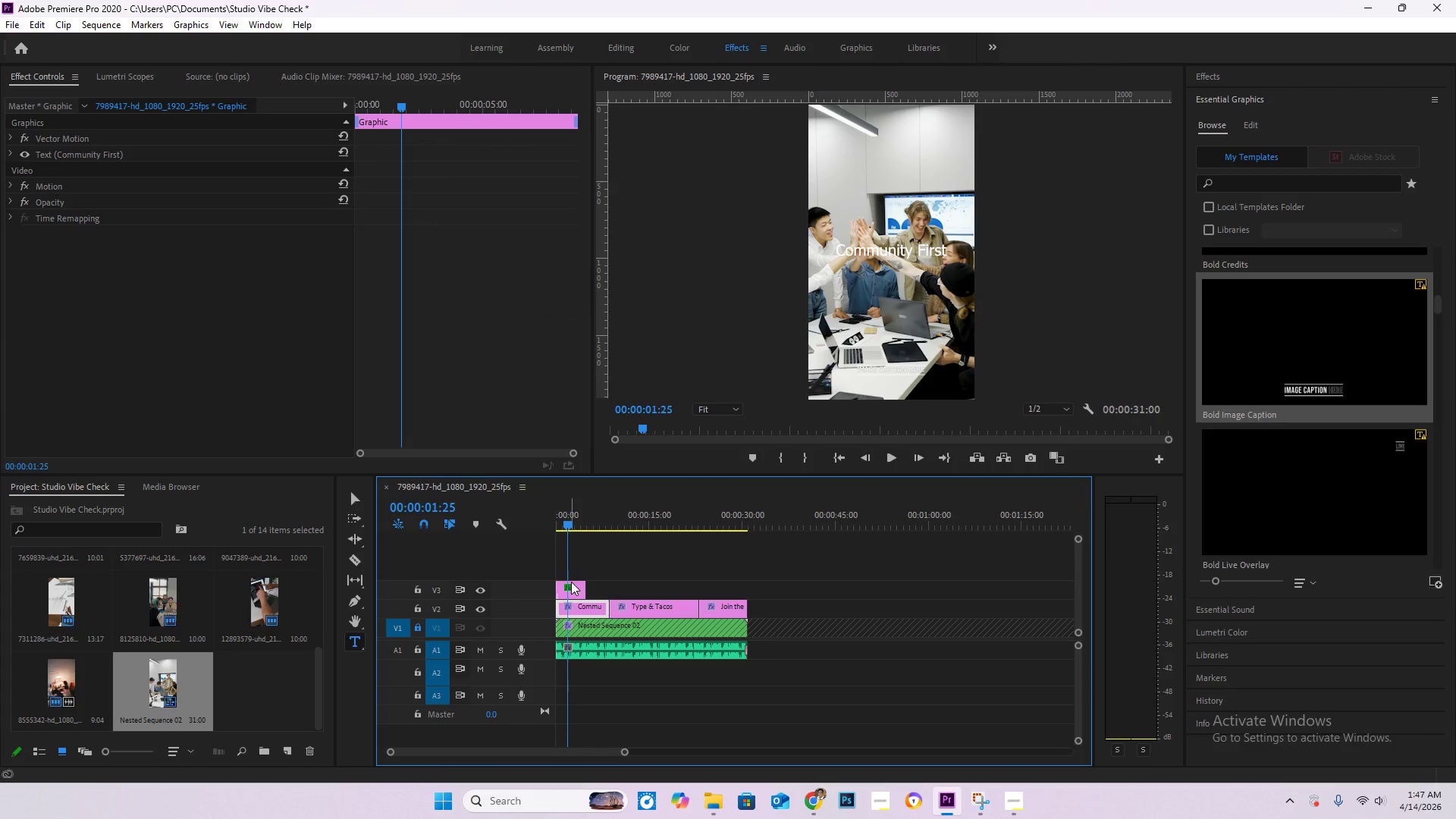 
left_click([578, 591])
 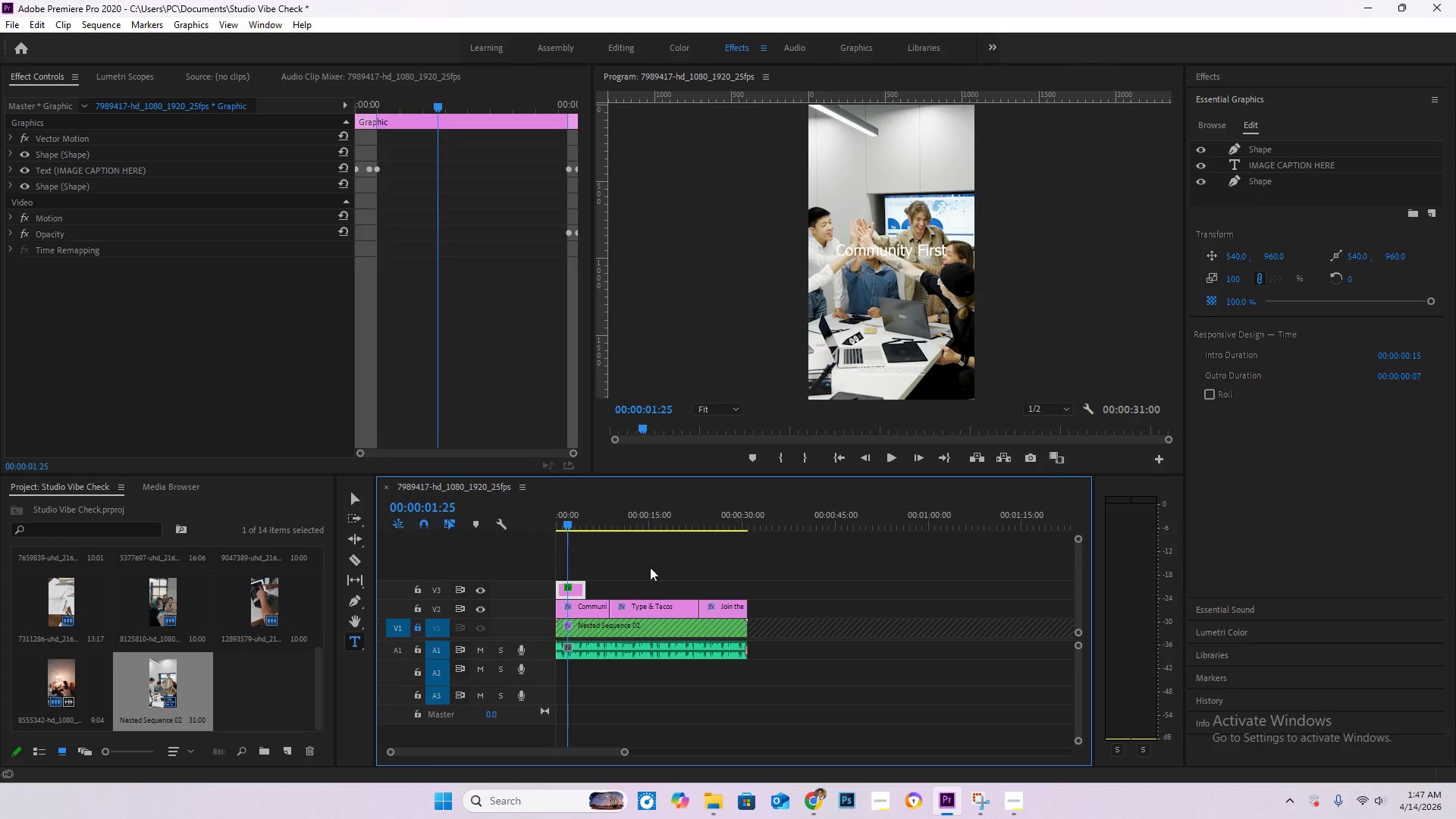 
left_click([576, 590])
 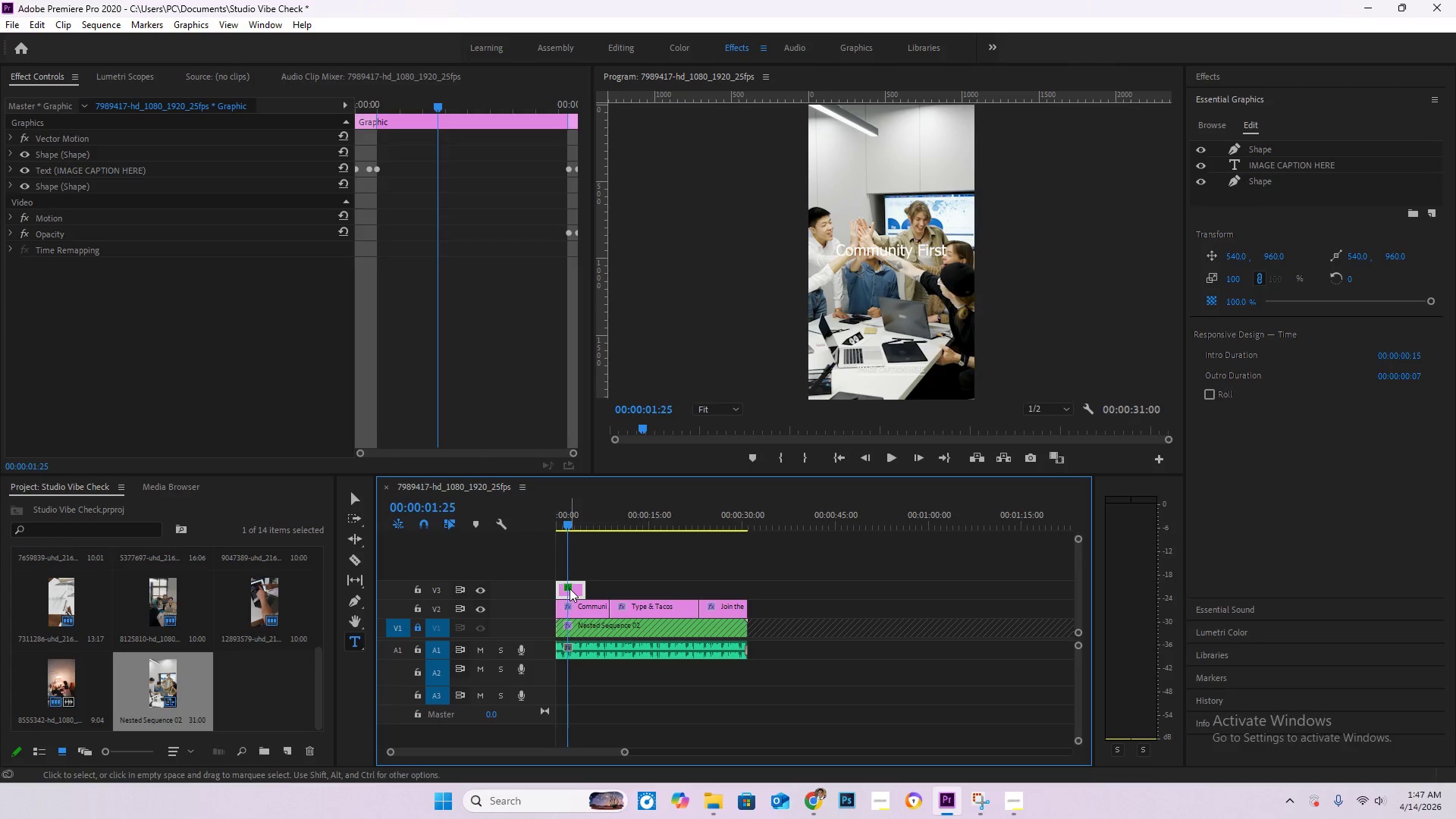 
key(Delete)
 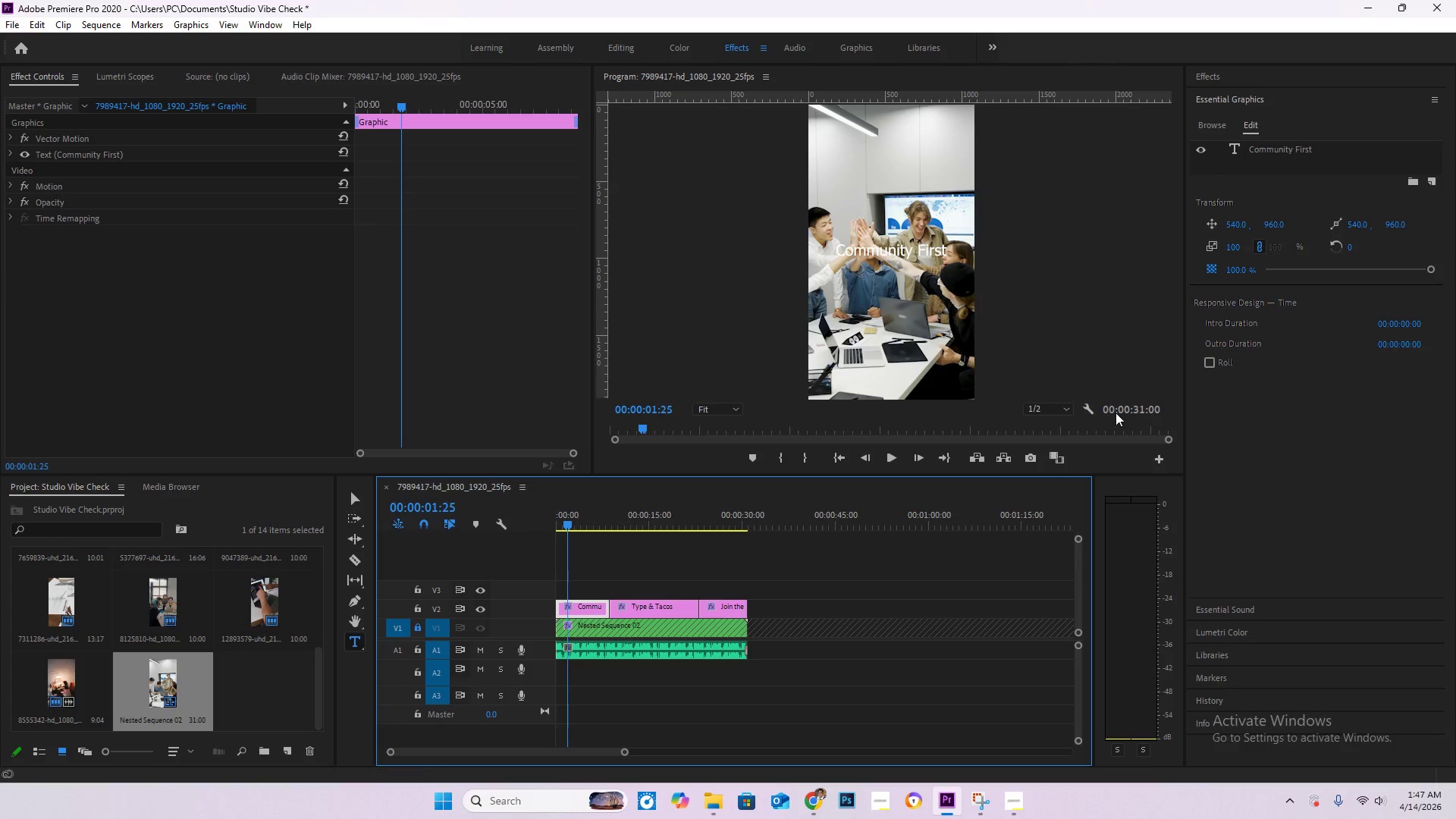 
left_click([1321, 168])
 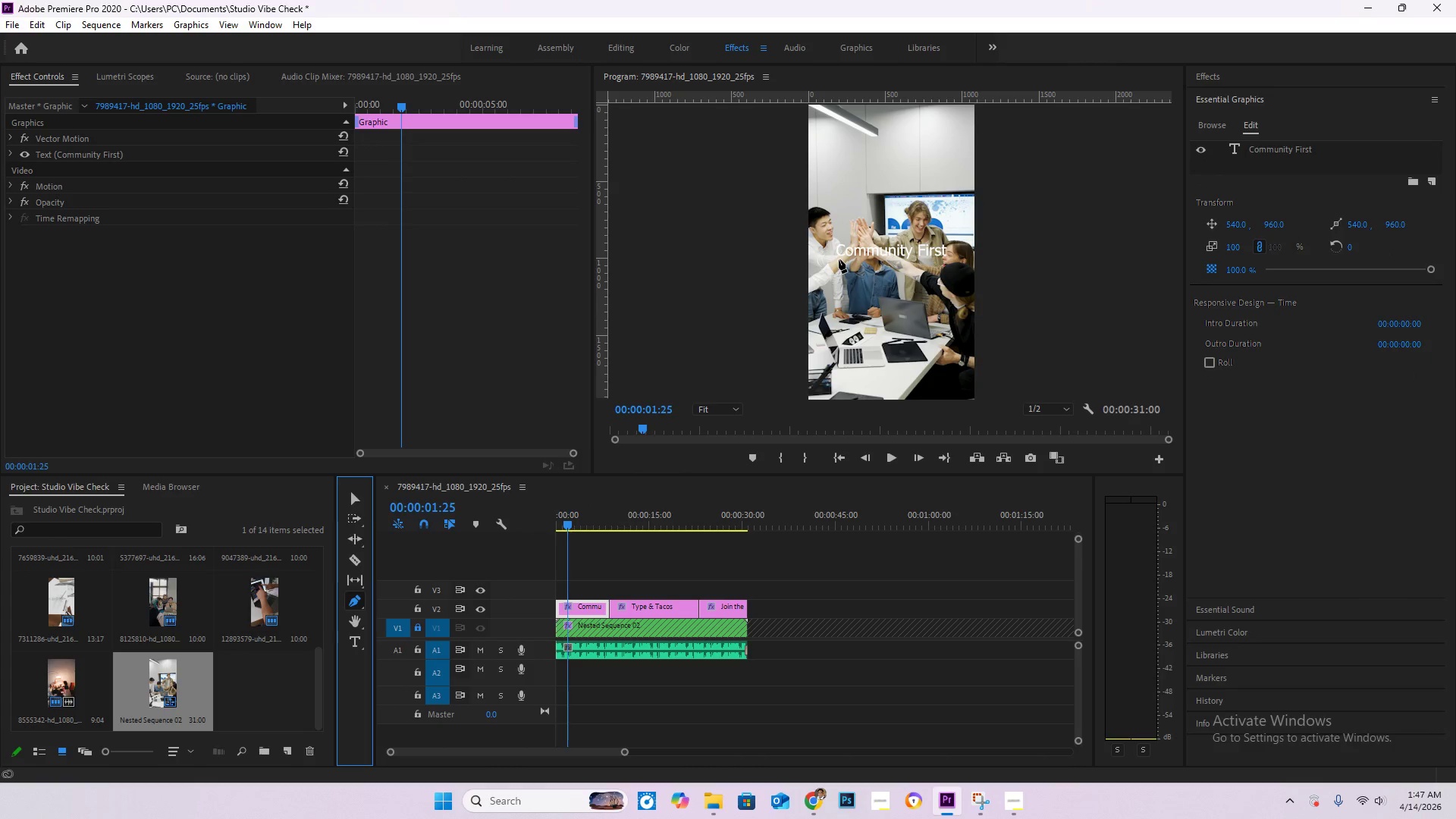 
wait(5.92)
 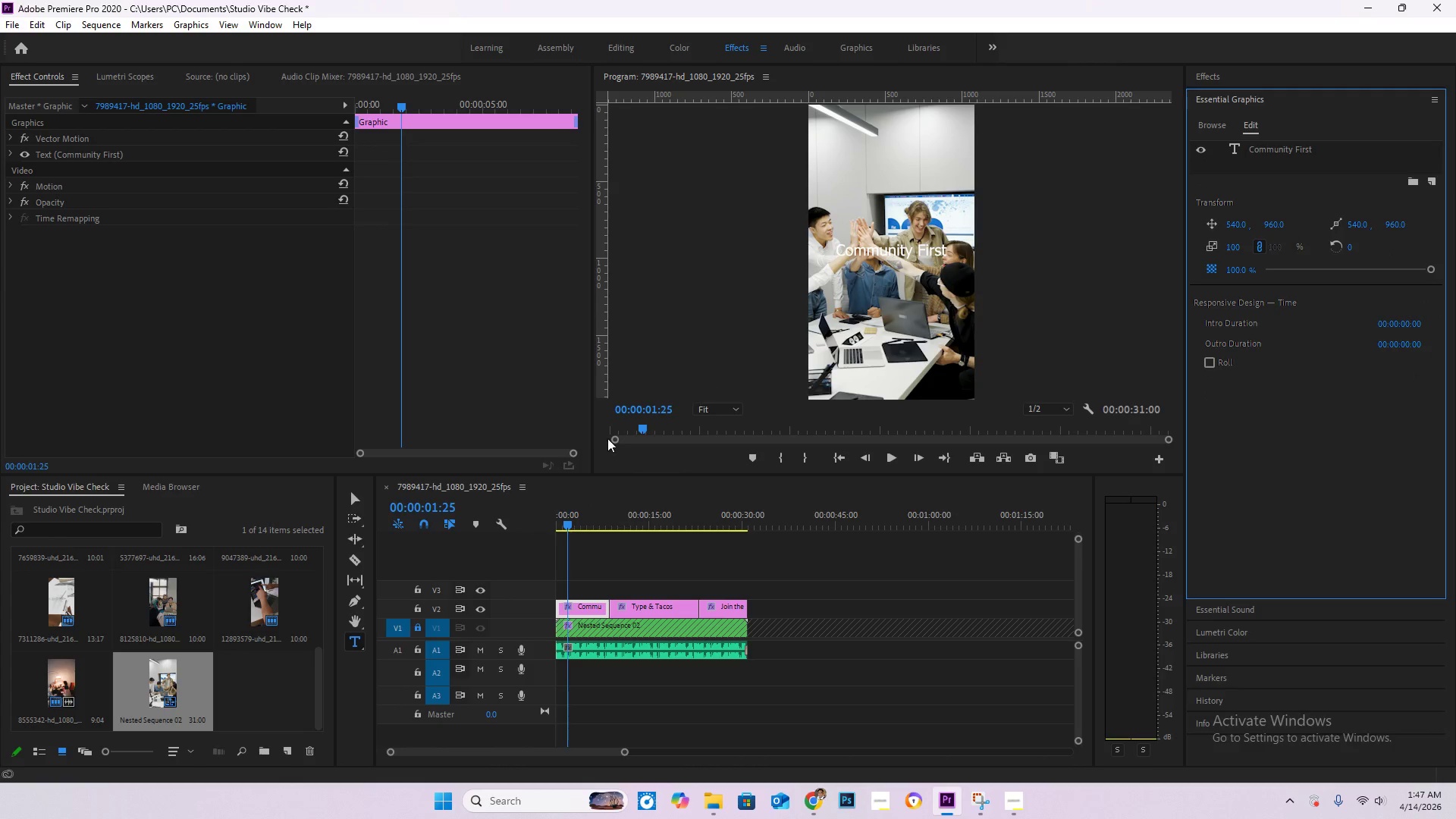 
left_click_drag(start_coordinate=[831, 258], to_coordinate=[896, 258])
 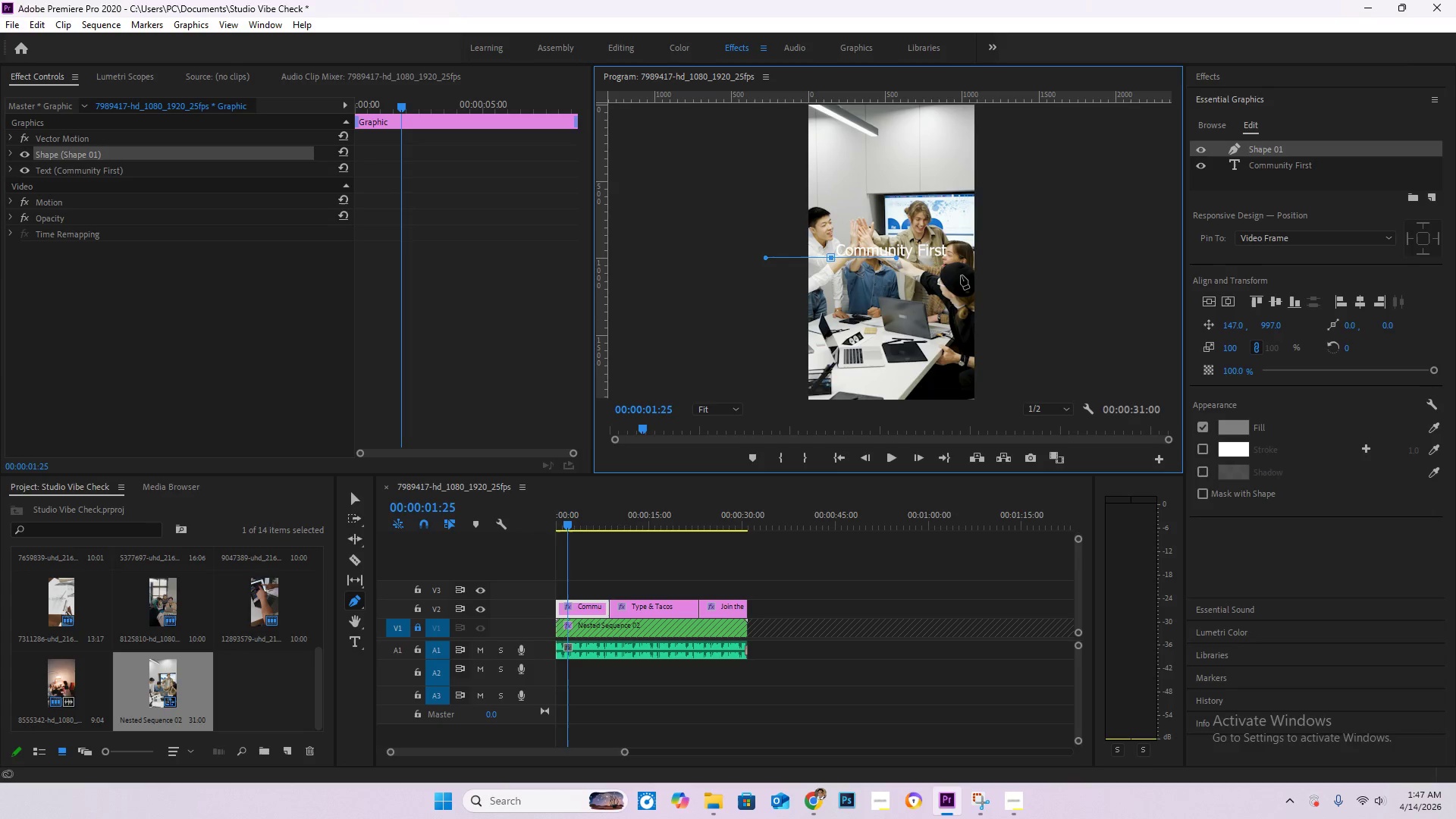 
hold_key(key=ShiftLeft, duration=1.5)
 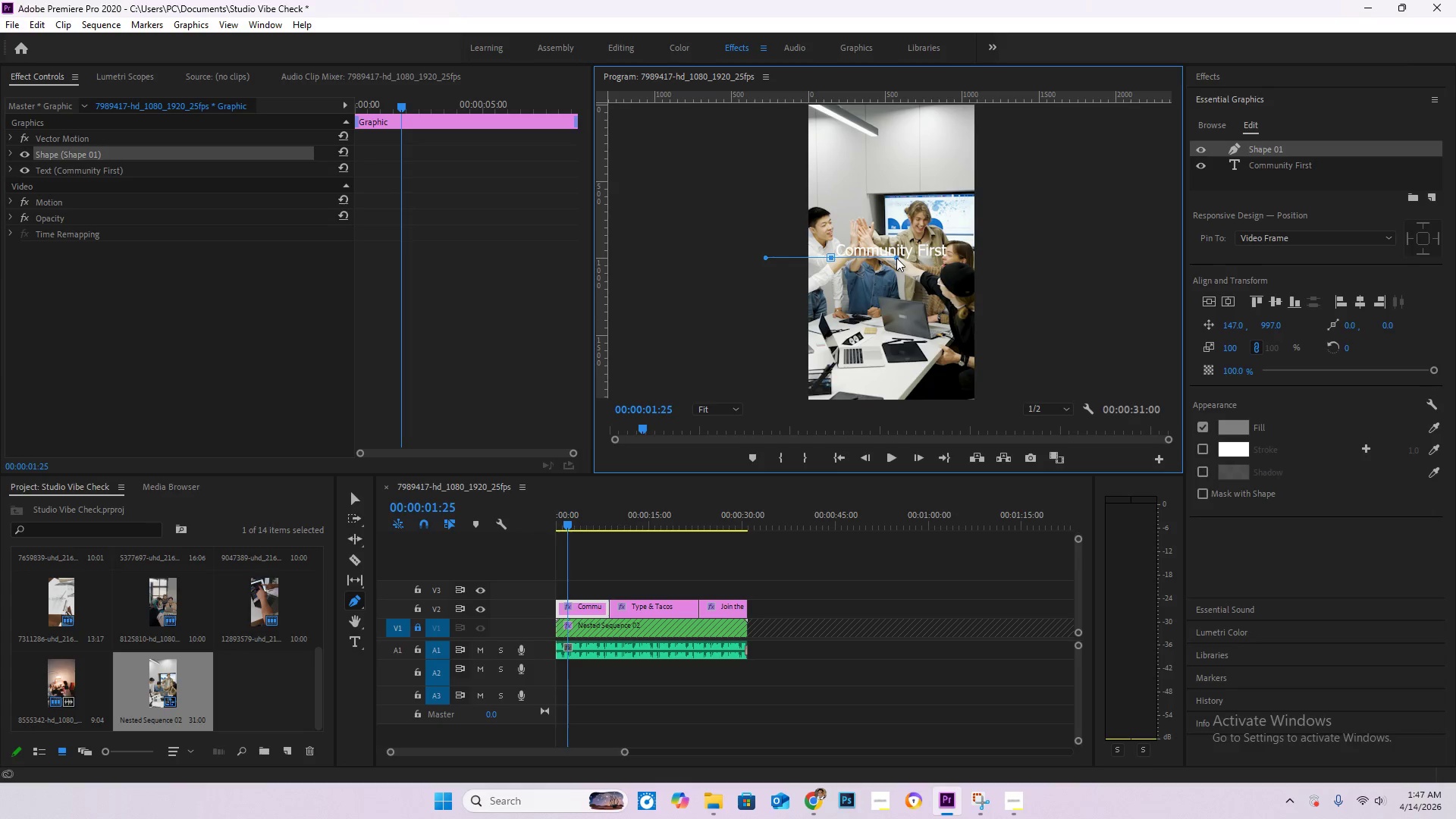 
hold_key(key=ShiftLeft, duration=1.02)
 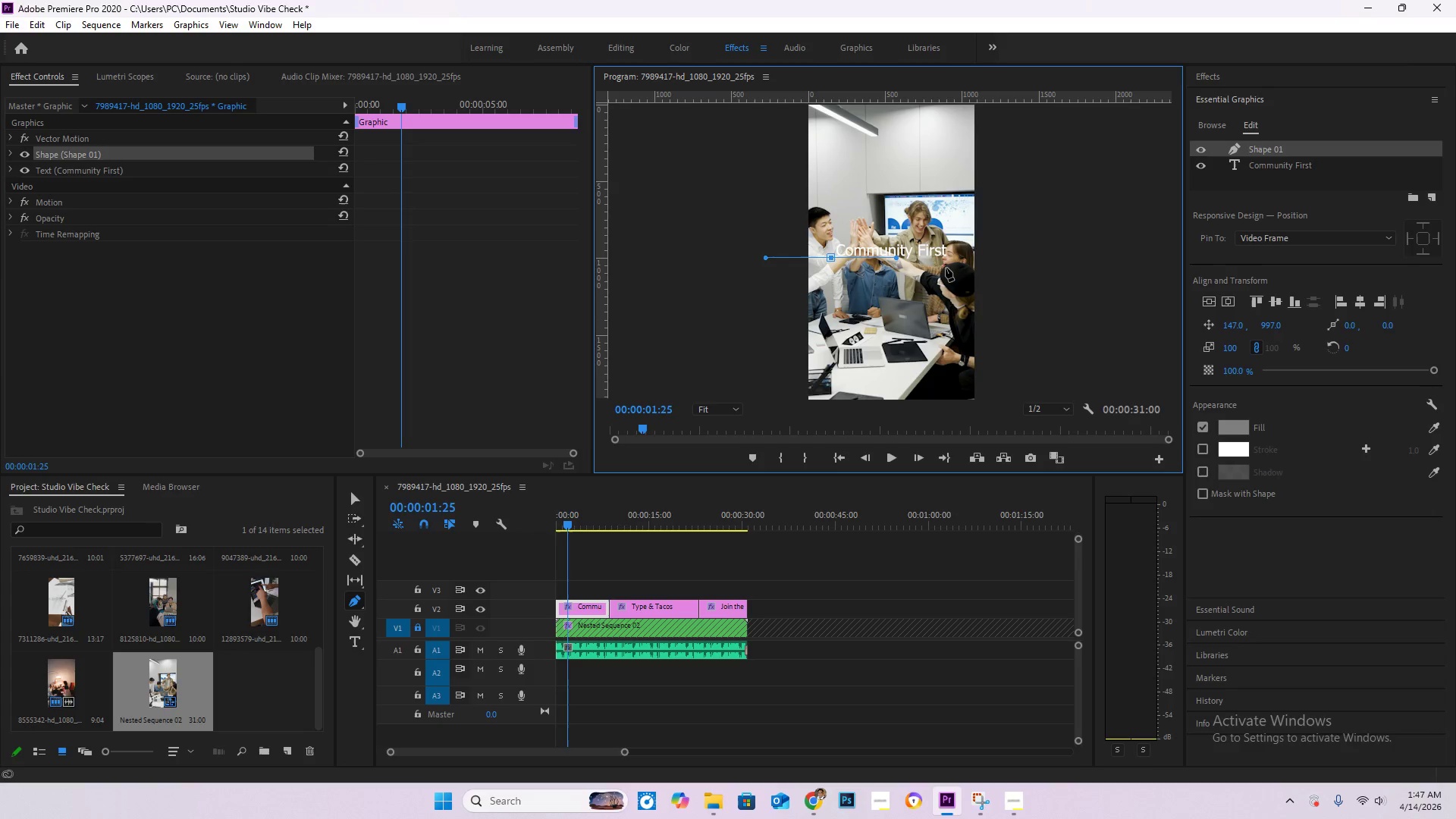 
key(Control+Z)
 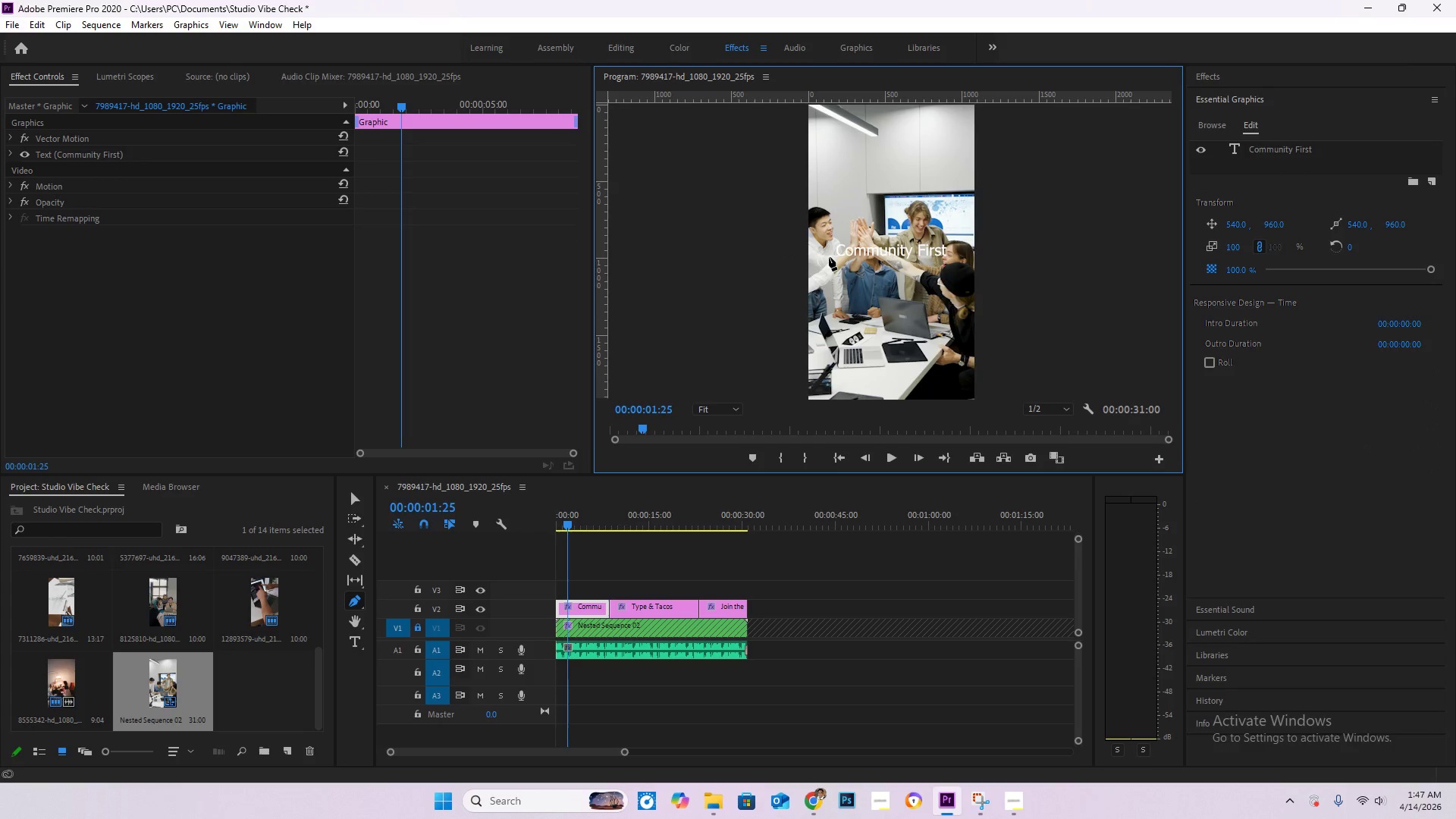 
left_click([829, 259])
 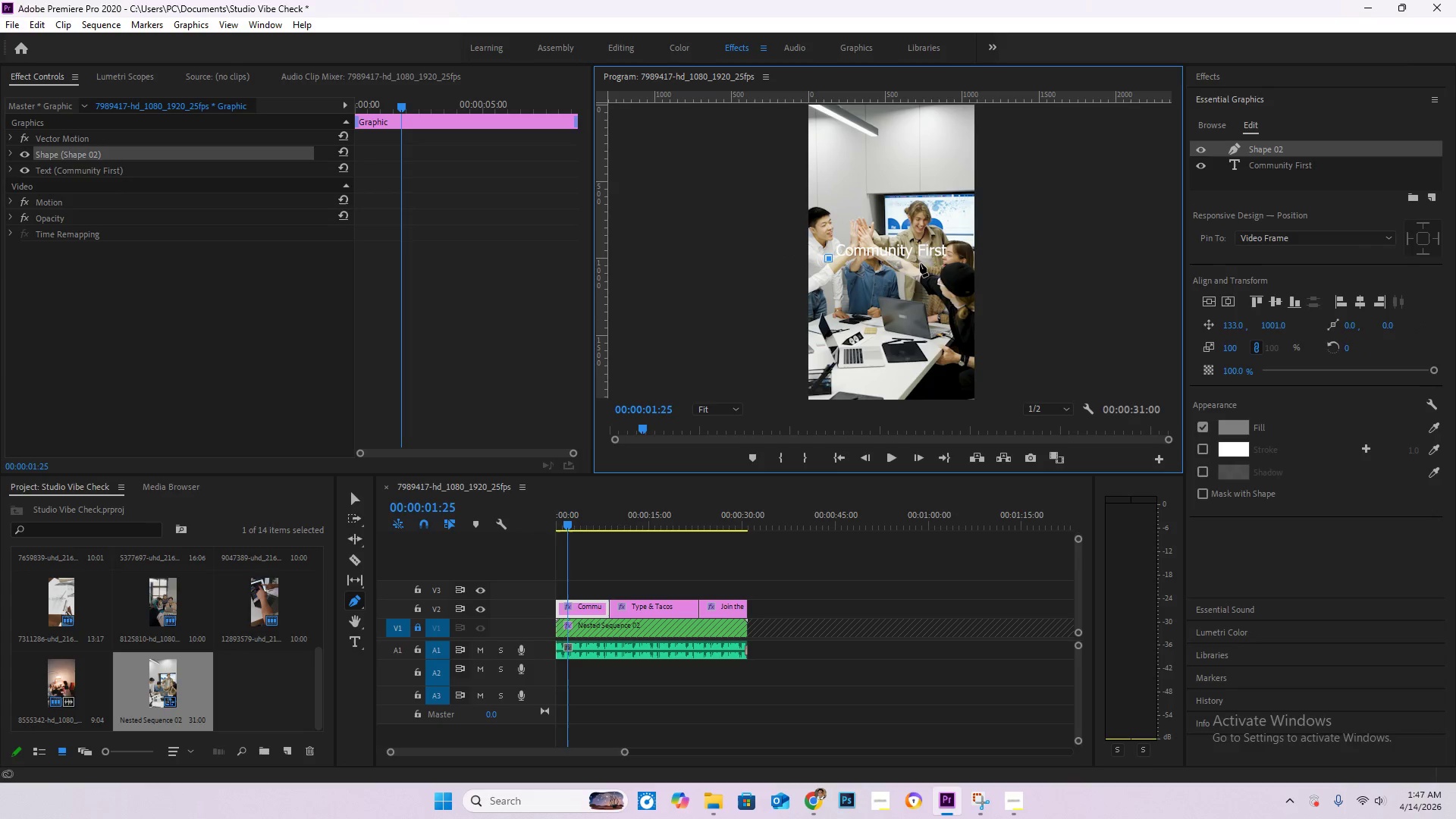 
hold_key(key=ShiftLeft, duration=0.97)
left_click([948, 259])
 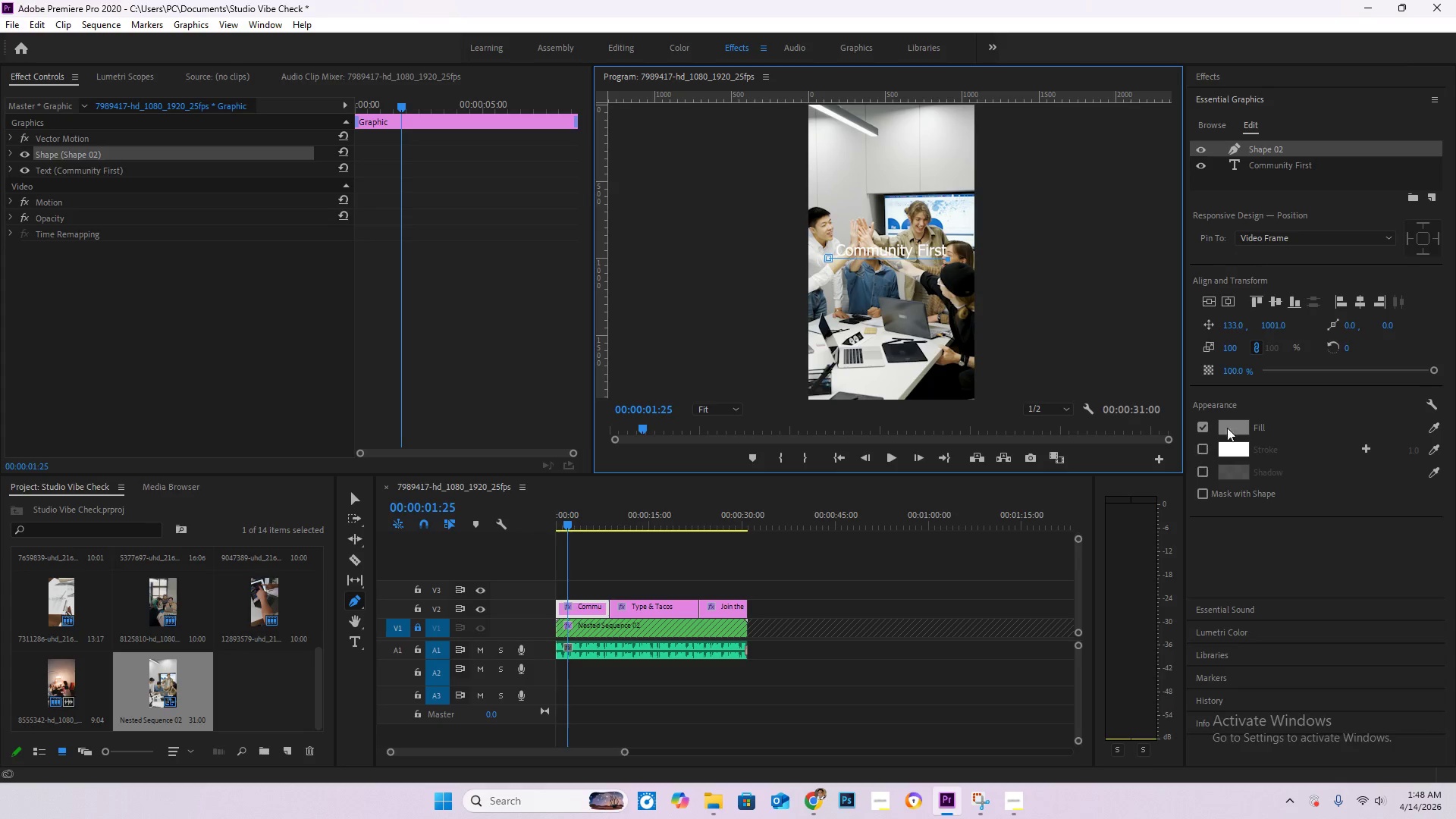 
hold_key(key=AltLeft, duration=0.81)
scroll: coordinate [933, 243], scroll_direction: up, amount: 5.0
 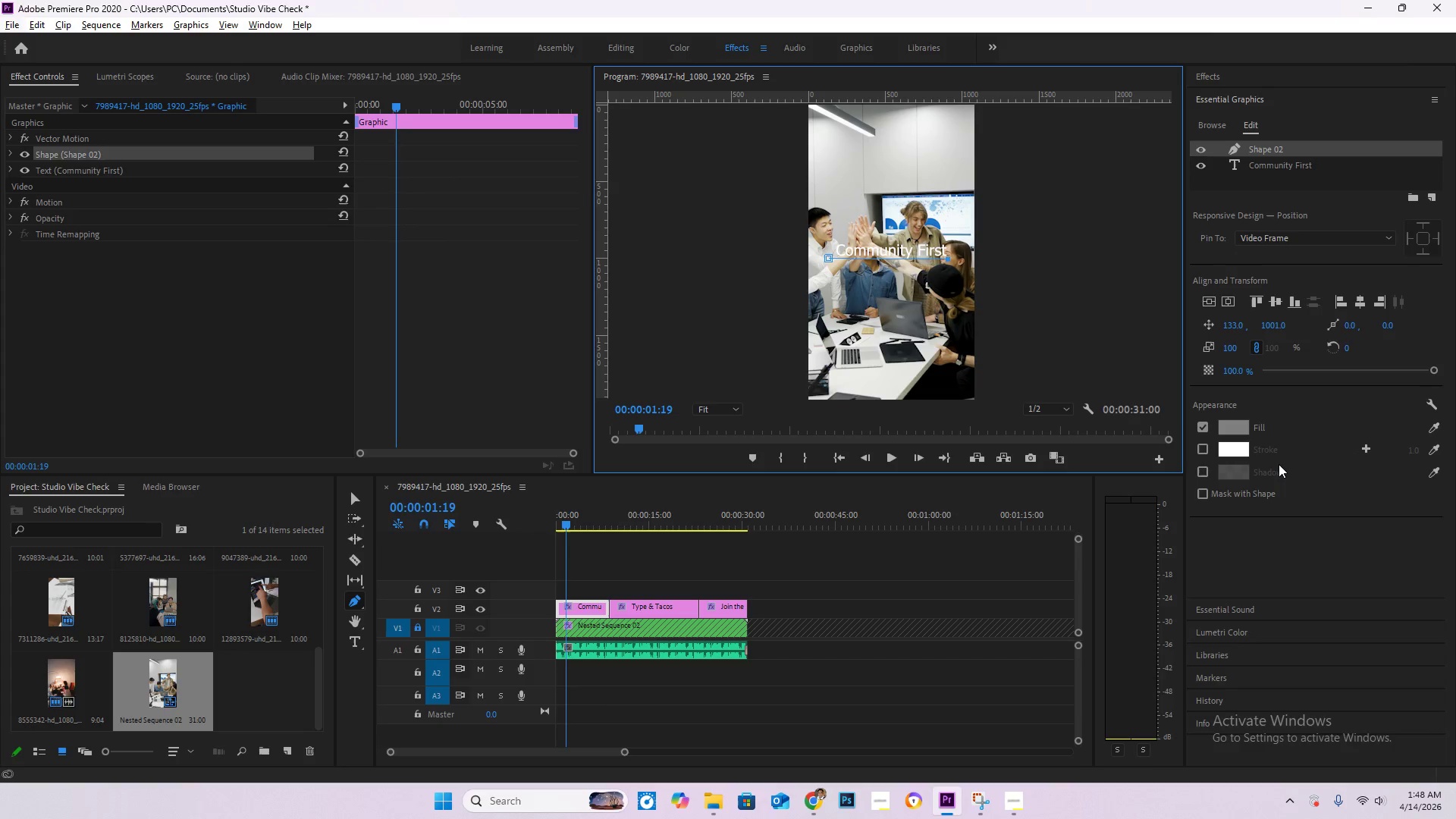 
left_click([1240, 427])
 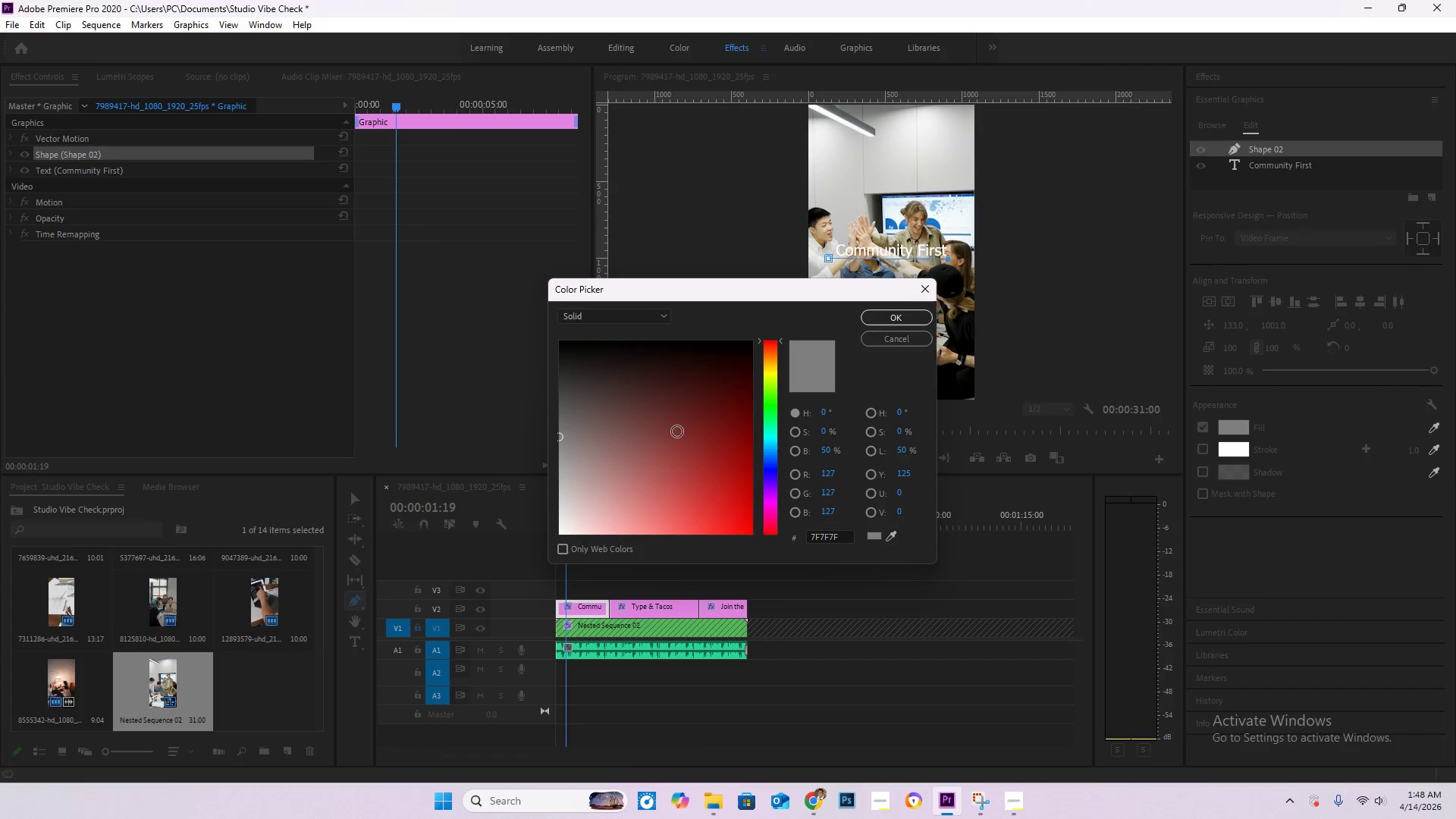 
left_click_drag(start_coordinate=[601, 484], to_coordinate=[498, 582])
 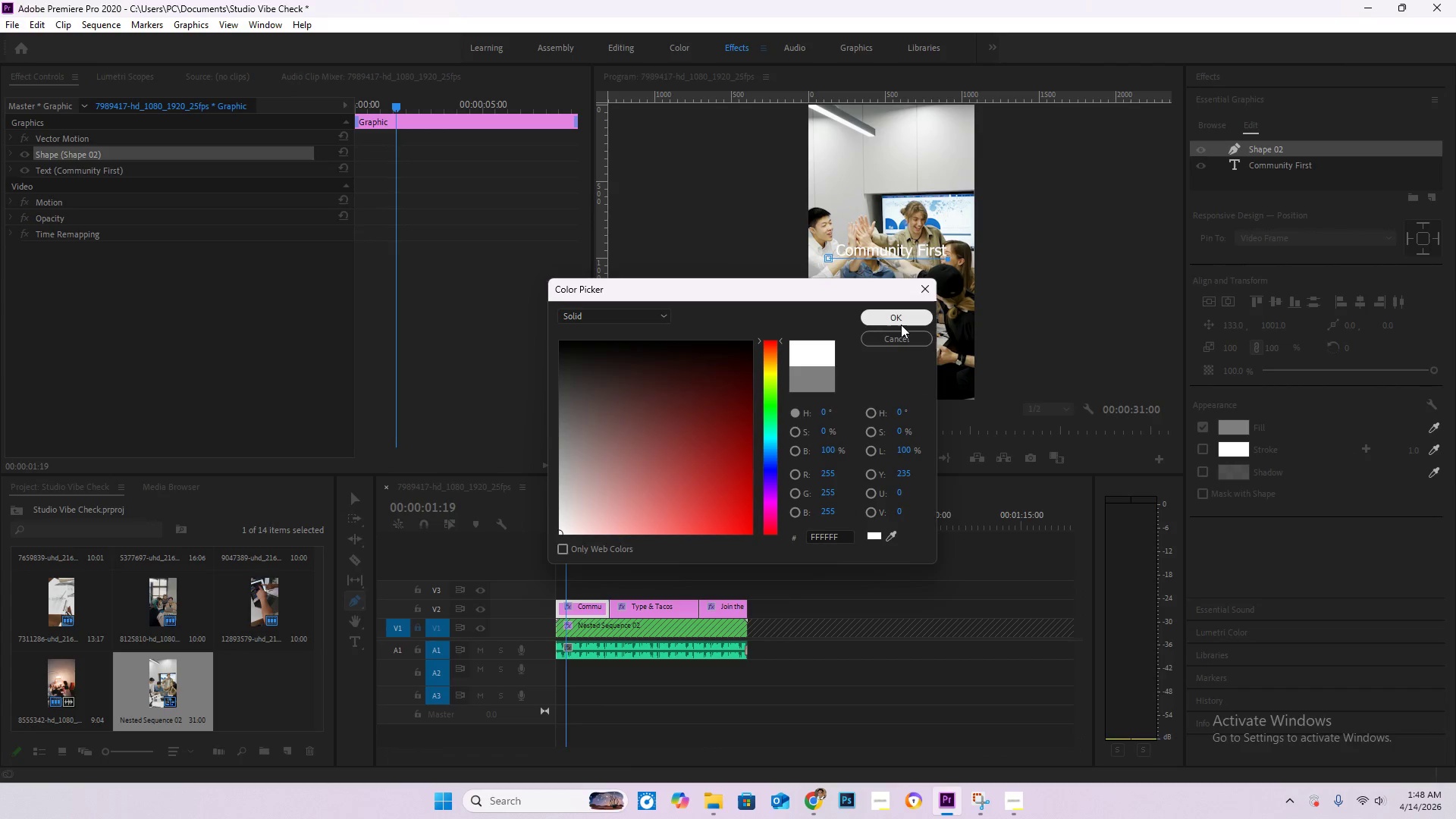 
left_click([901, 324])
 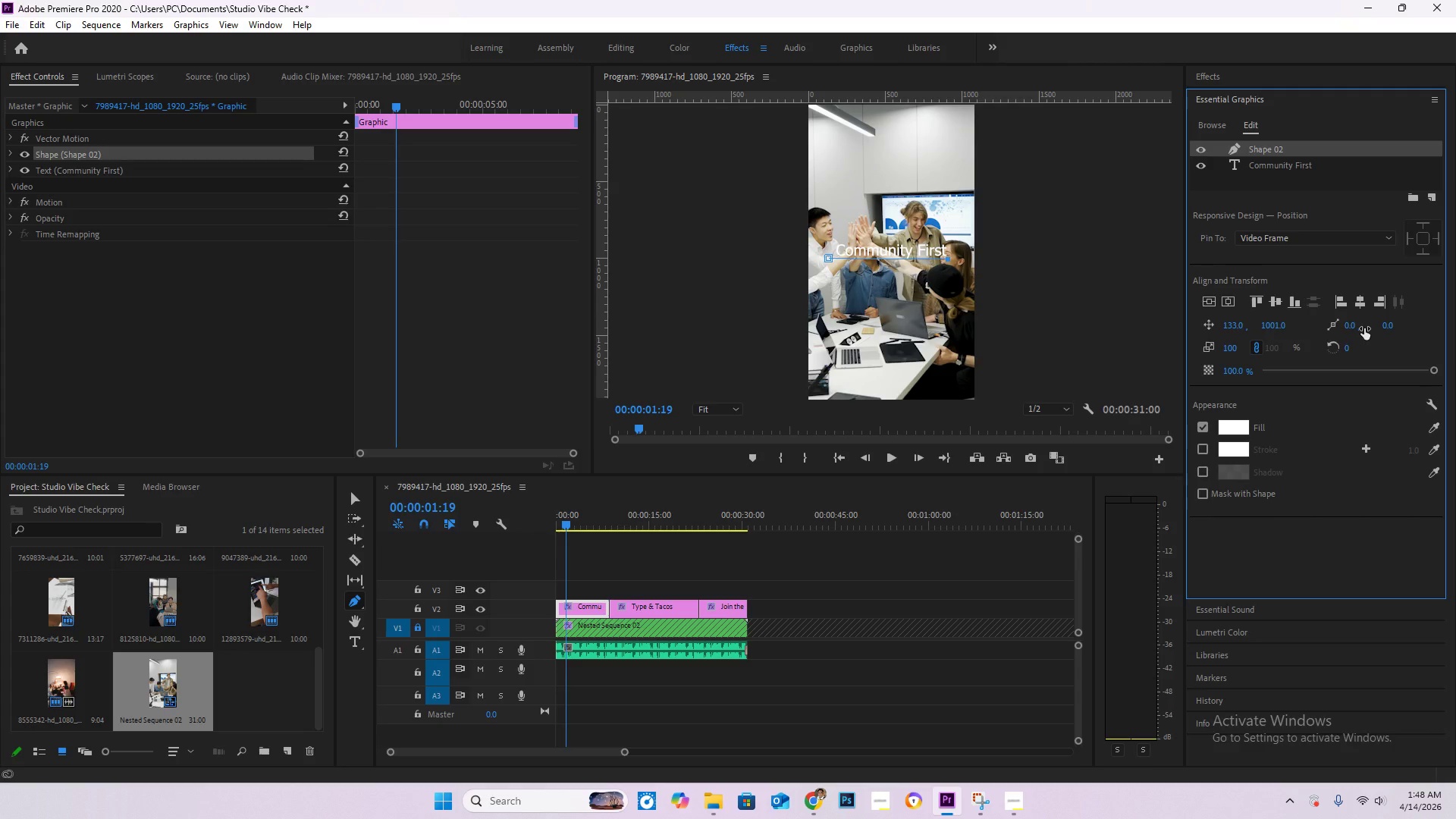 
wait(9.09)
 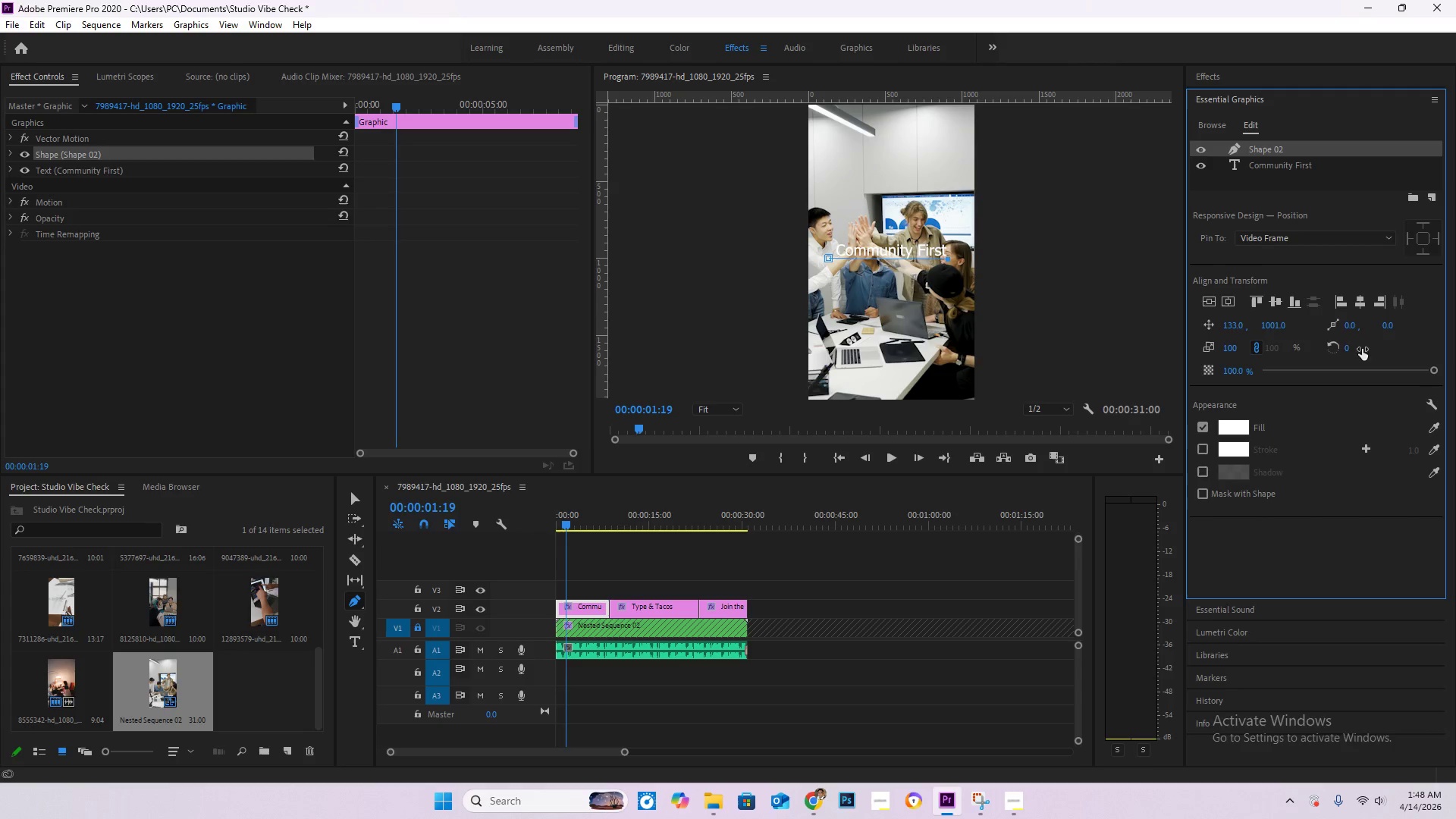 
key(Control+Z)
 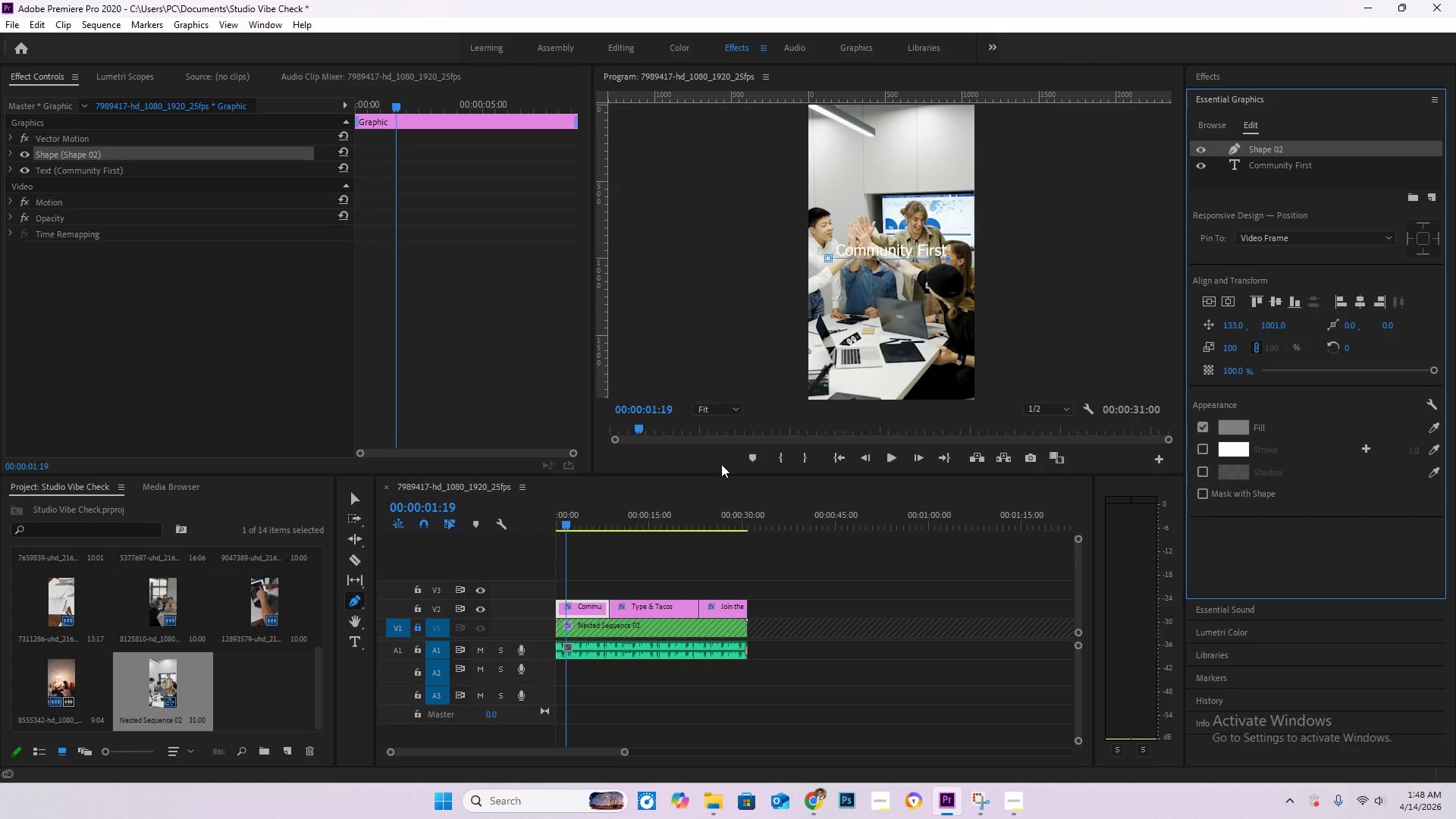 
key(Control+Z)
 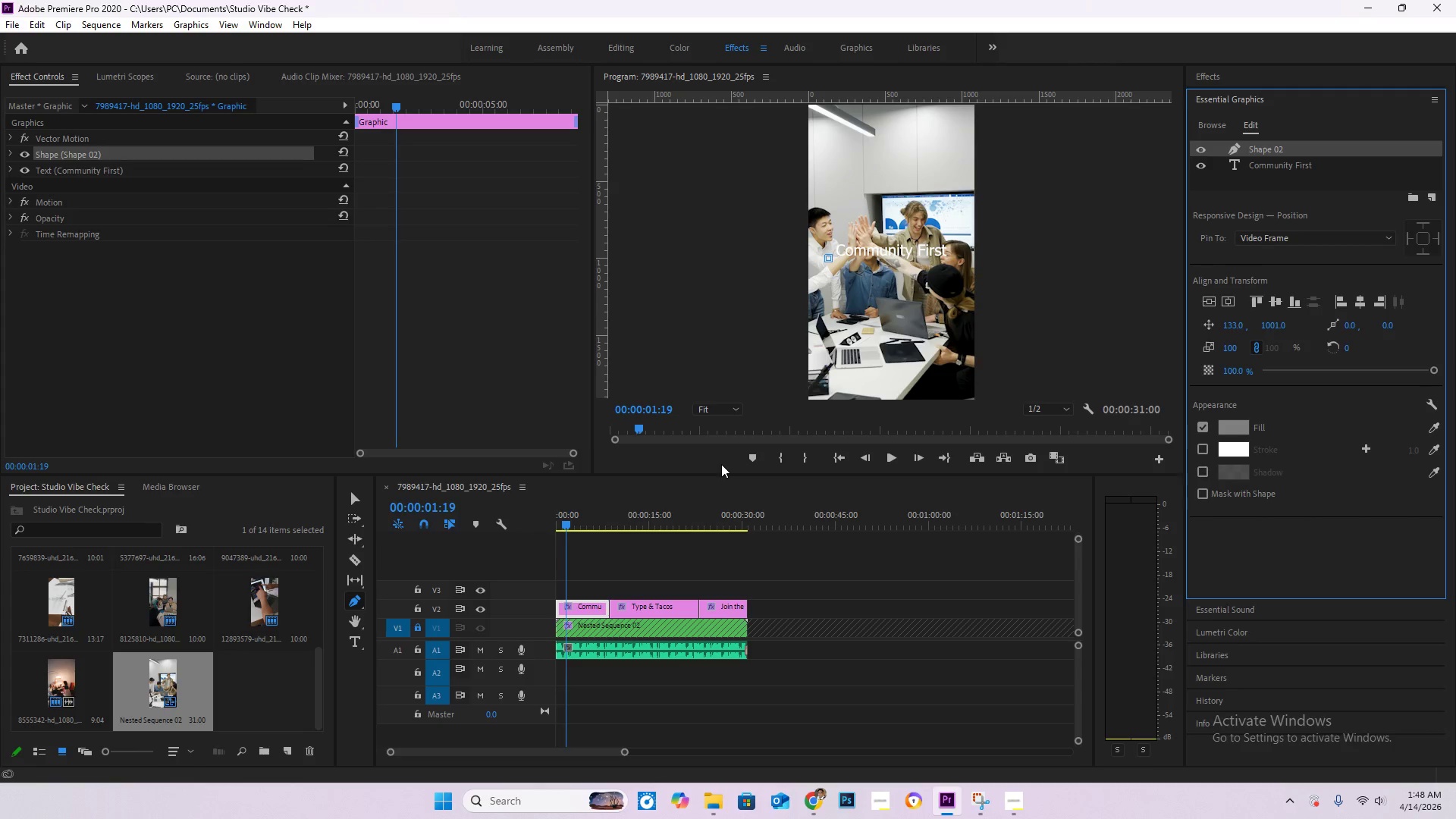 
key(Control+Z)
 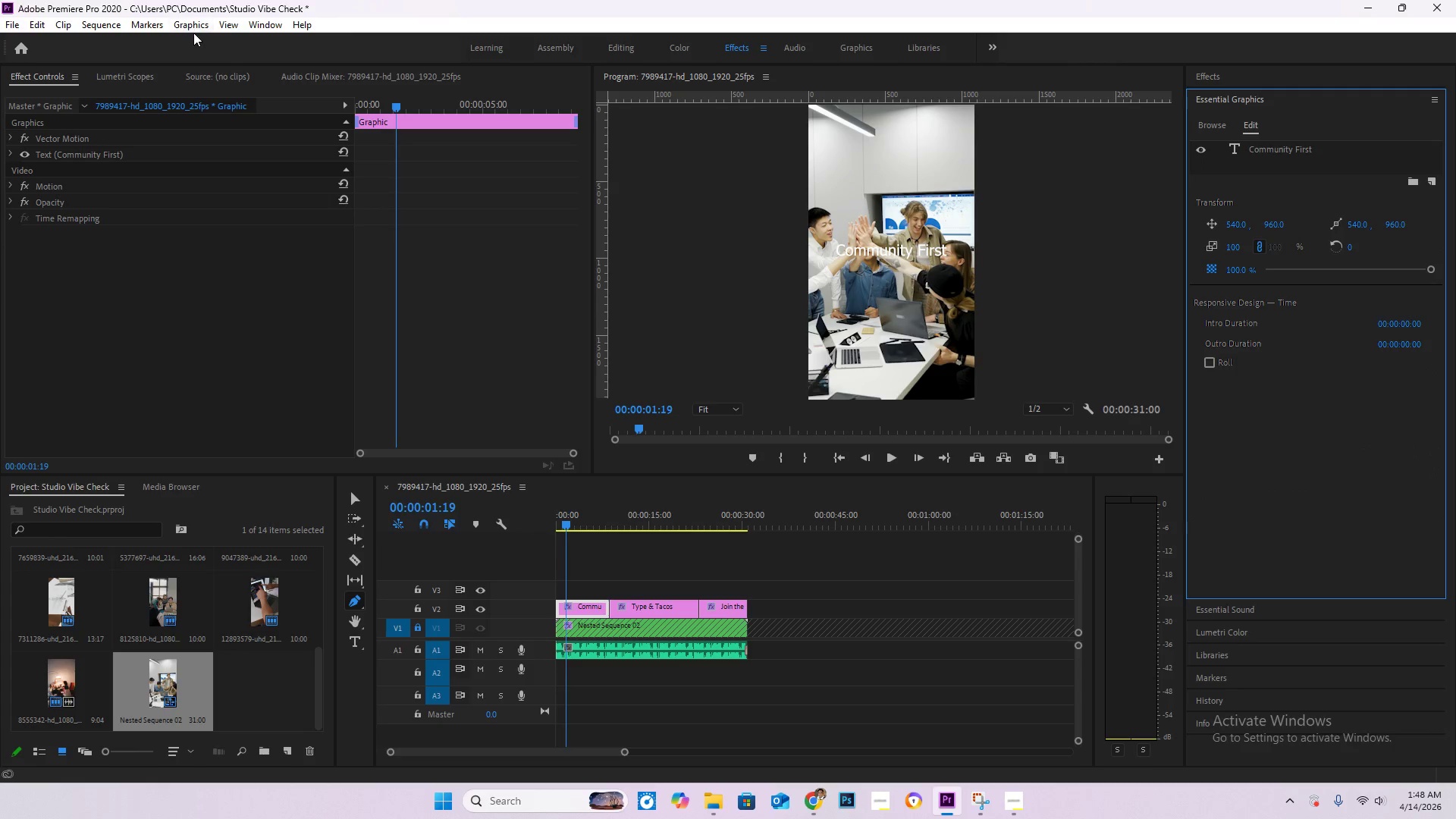 
left_click([185, 27])
 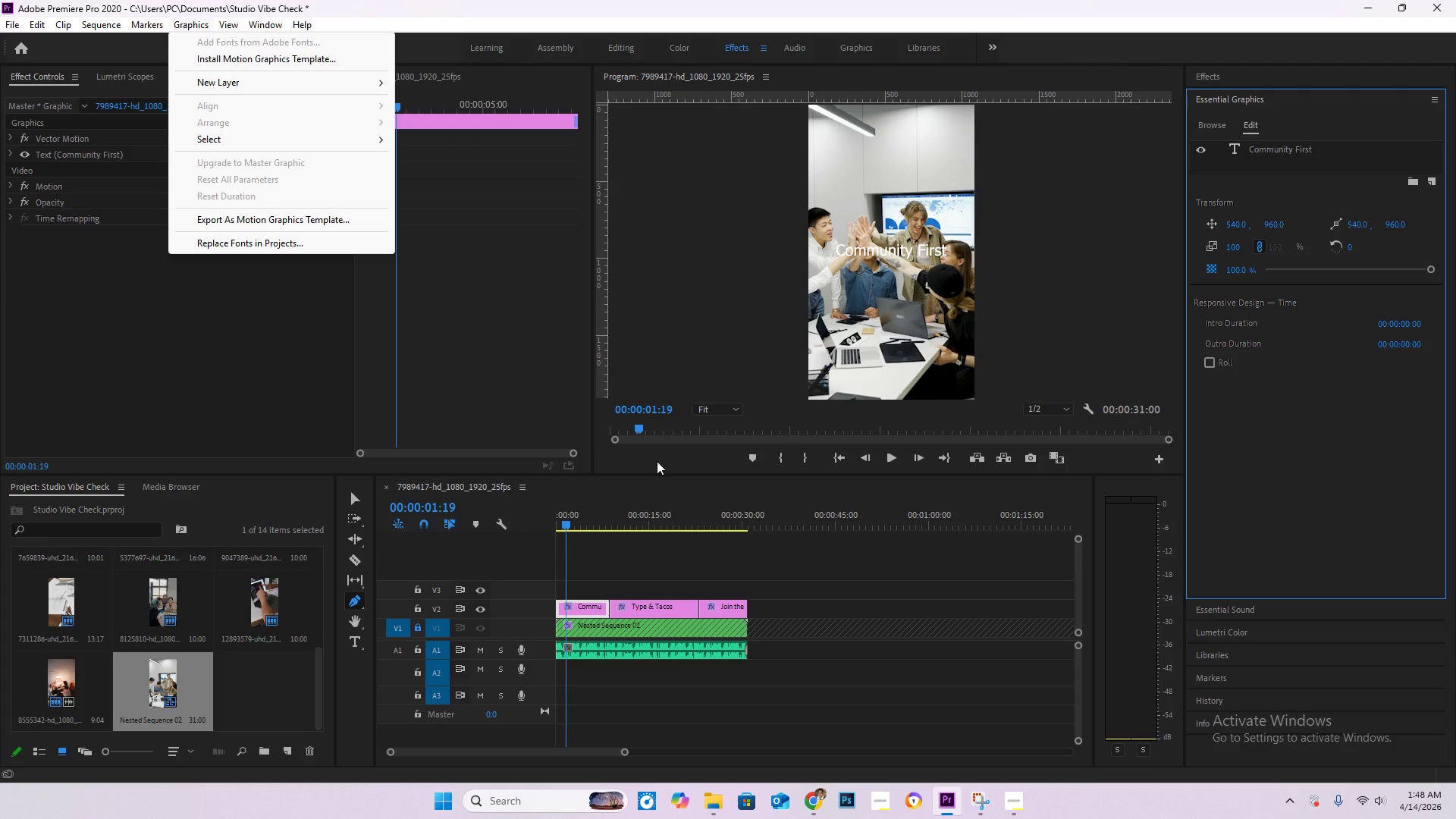 
left_click([667, 494])
 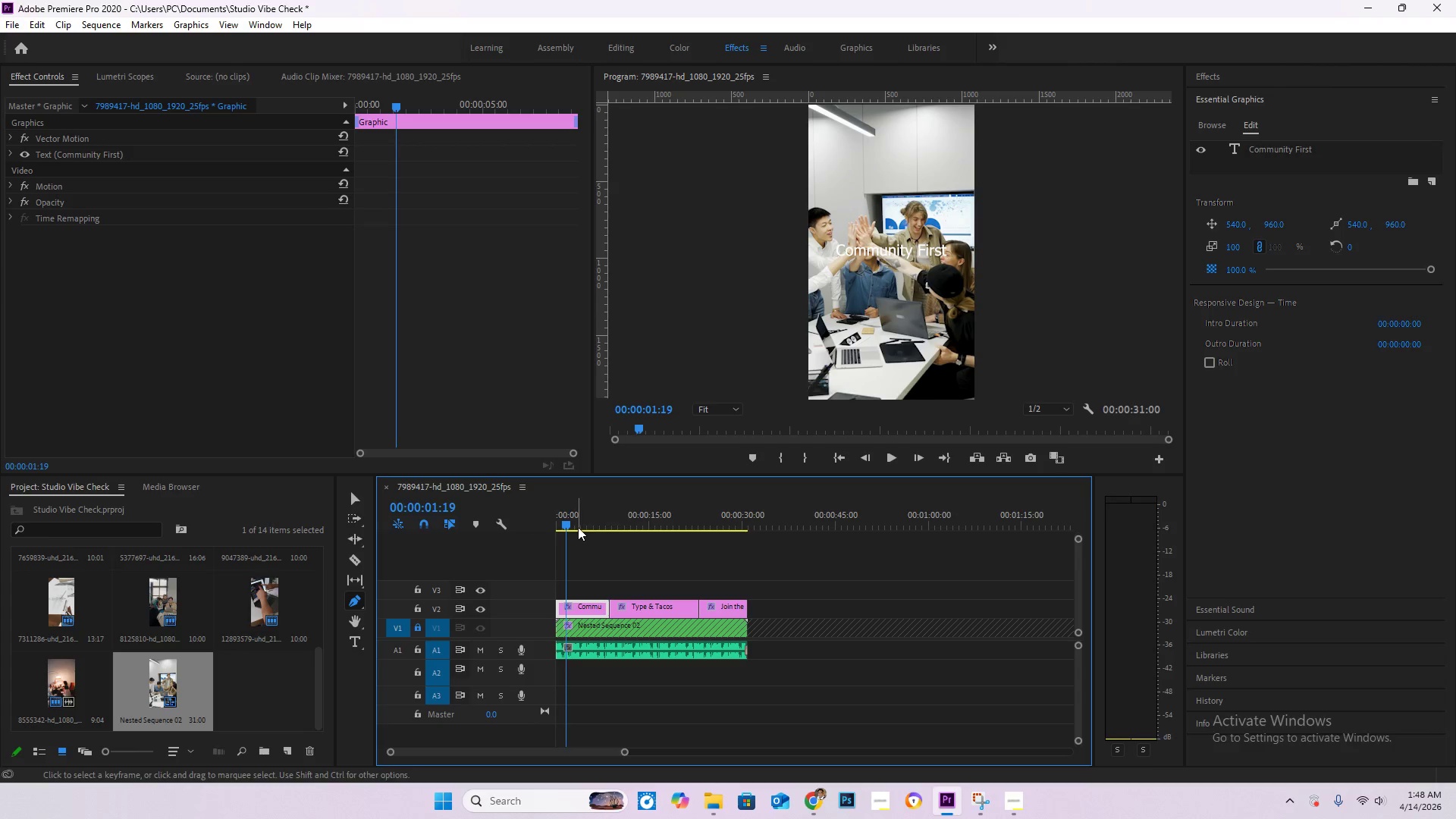 
left_click_drag(start_coordinate=[568, 522], to_coordinate=[475, 523])
 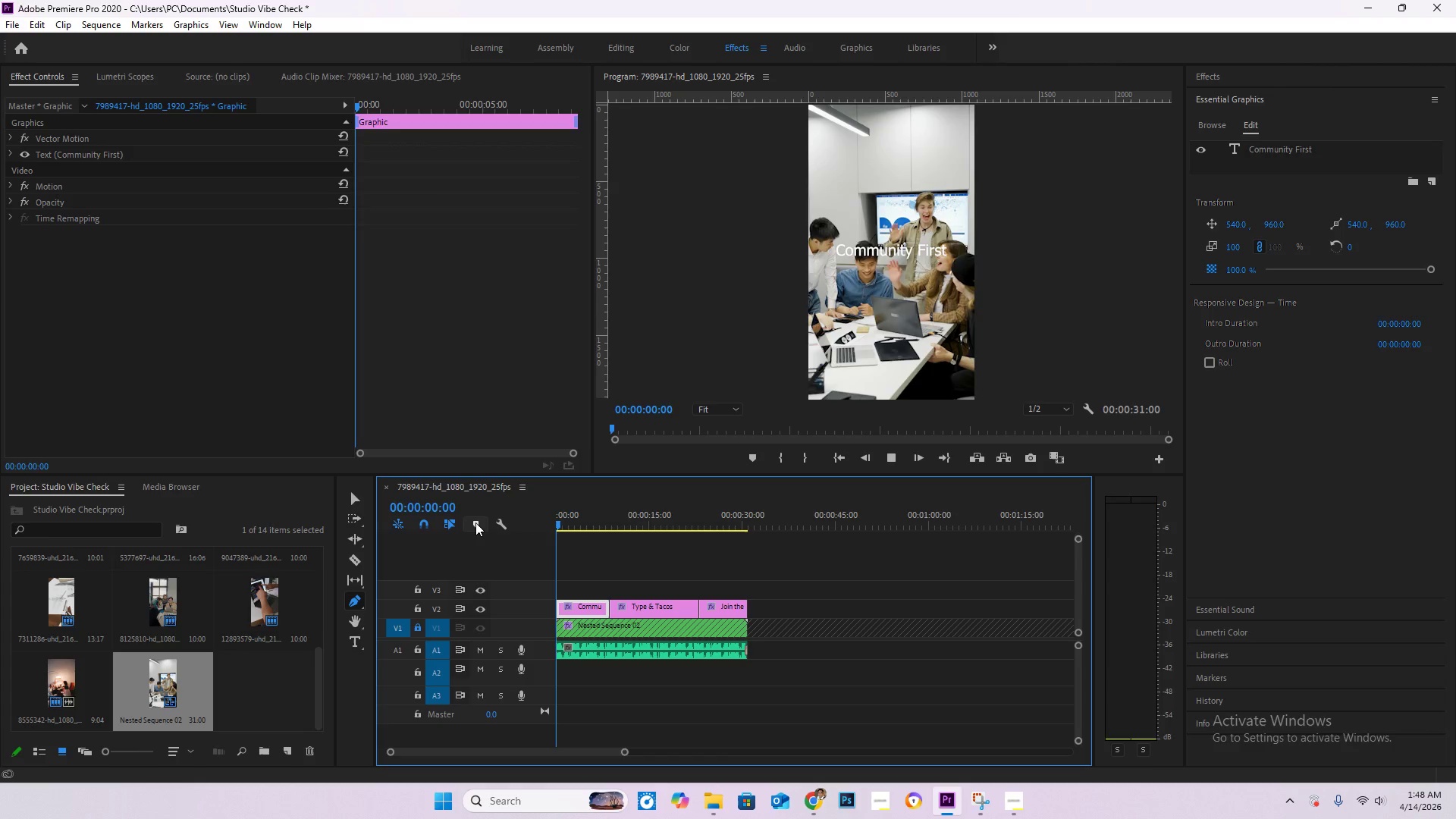 
key(Space)
 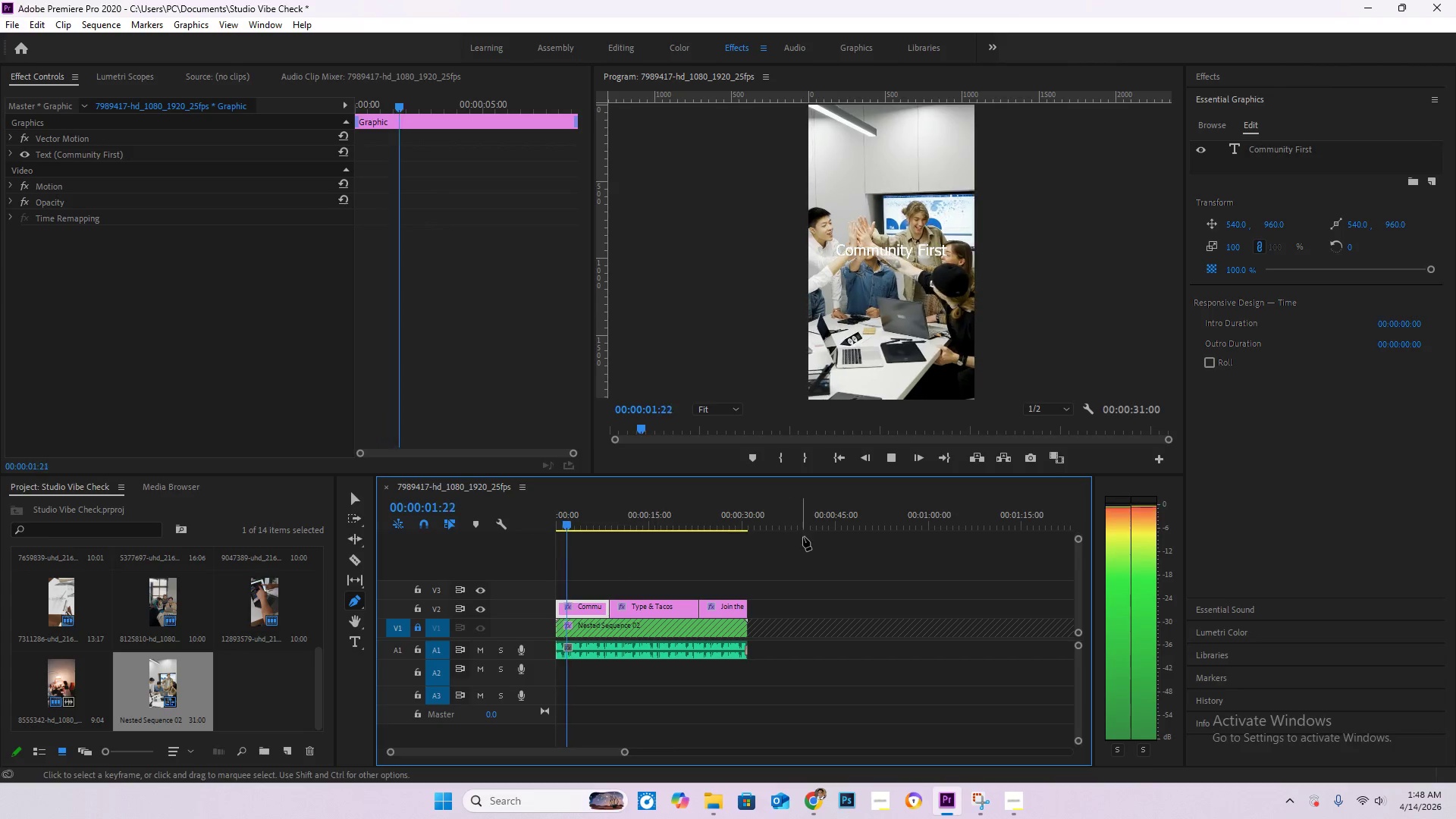 
key(Space)
 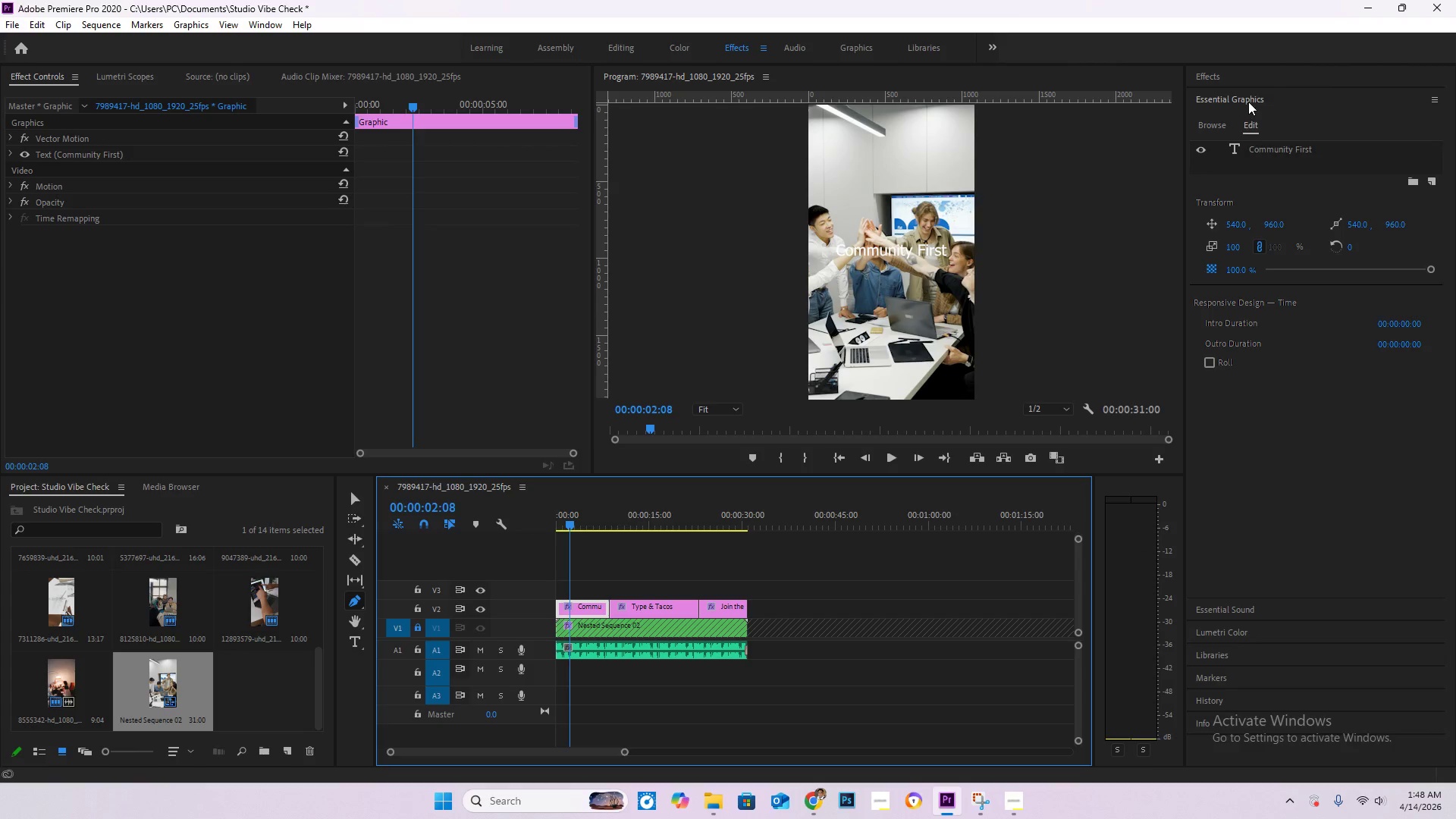 
left_click([1248, 102])
 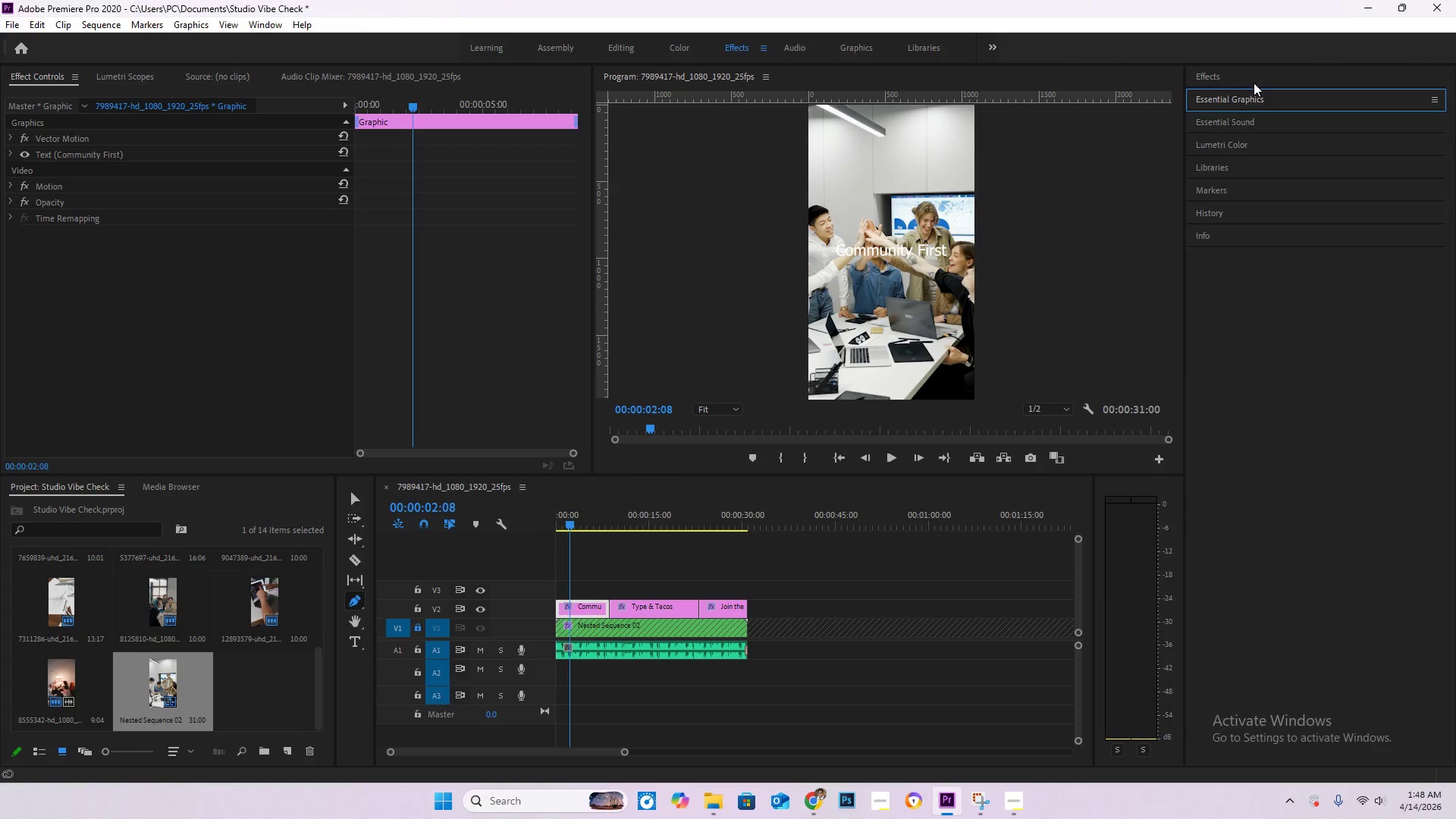 
left_click([1254, 83])
 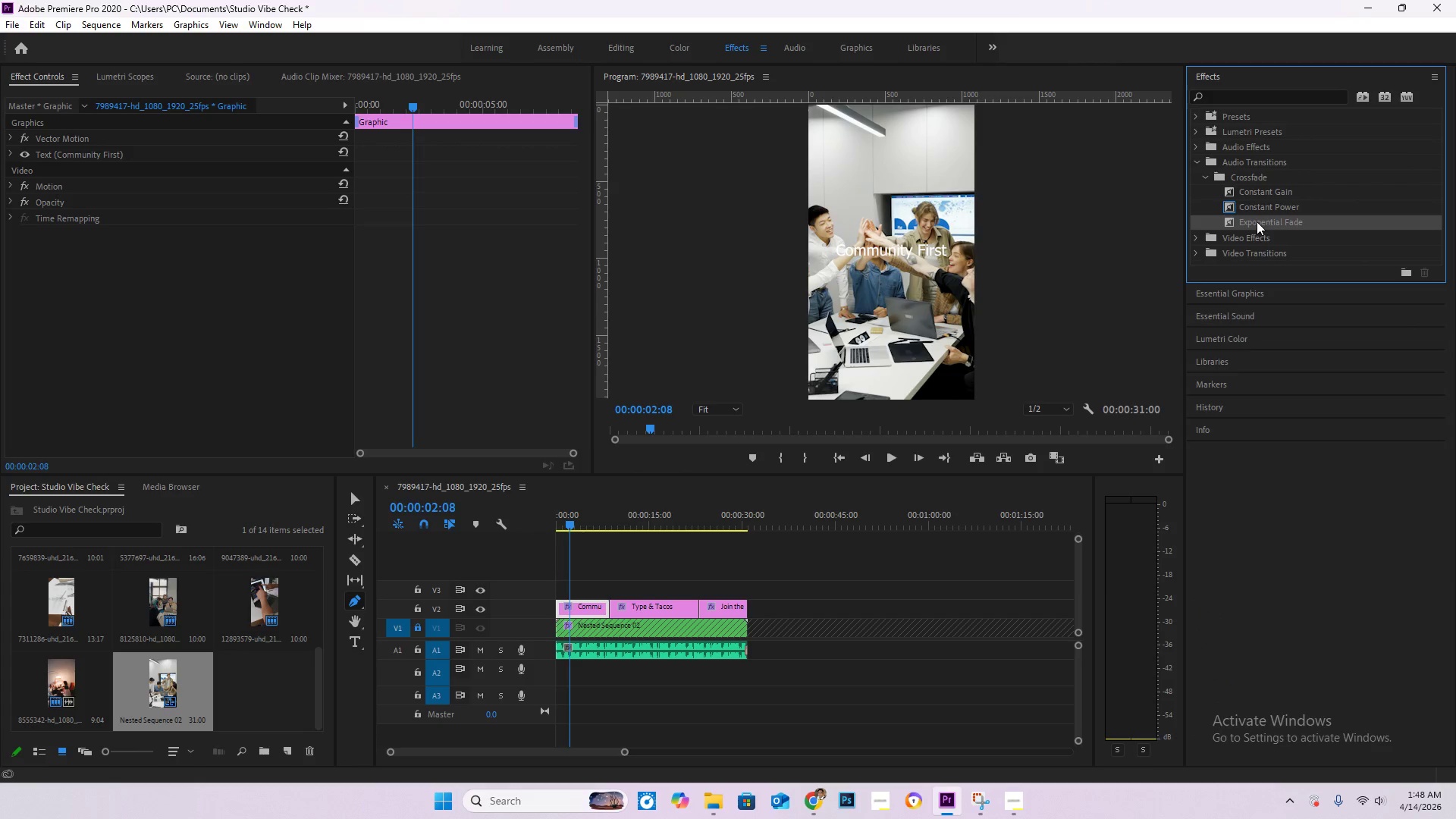 
left_click([1199, 162])
 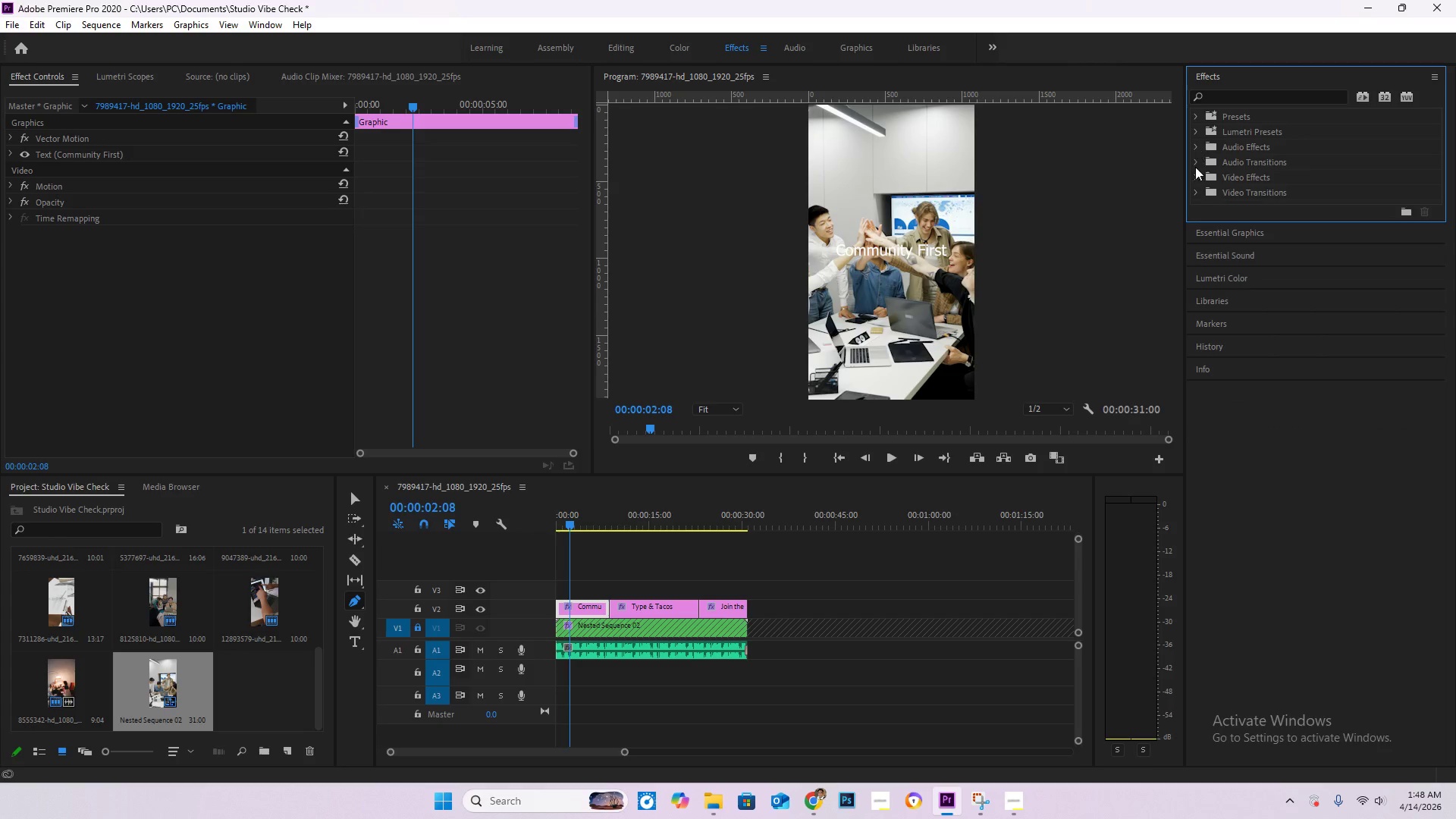 
left_click([1197, 177])
 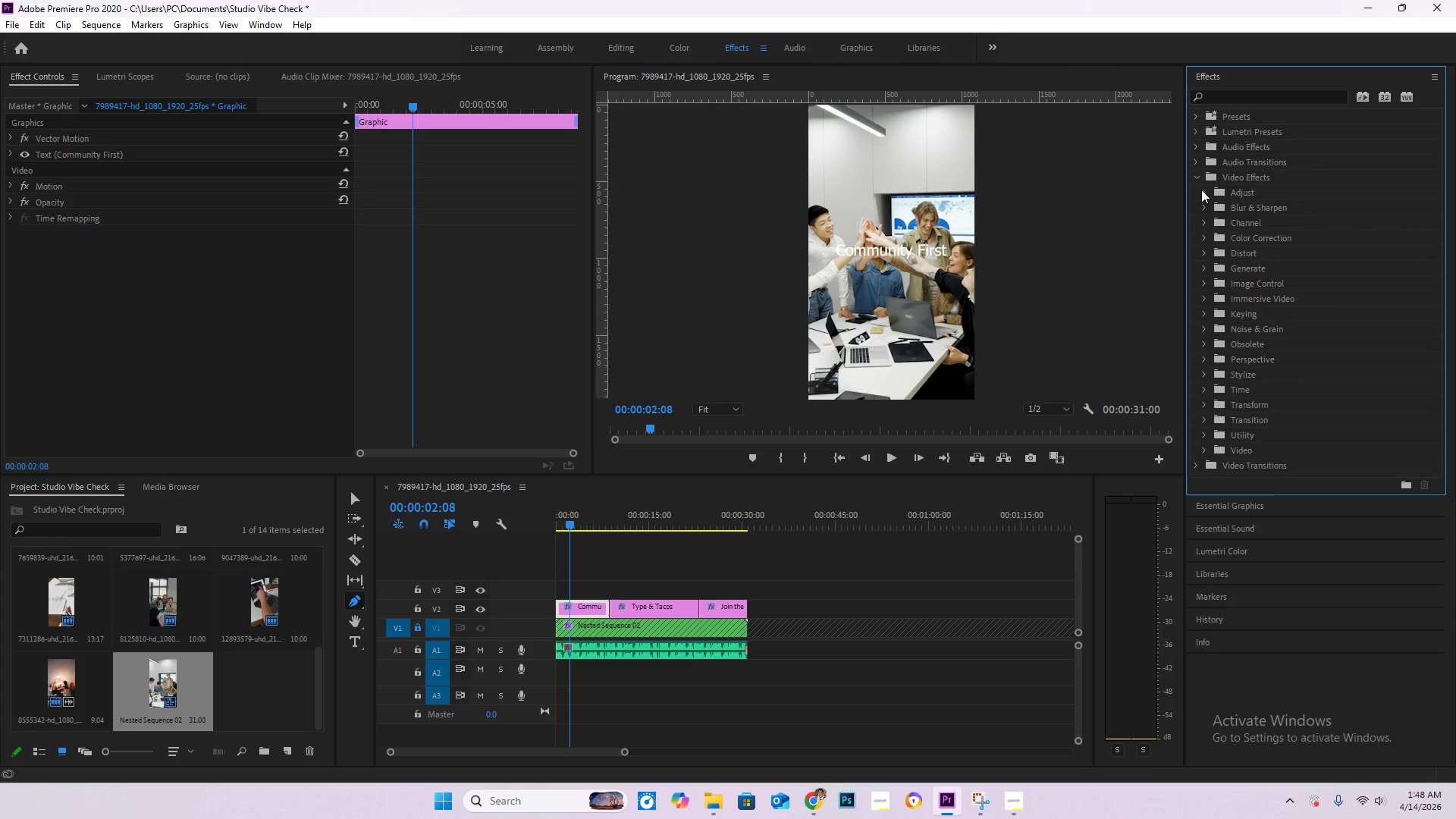 
left_click([1196, 179])
 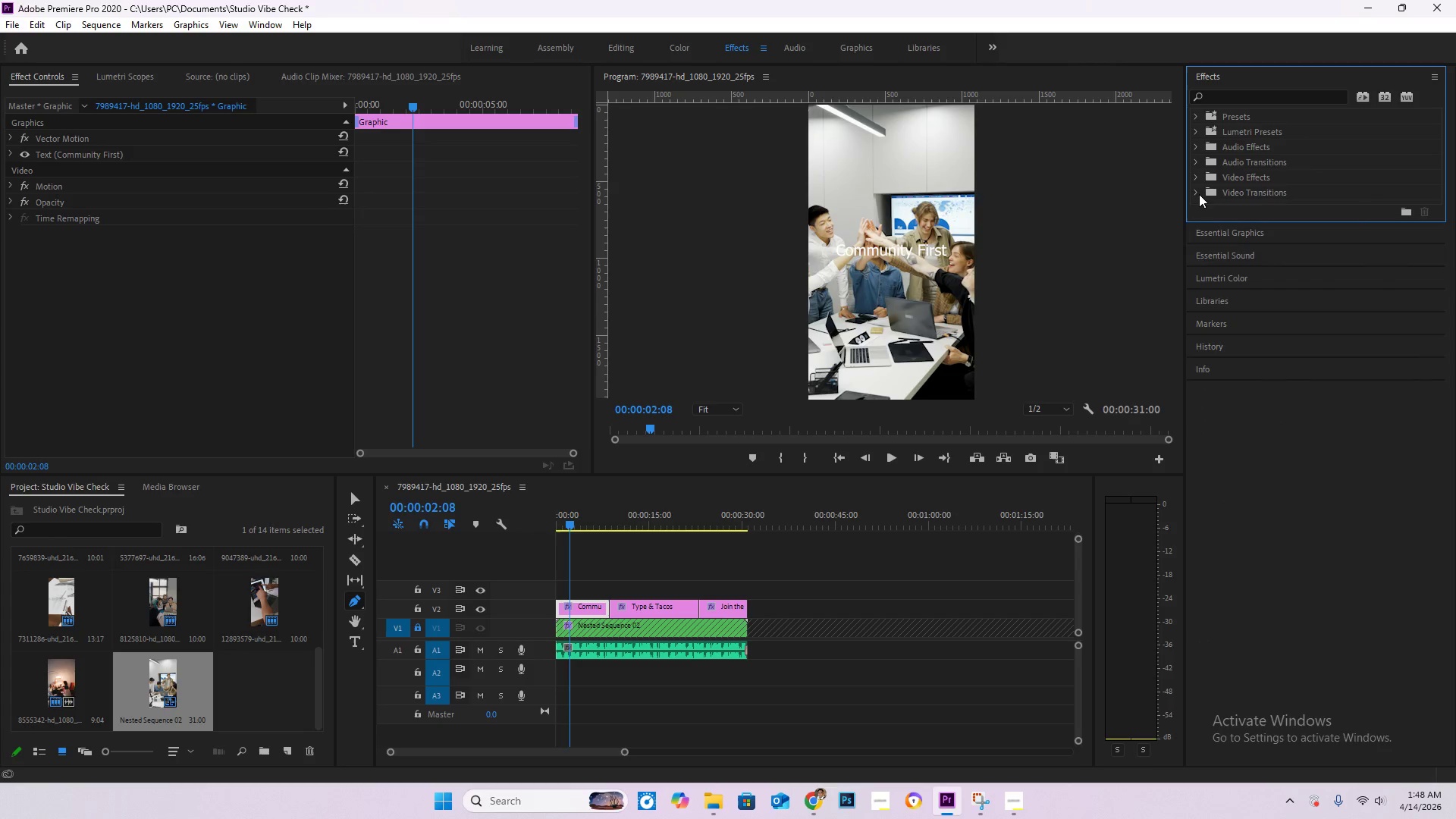 
left_click([1198, 194])
 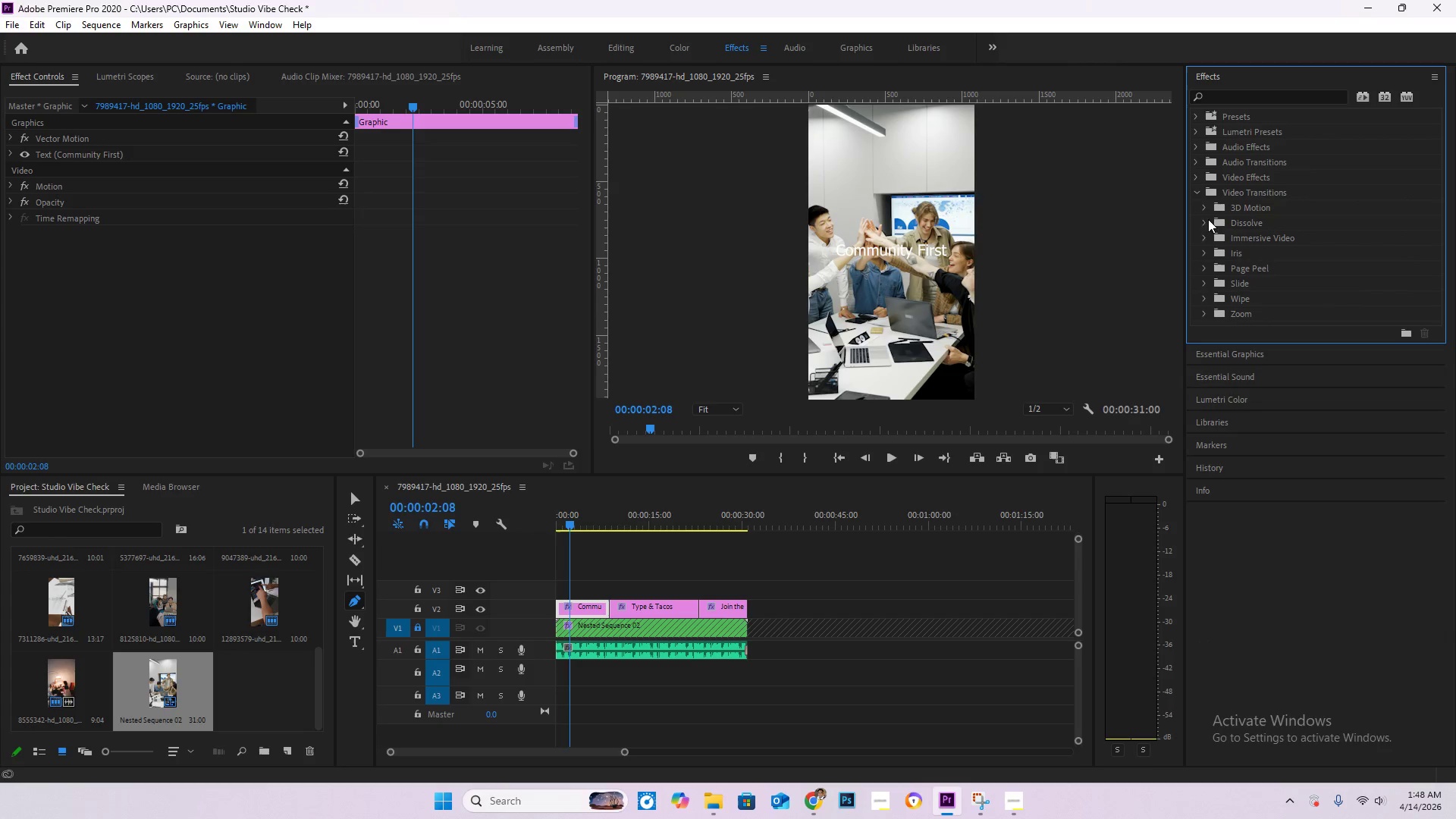 
left_click([1203, 220])
 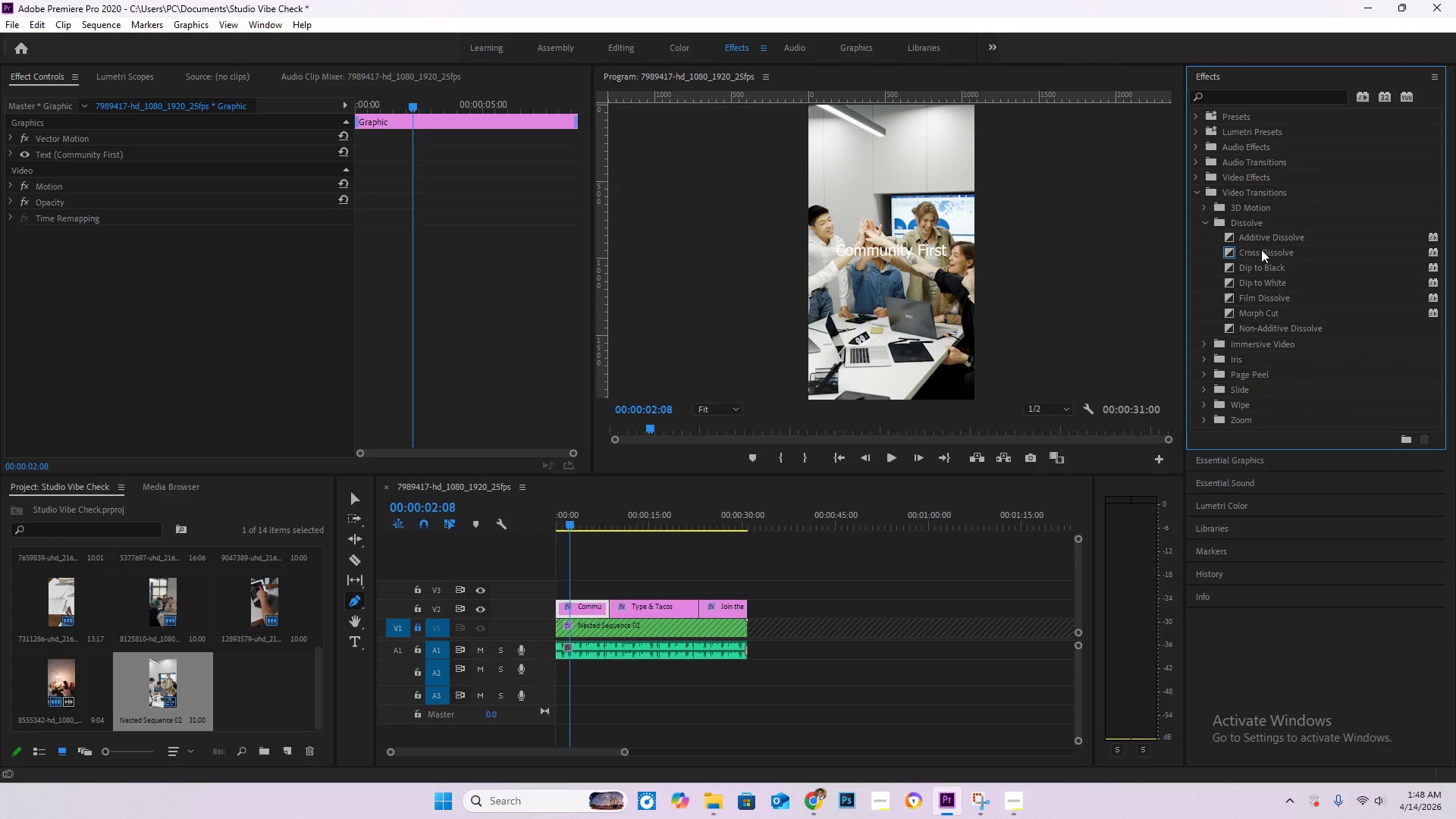 
left_click_drag(start_coordinate=[1263, 252], to_coordinate=[610, 608])
 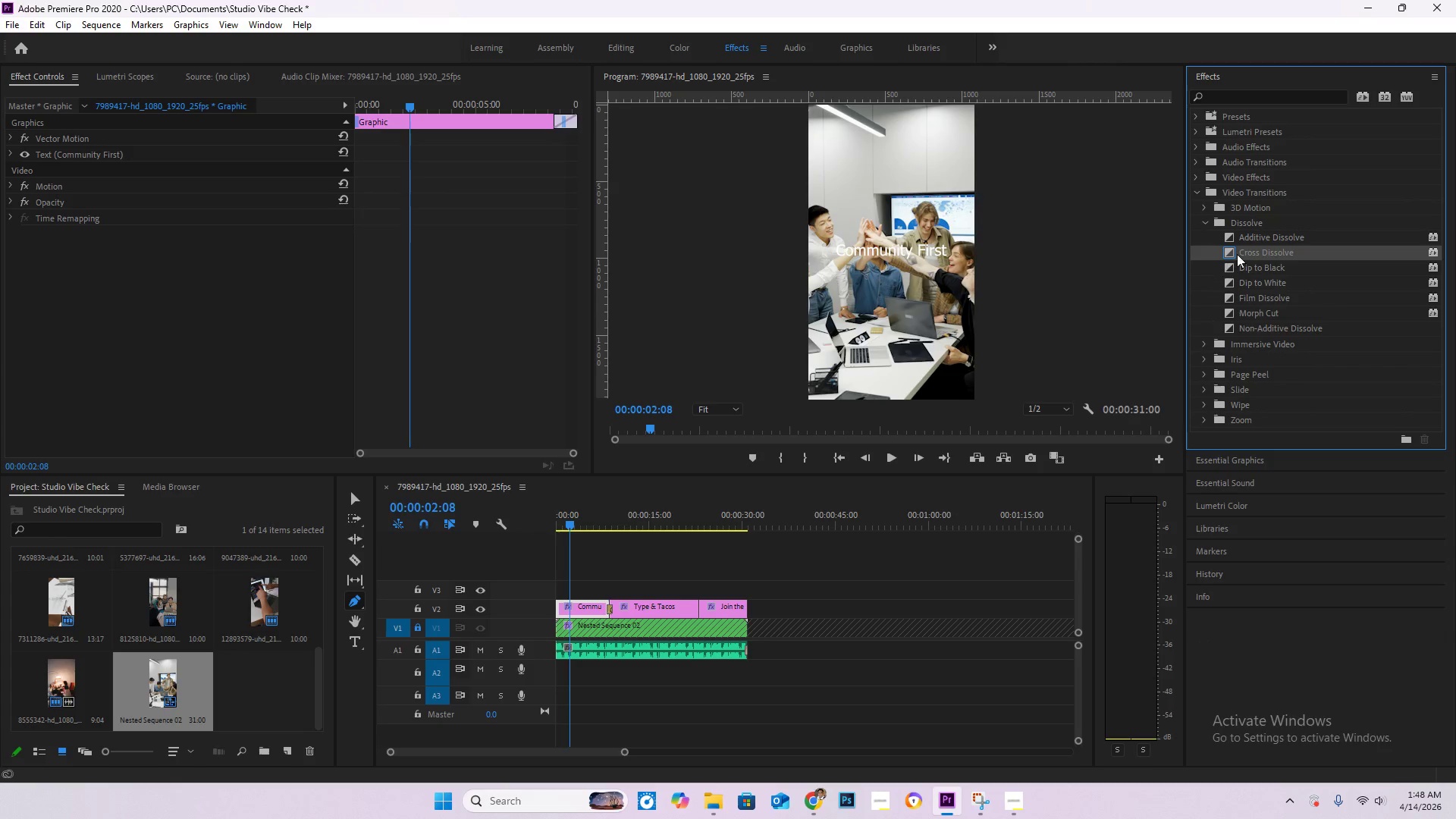 
left_click_drag(start_coordinate=[1257, 251], to_coordinate=[698, 614])
 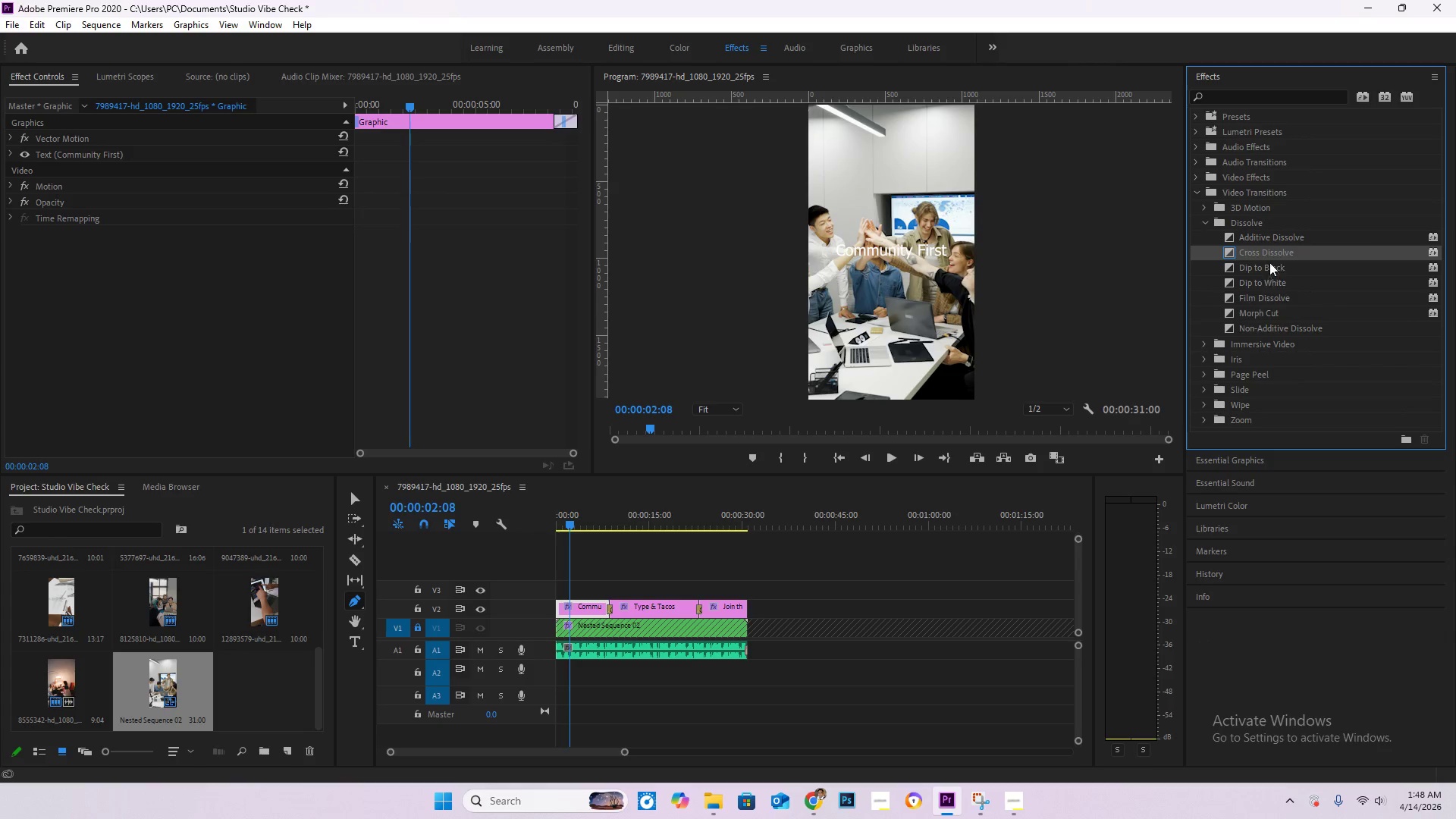 
left_click_drag(start_coordinate=[1269, 246], to_coordinate=[743, 610])
 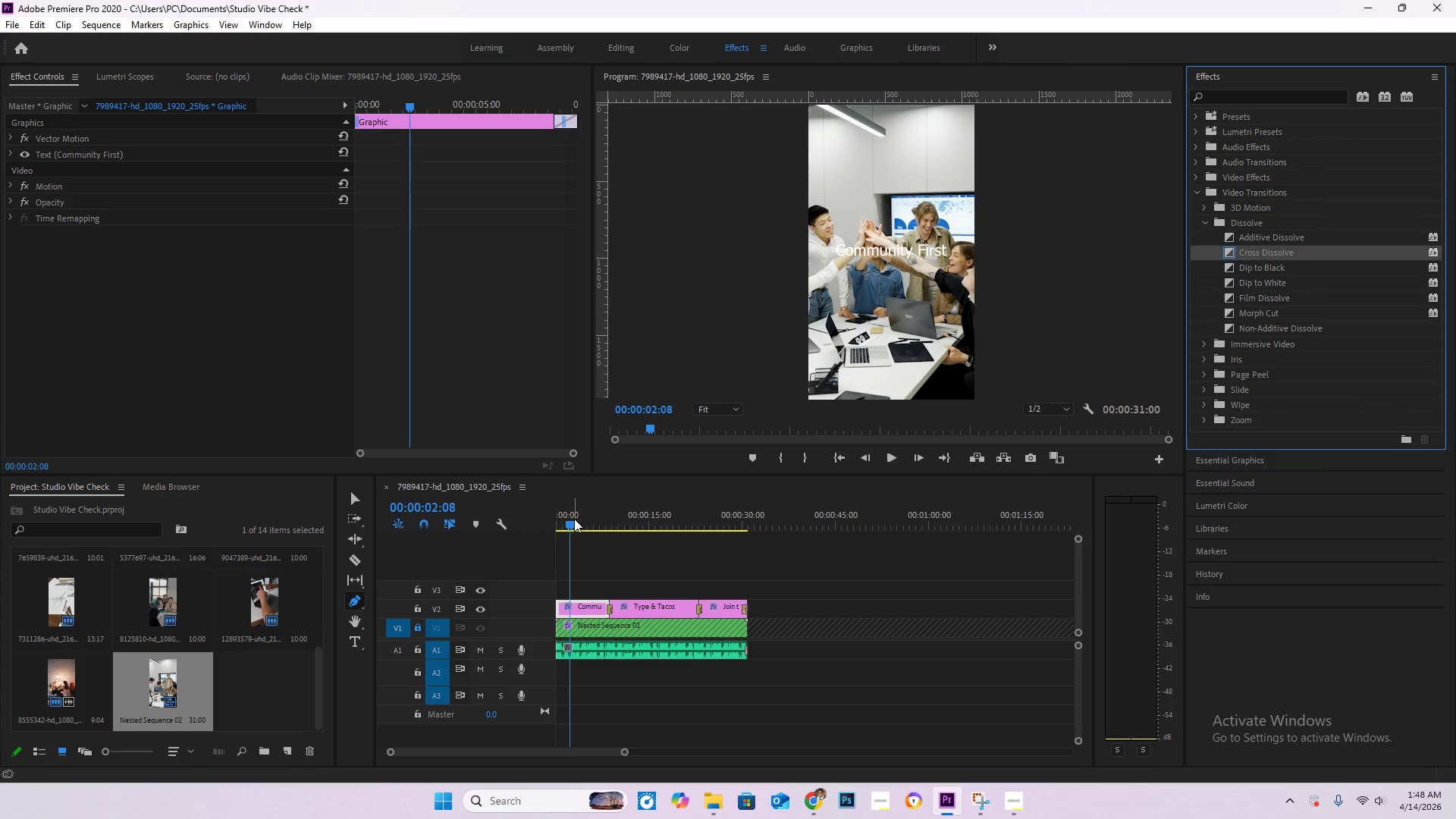 
left_click_drag(start_coordinate=[569, 527], to_coordinate=[499, 535])
 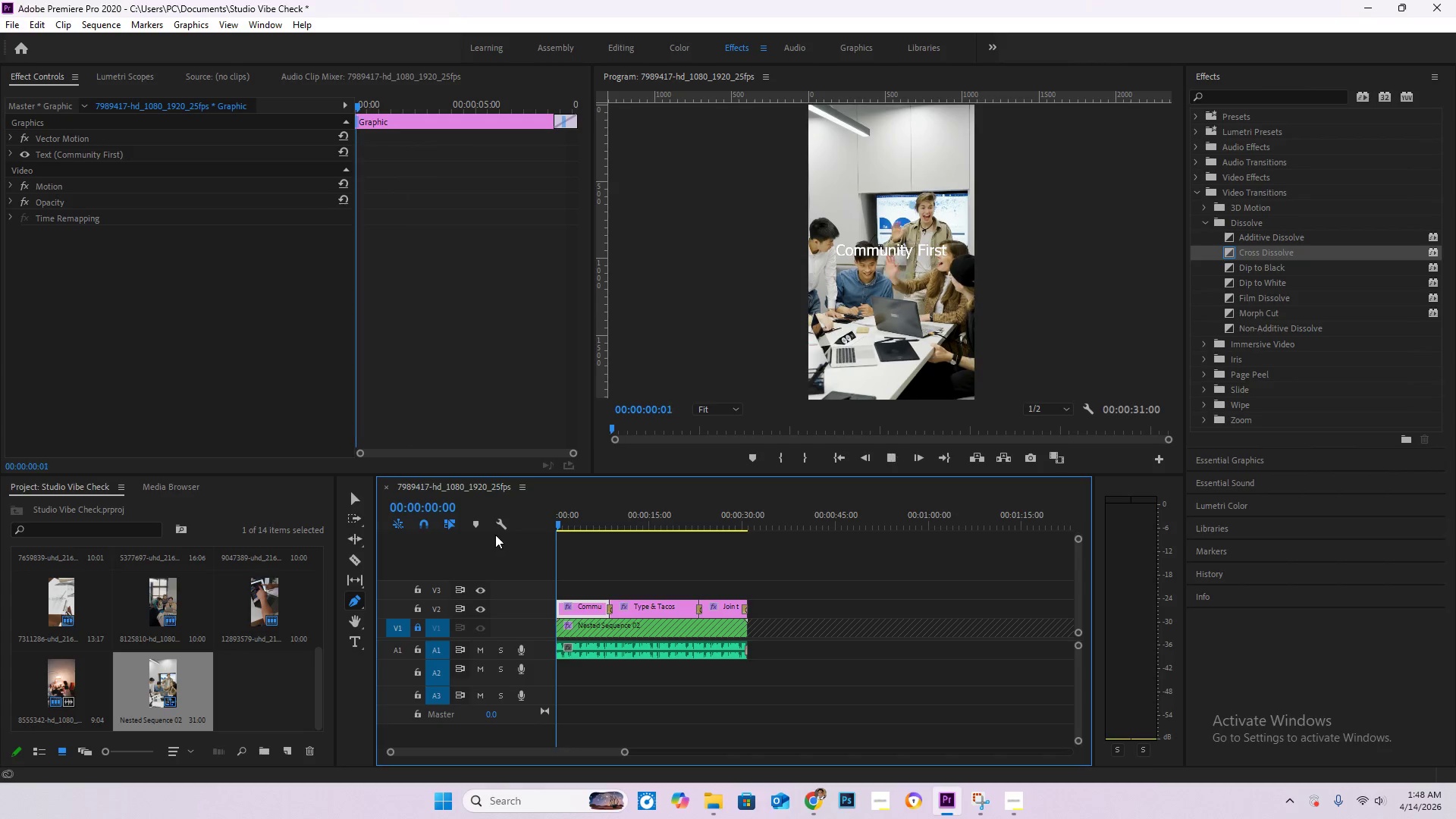 
key(Space)
 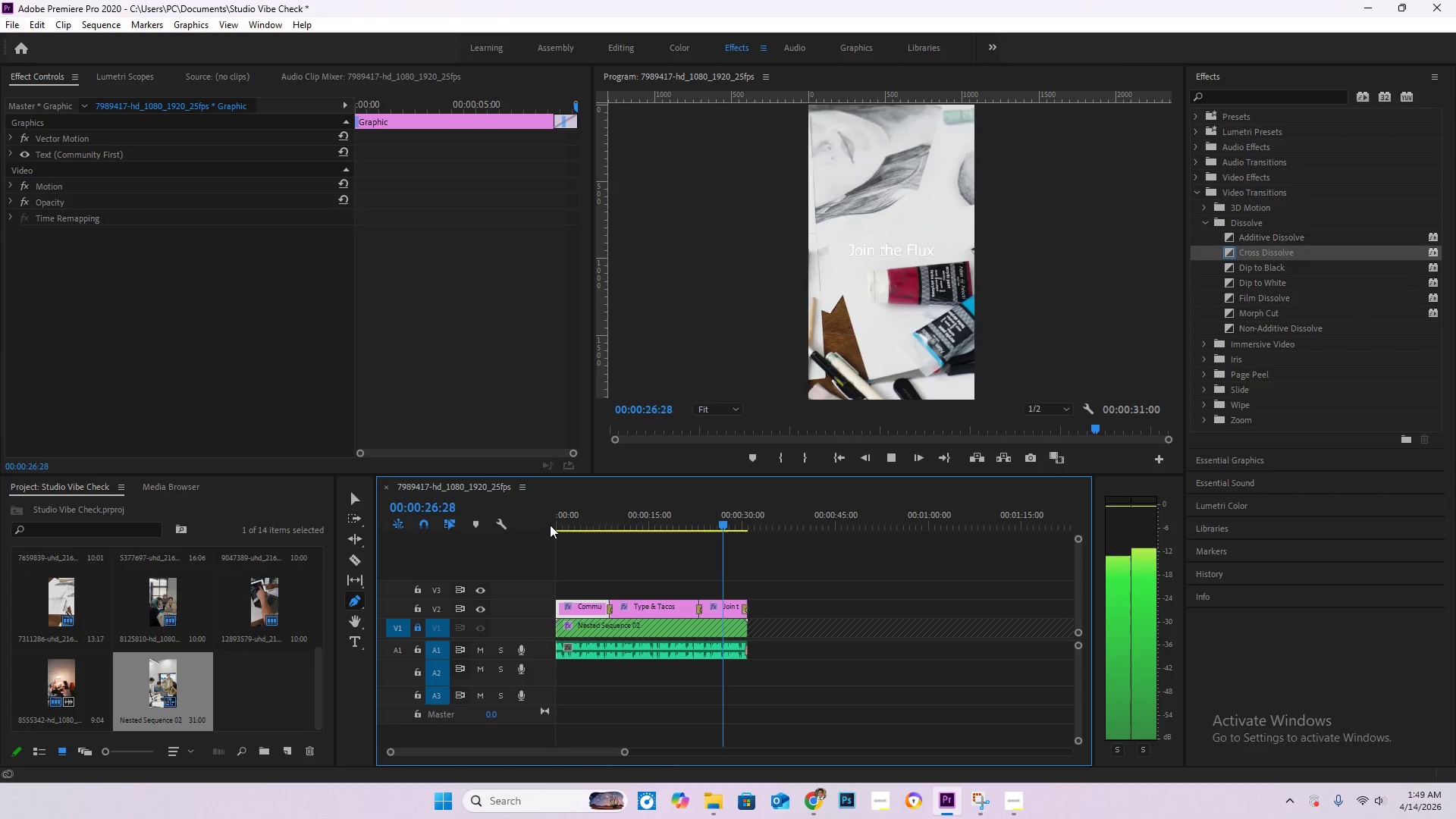 
wait(32.08)
 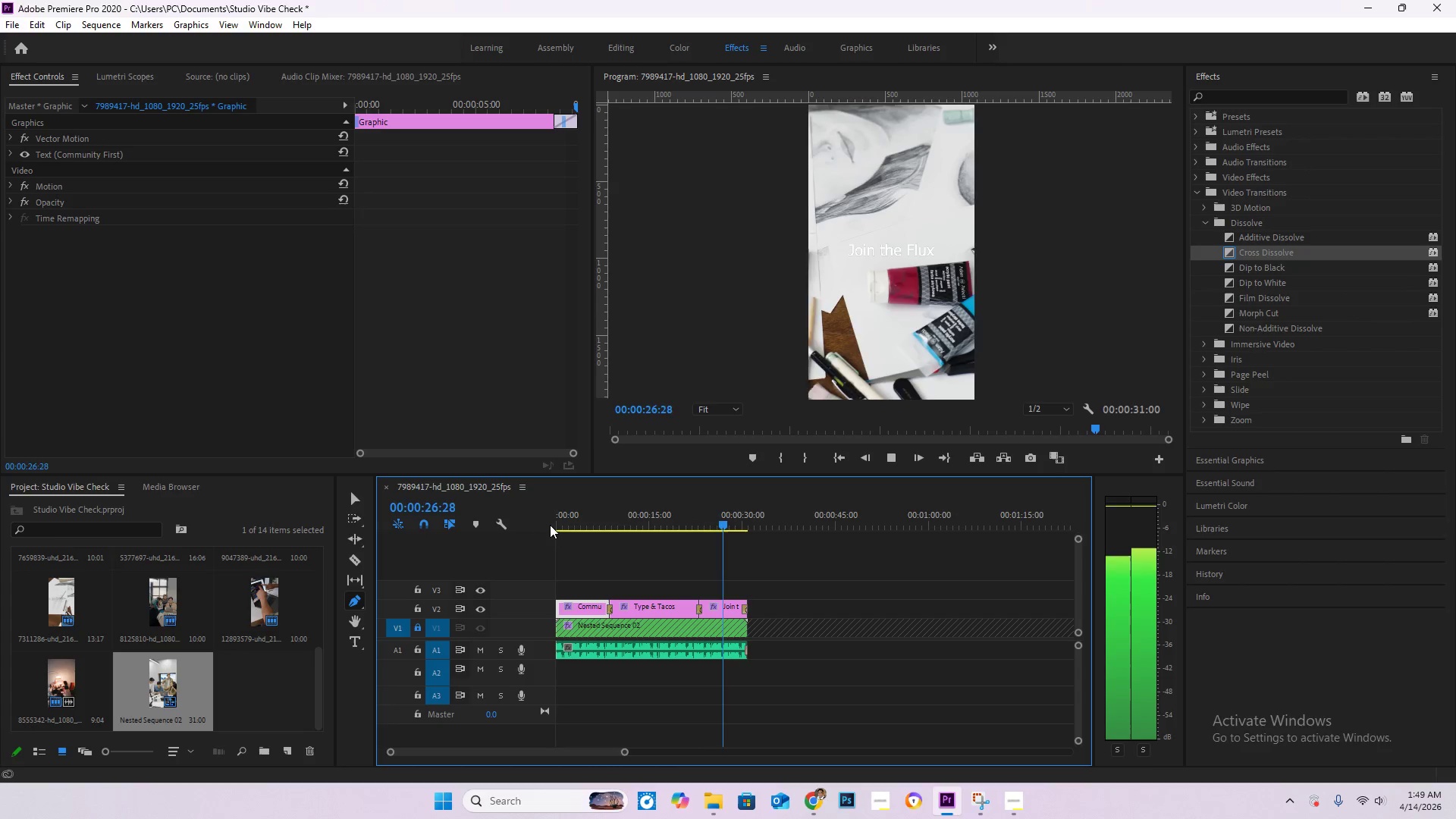 
key(V)
 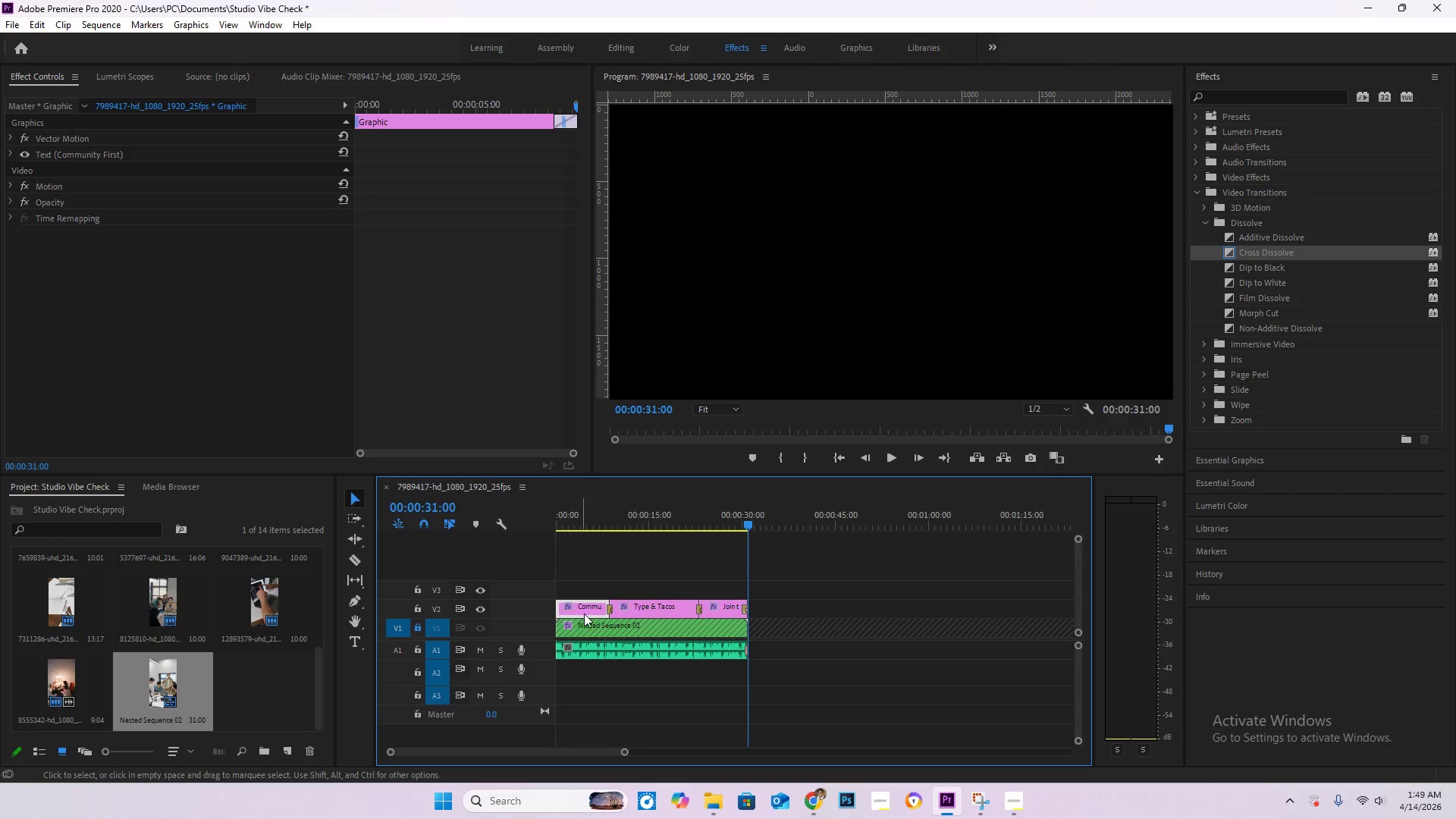 
left_click([586, 609])
 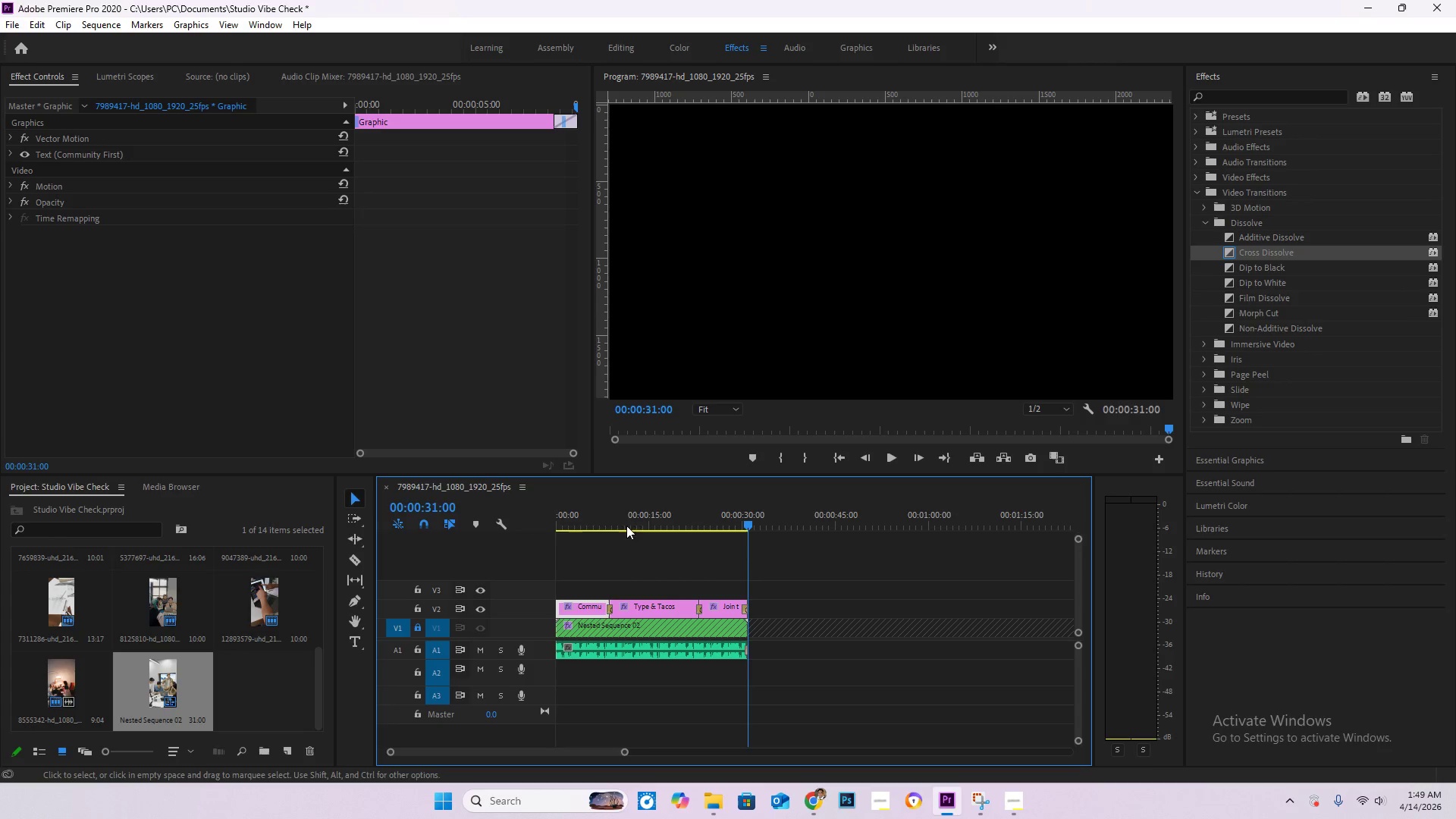 
left_click([559, 512])
 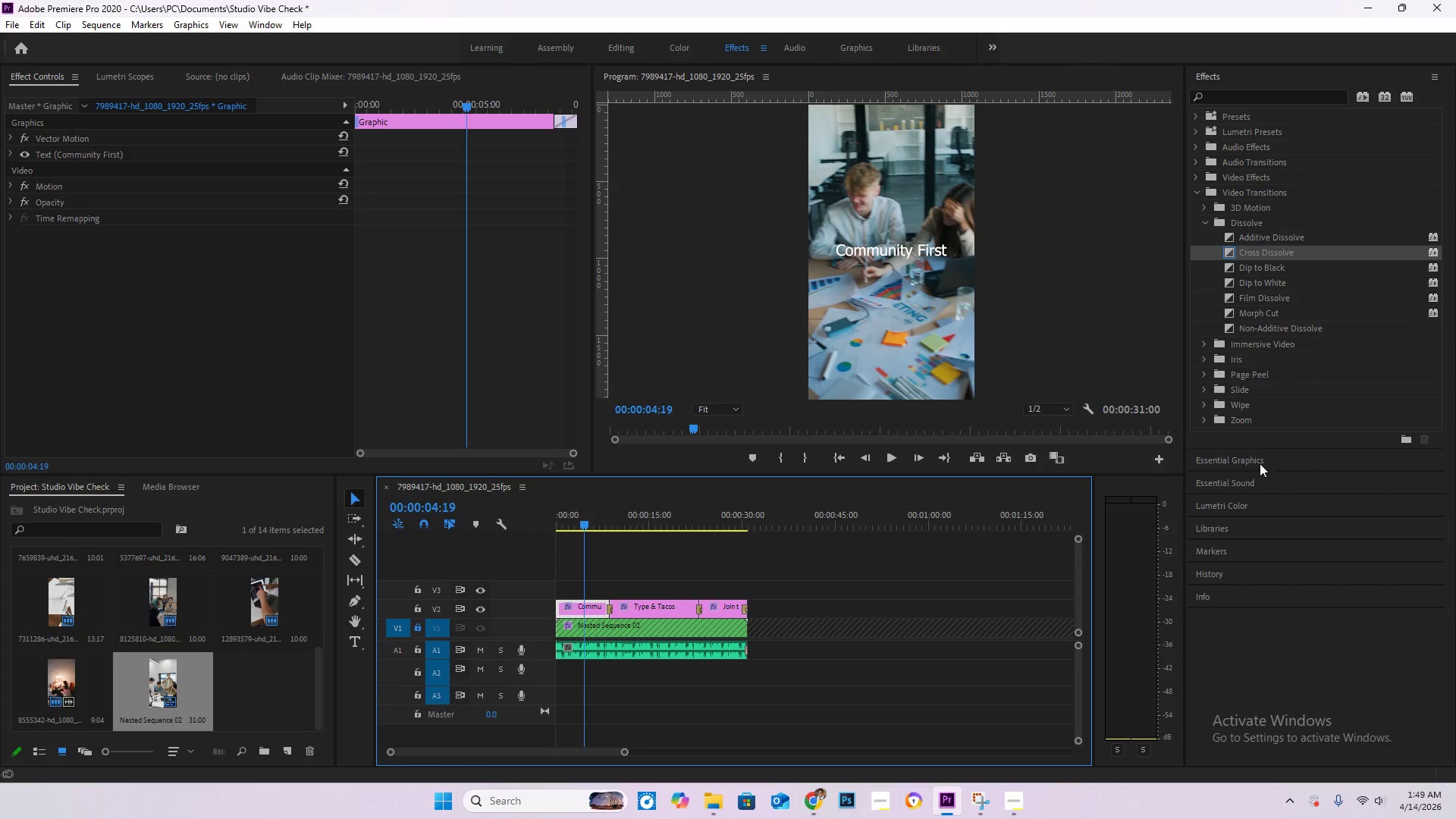 
left_click([1260, 69])
 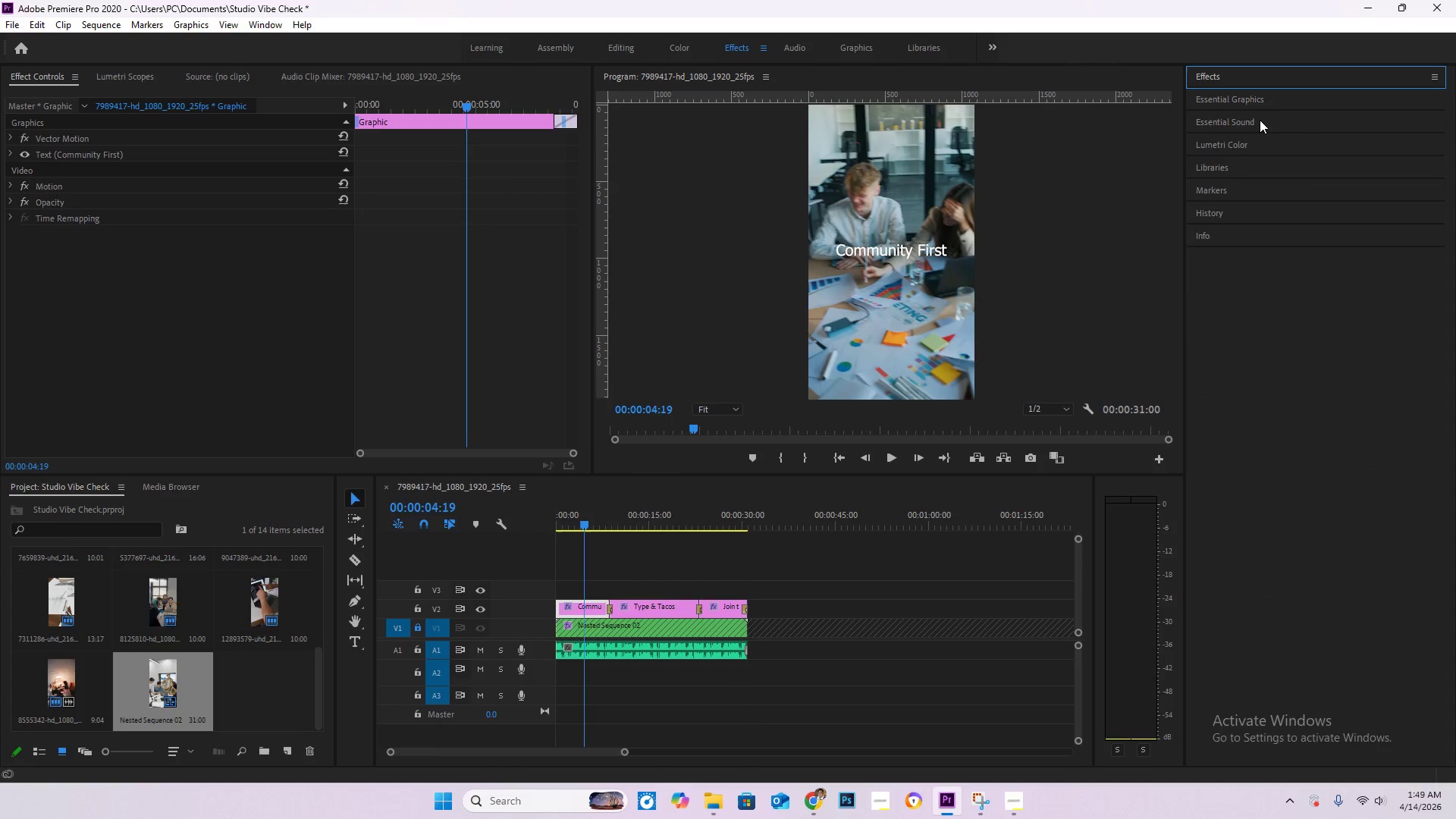 
left_click([1266, 102])
 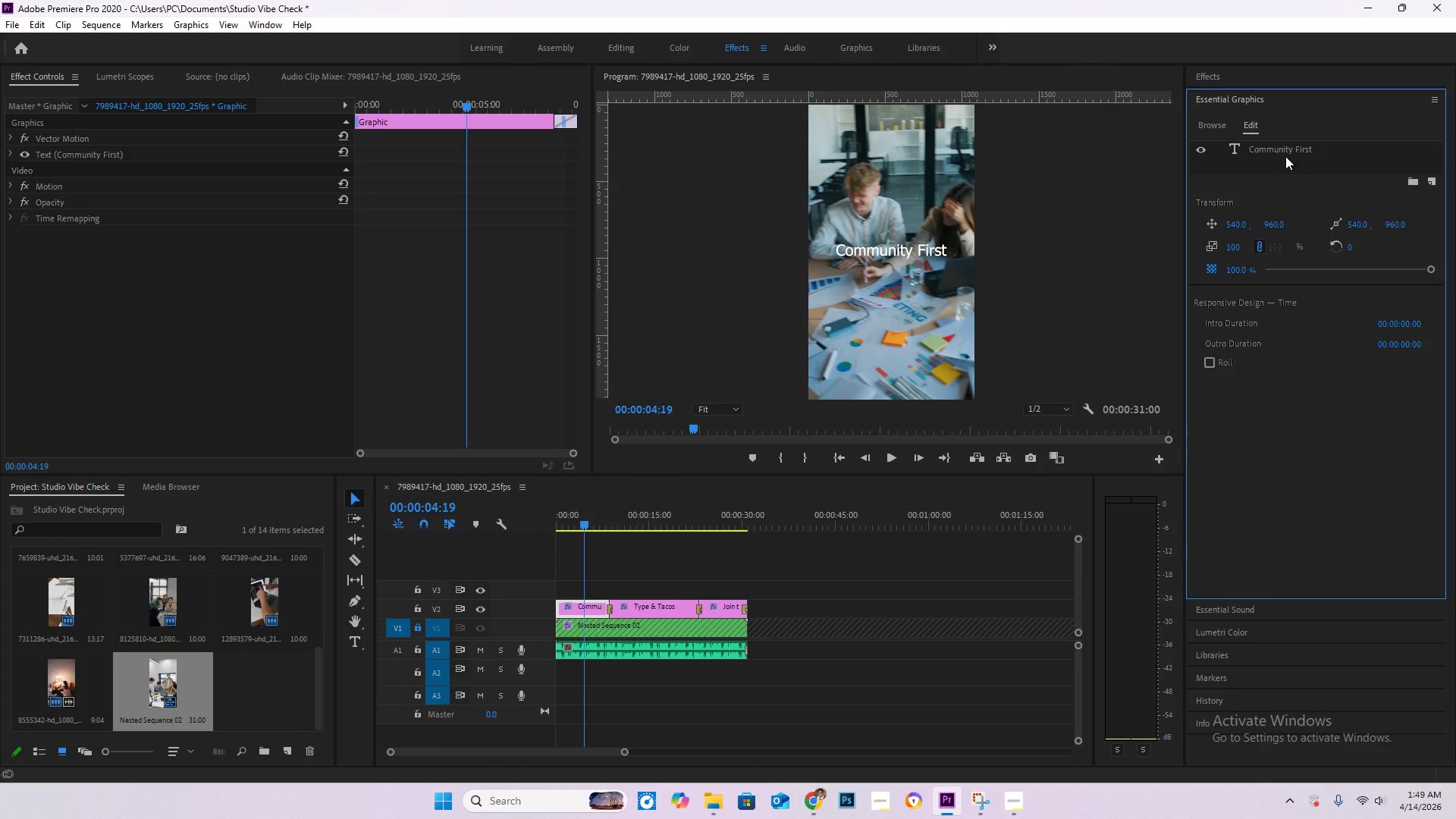 
left_click([1212, 127])
 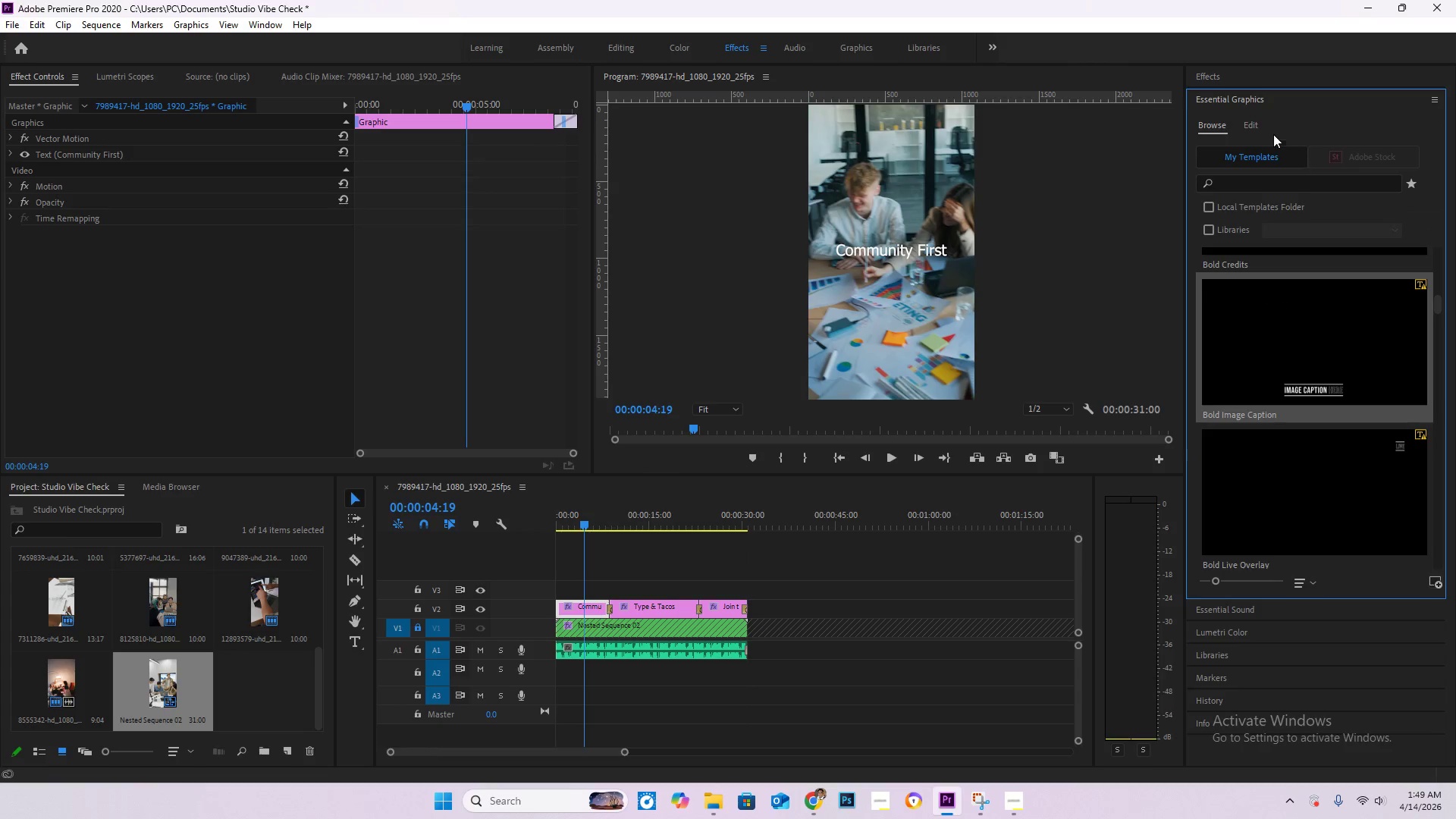 
left_click([1249, 124])
 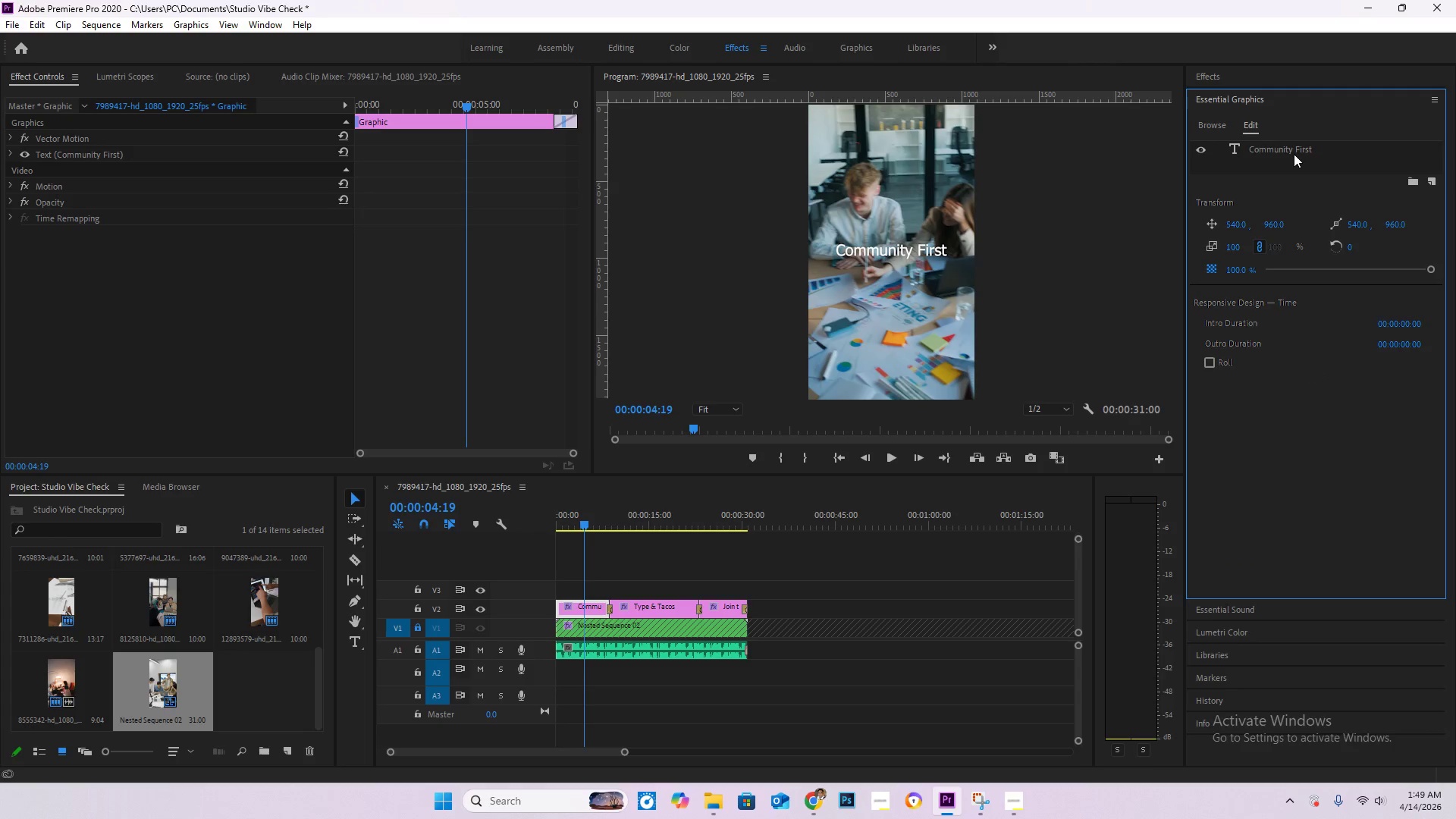 
left_click([1295, 154])
 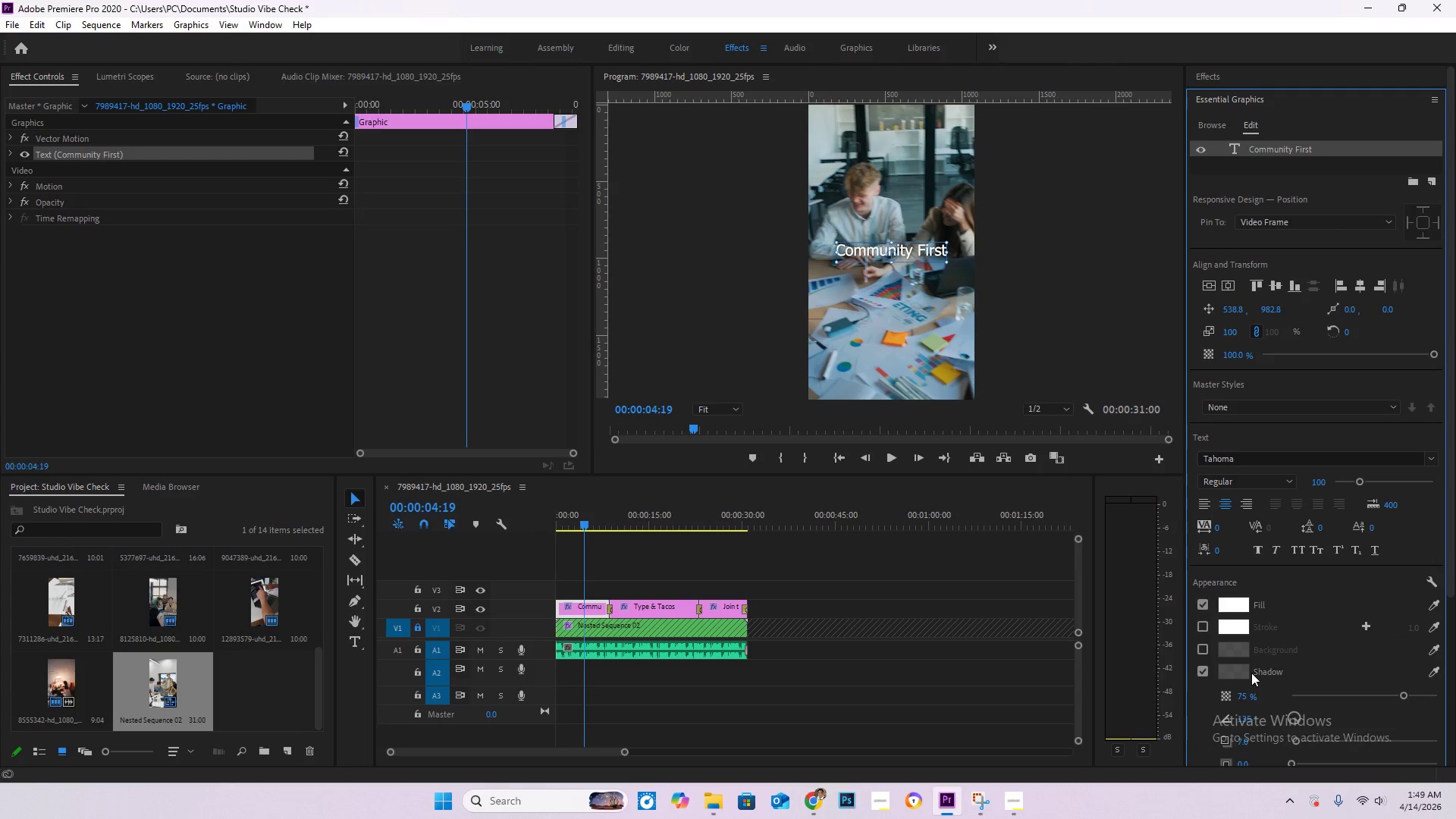 
wait(5.86)
 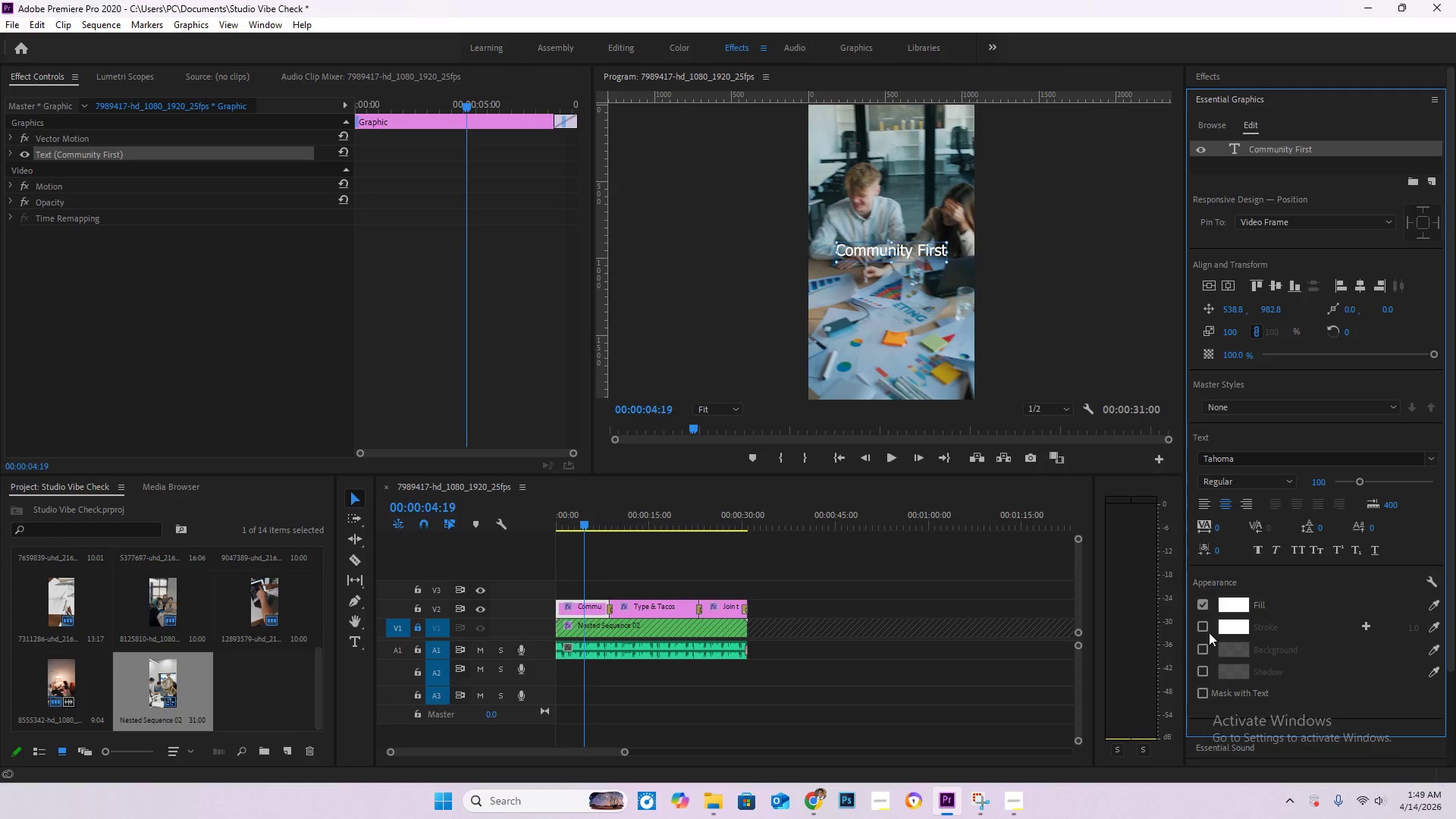 
left_click([1207, 626])
 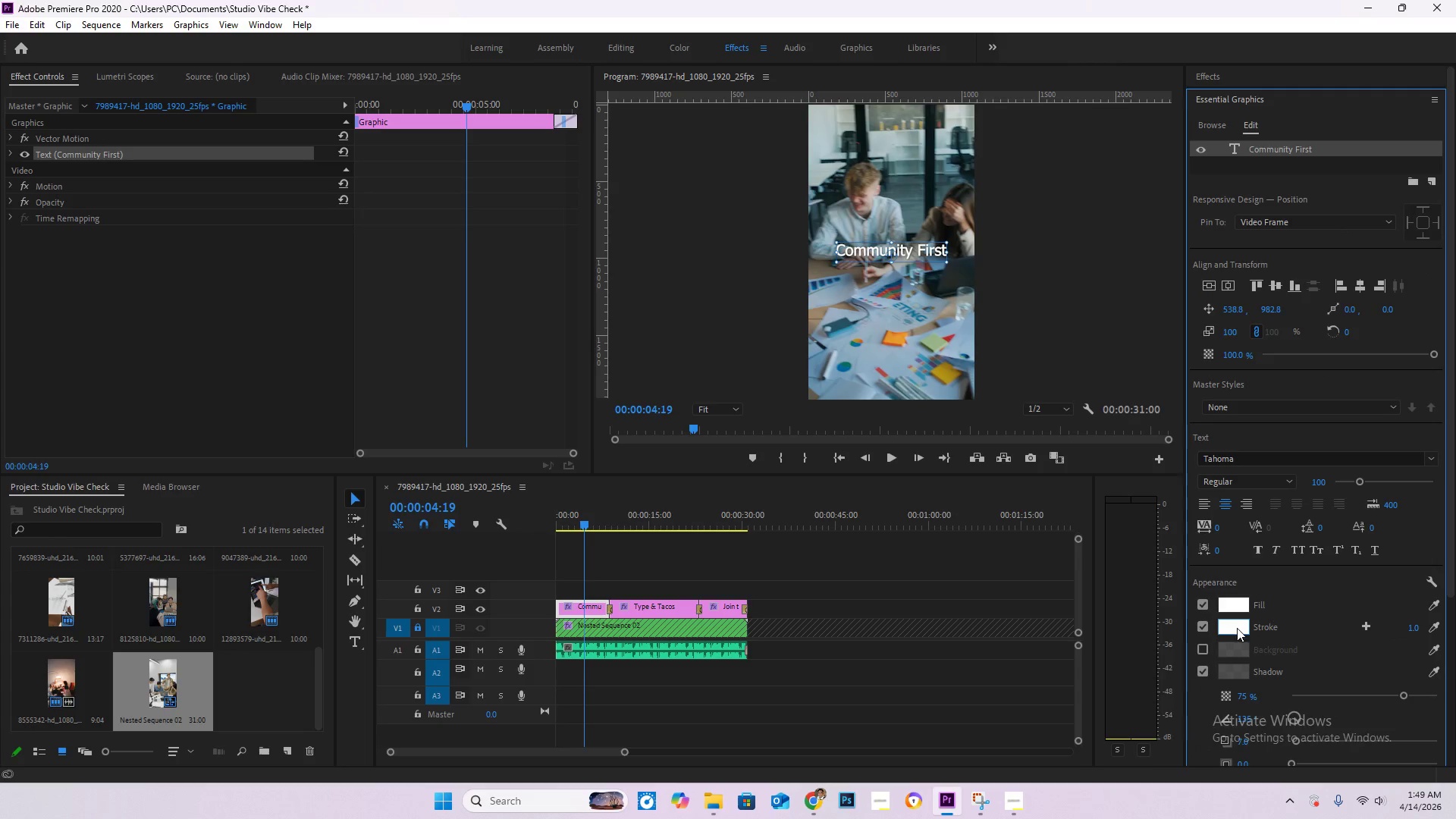 
left_click([1239, 628])
 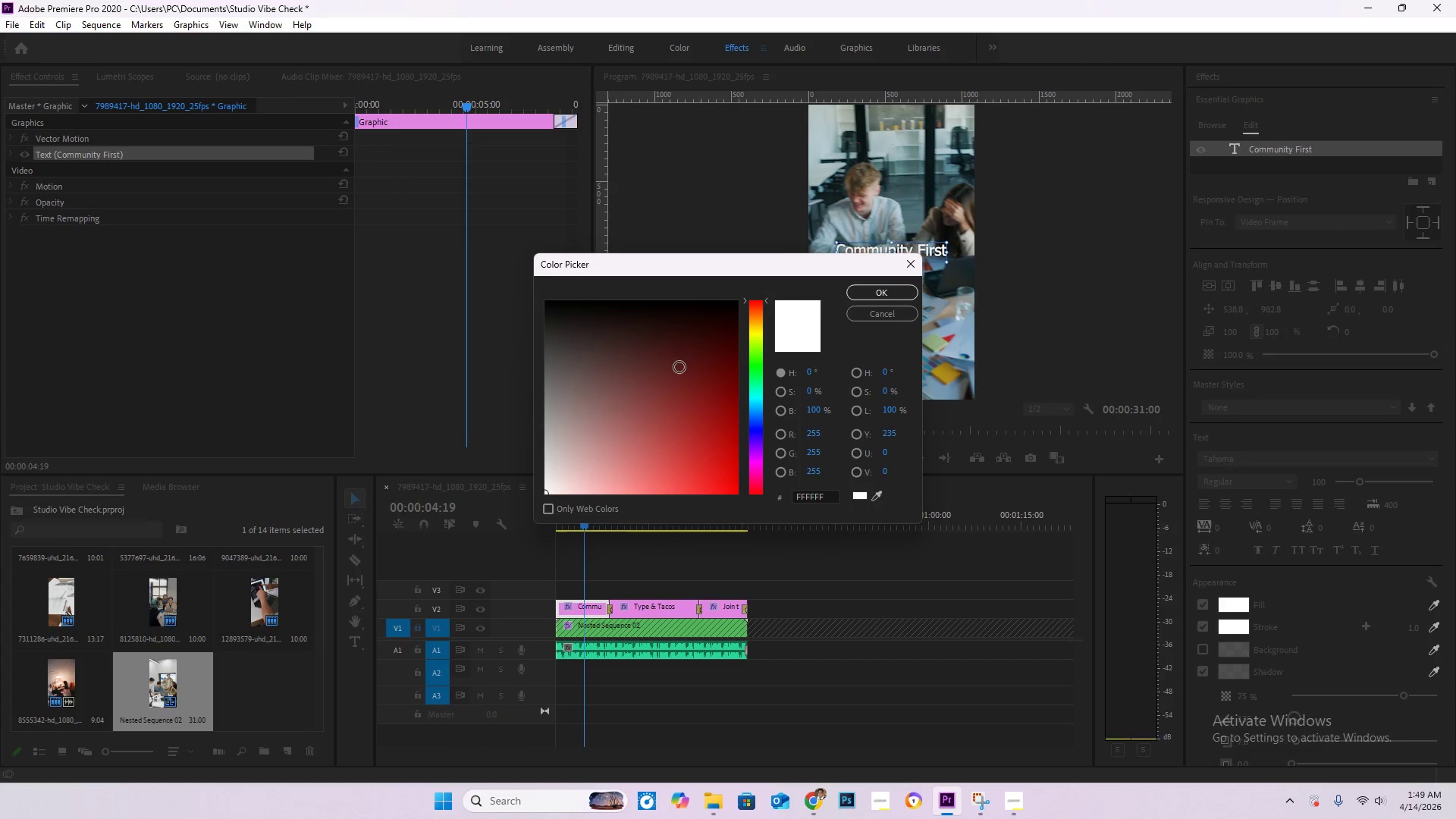 
left_click_drag(start_coordinate=[701, 347], to_coordinate=[768, 246])
 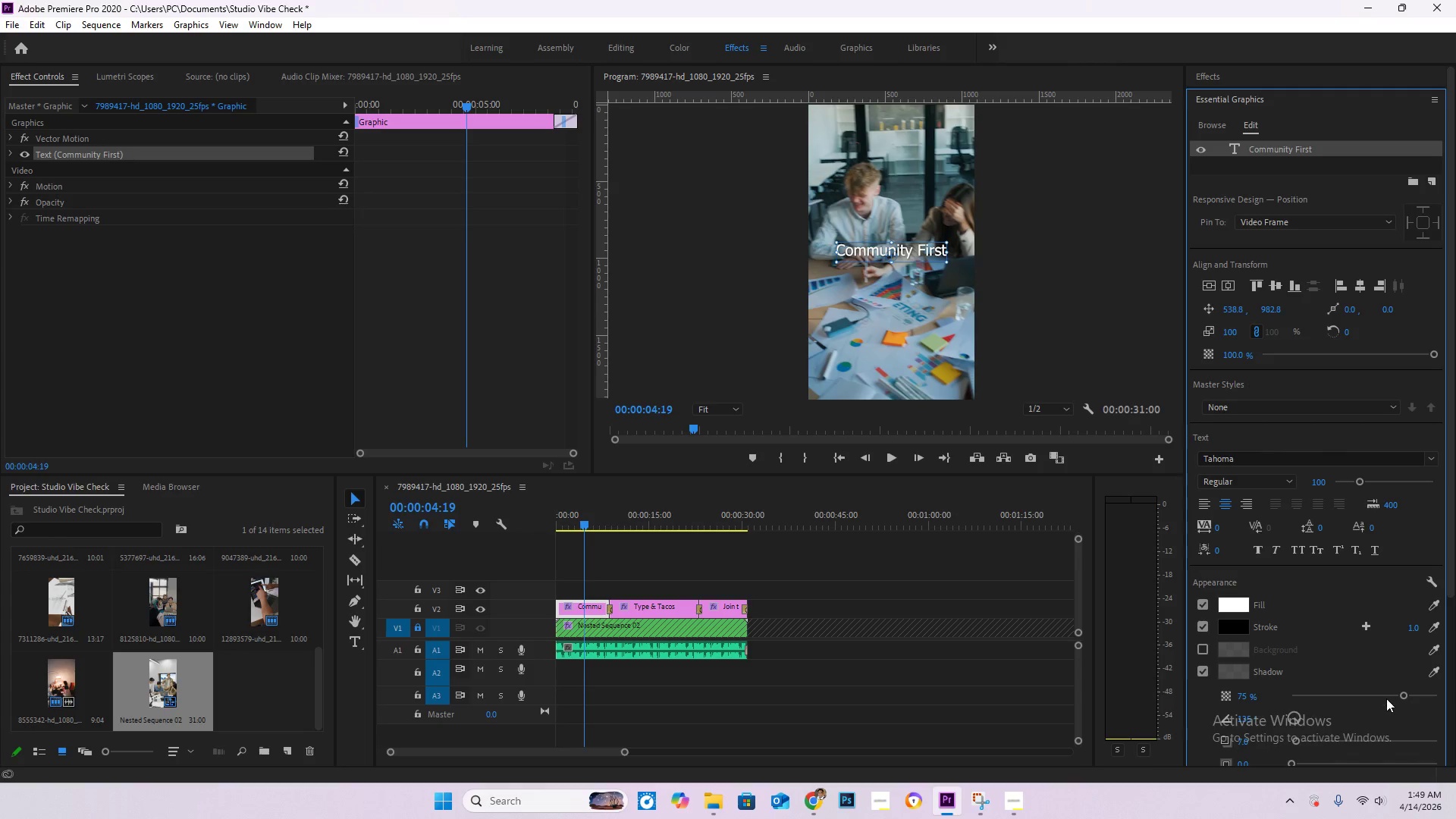 
scroll: coordinate [1344, 686], scroll_direction: down, amount: 3.0
 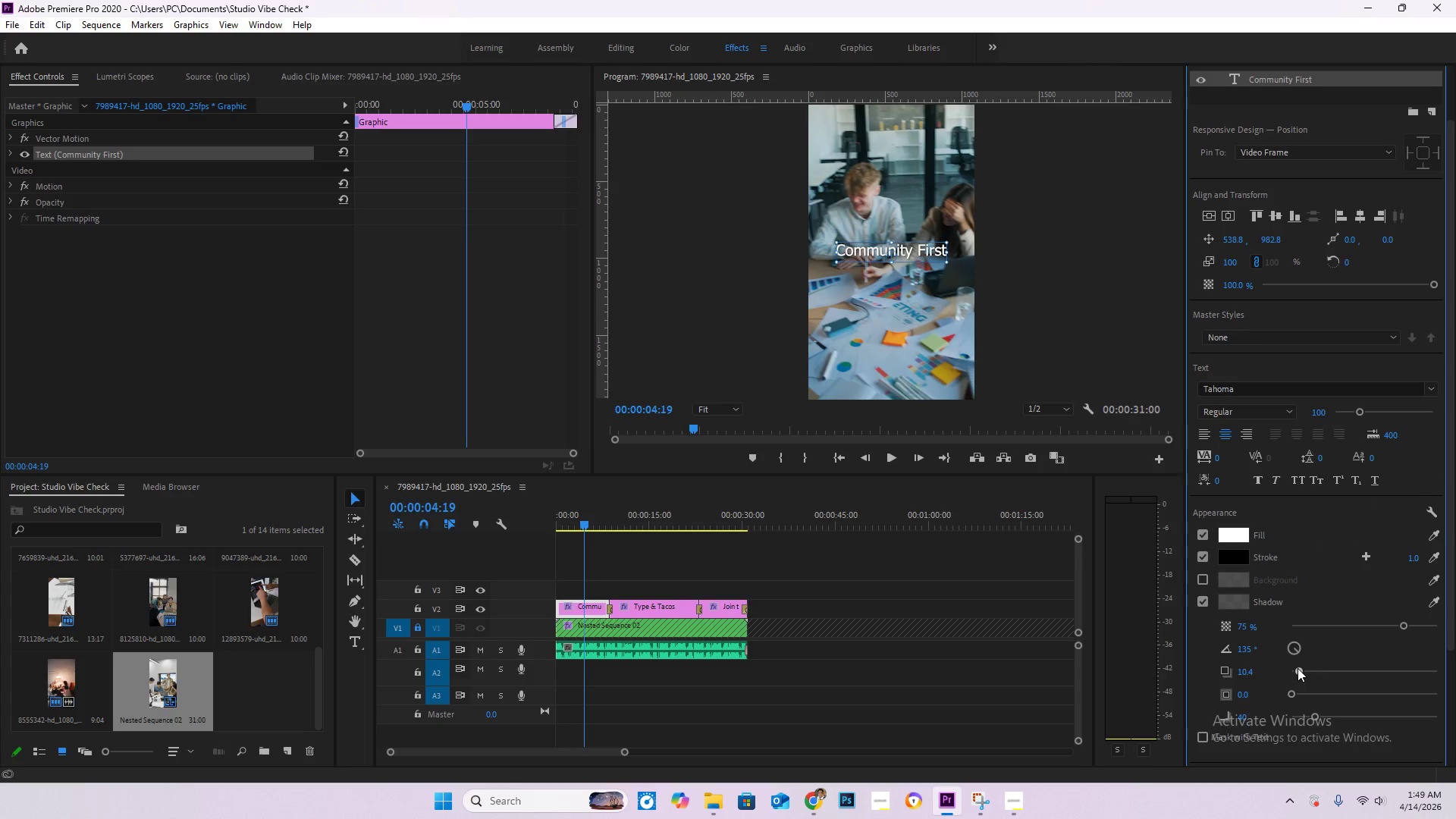 
left_click_drag(start_coordinate=[1291, 693], to_coordinate=[1315, 692])
 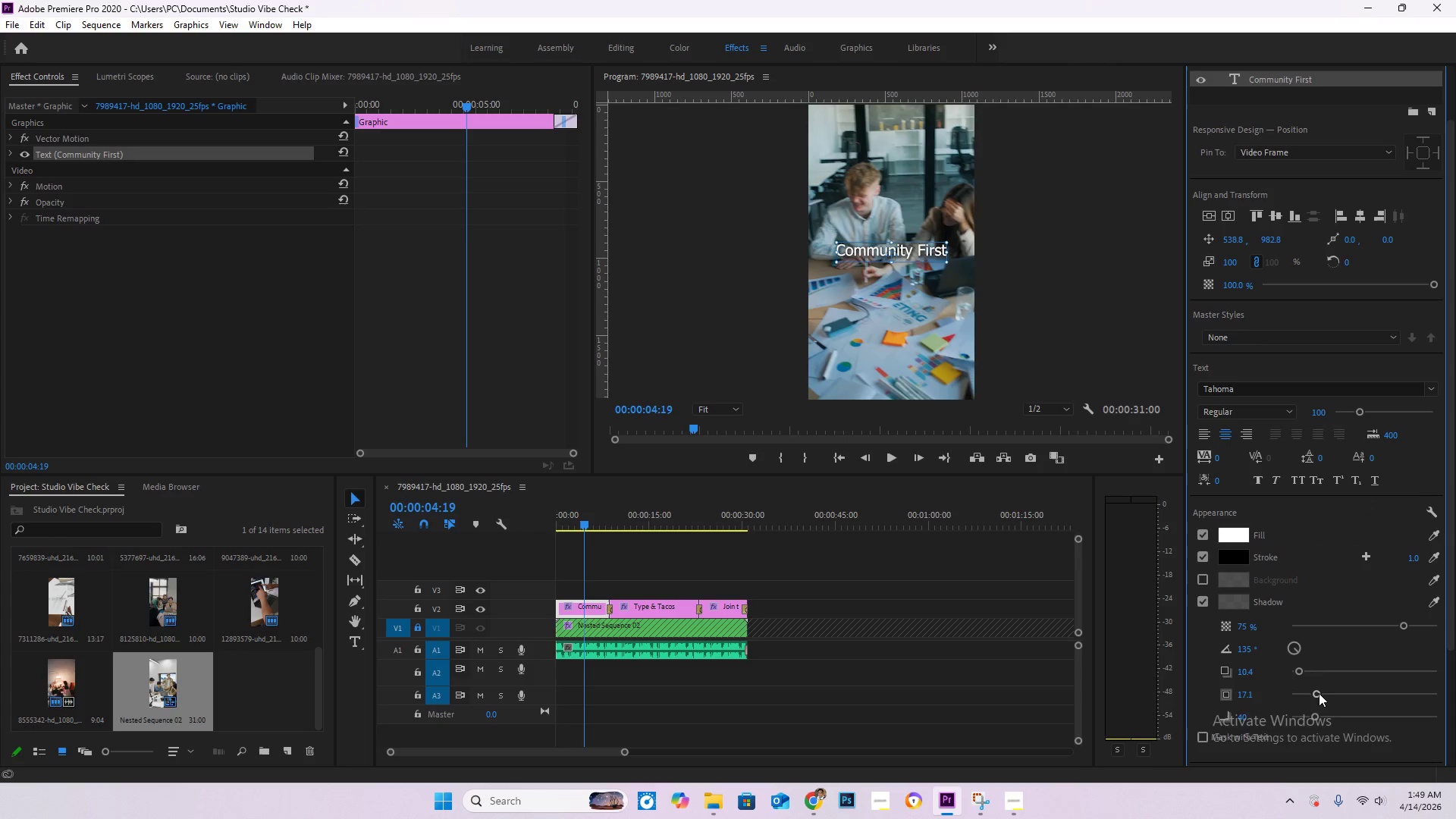 
left_click_drag(start_coordinate=[1319, 692], to_coordinate=[1332, 692])
 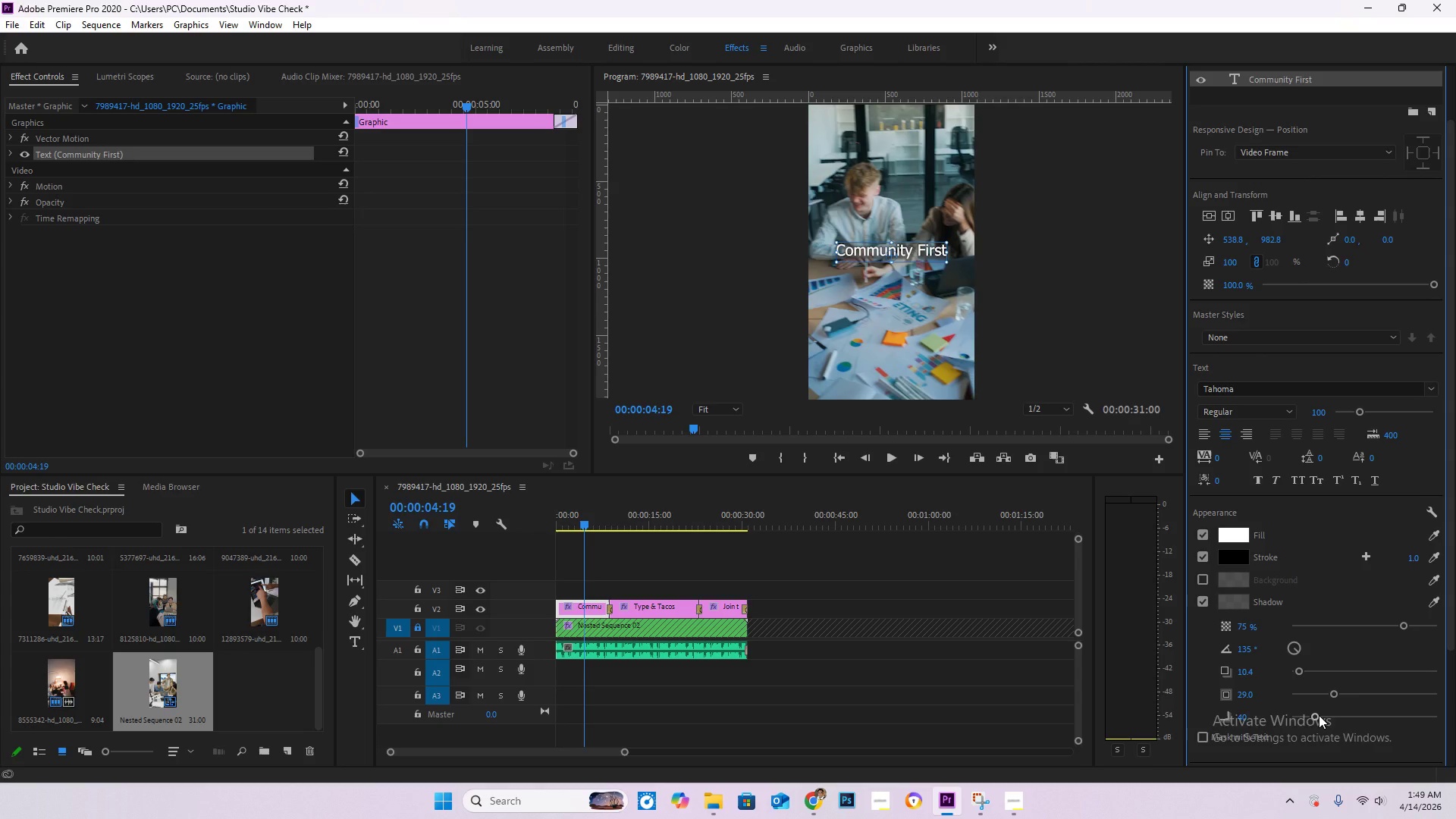 
left_click_drag(start_coordinate=[1319, 715], to_coordinate=[1316, 711])
 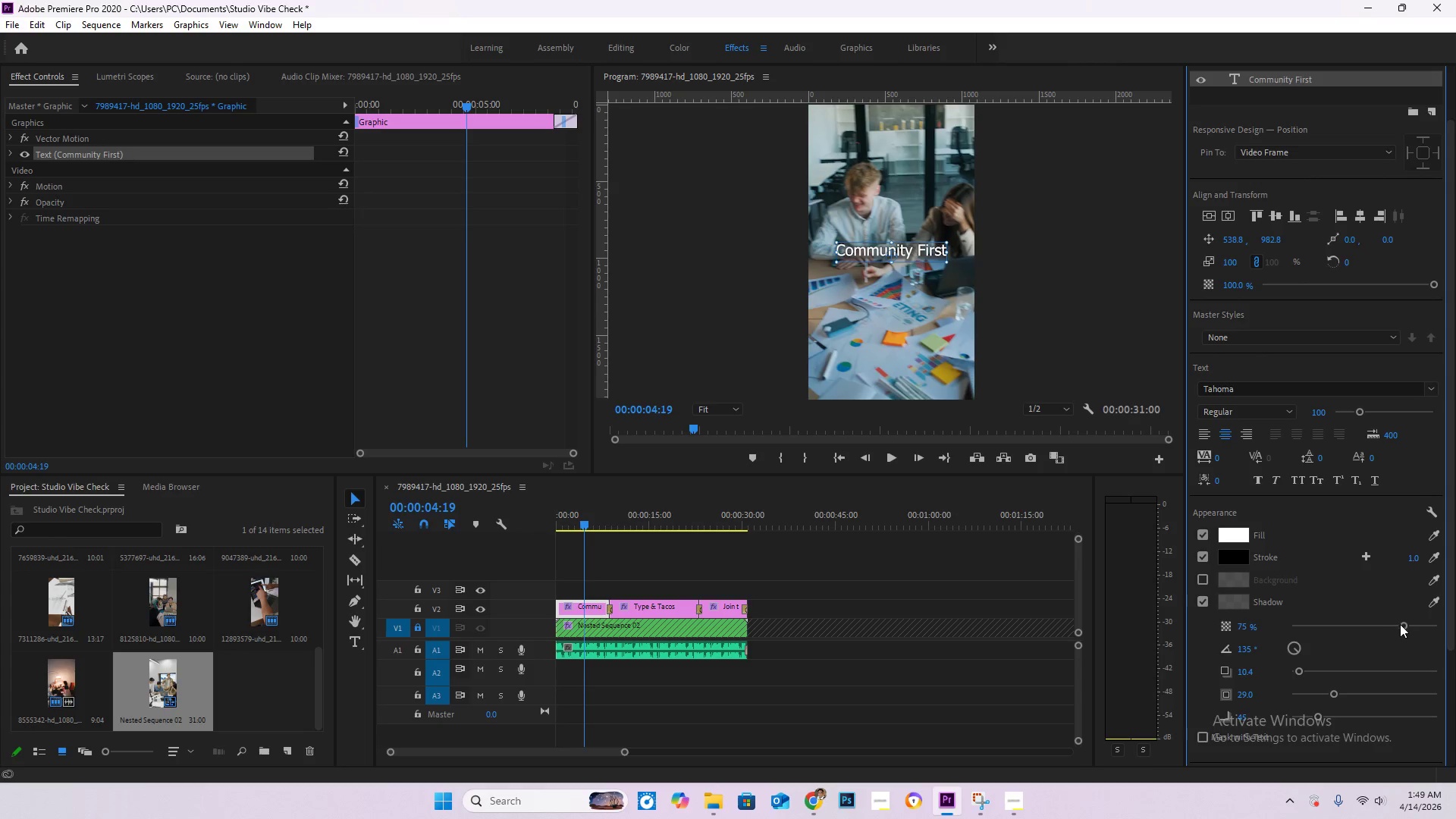 
left_click_drag(start_coordinate=[1401, 625], to_coordinate=[1392, 623])
 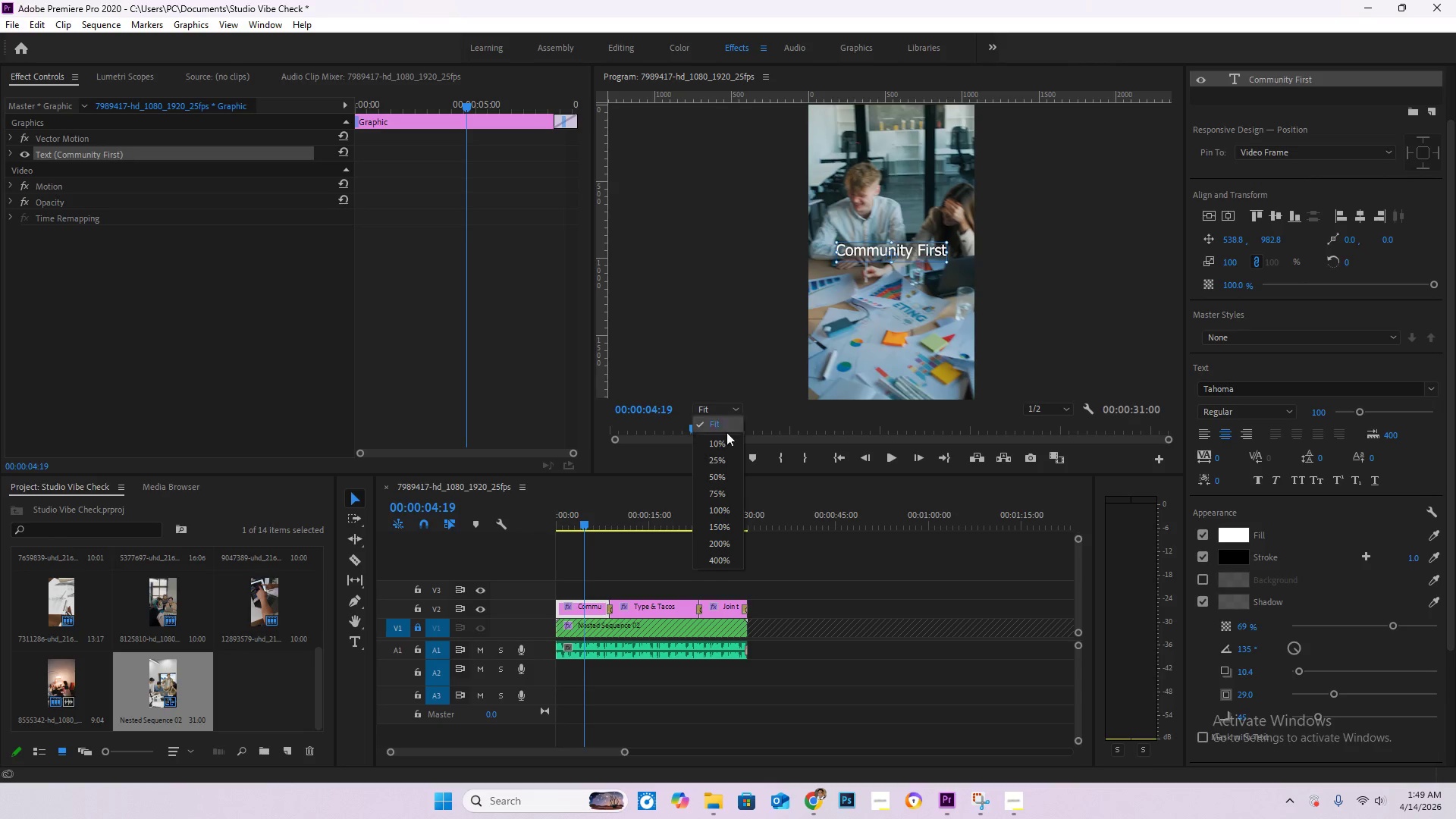 
left_click([725, 448])
 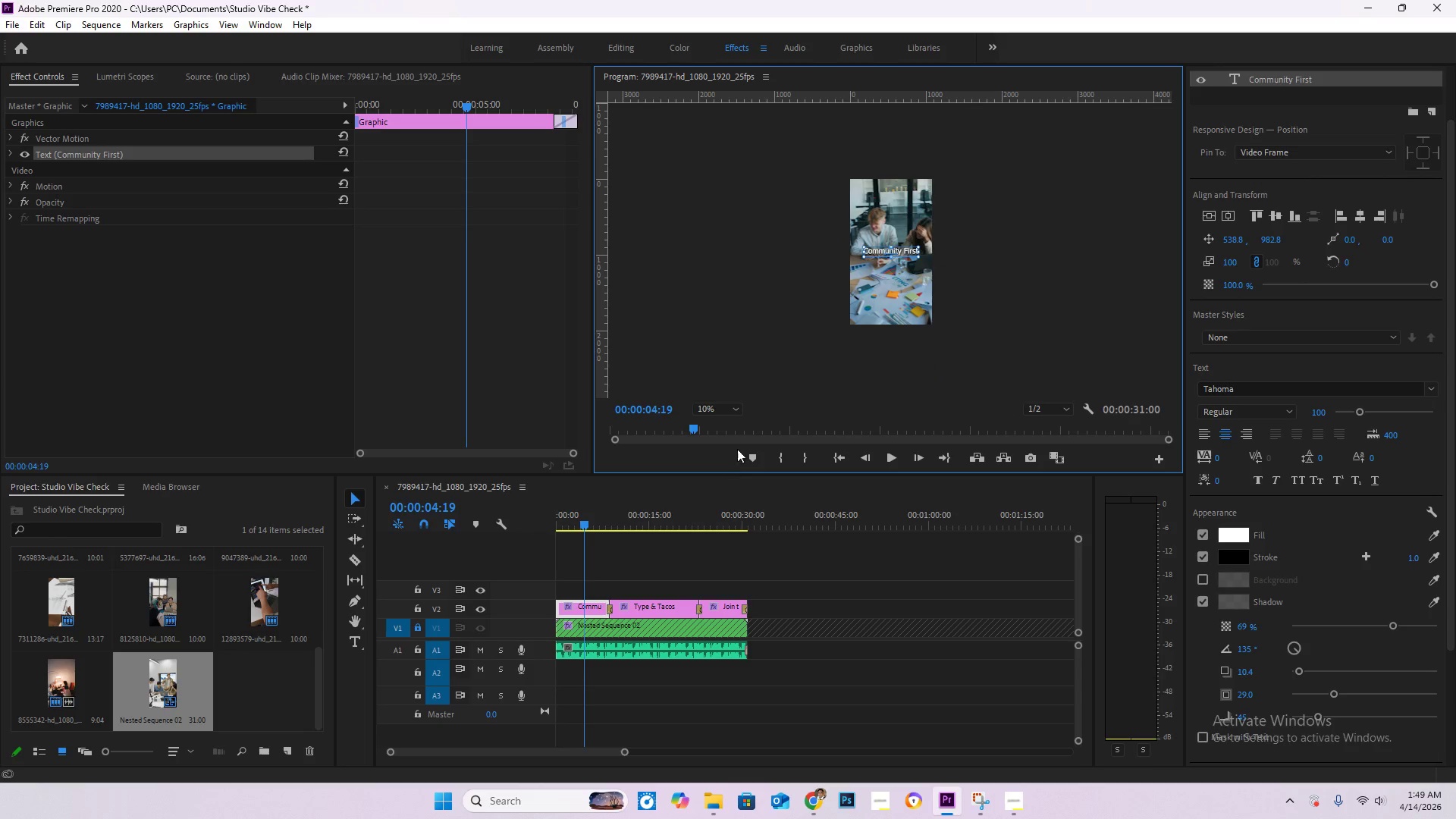 
left_click([739, 409])
 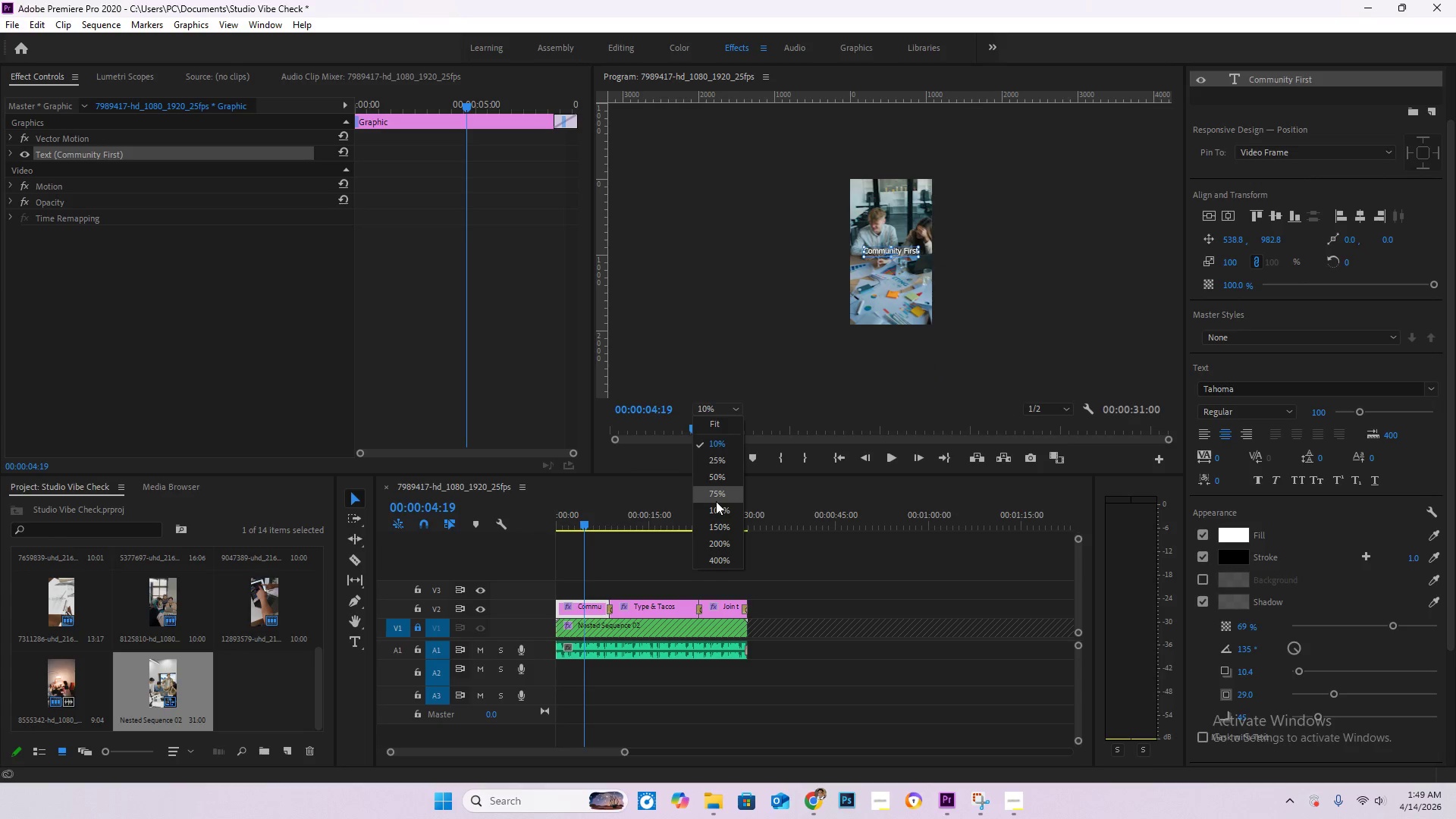 
left_click([716, 496])
 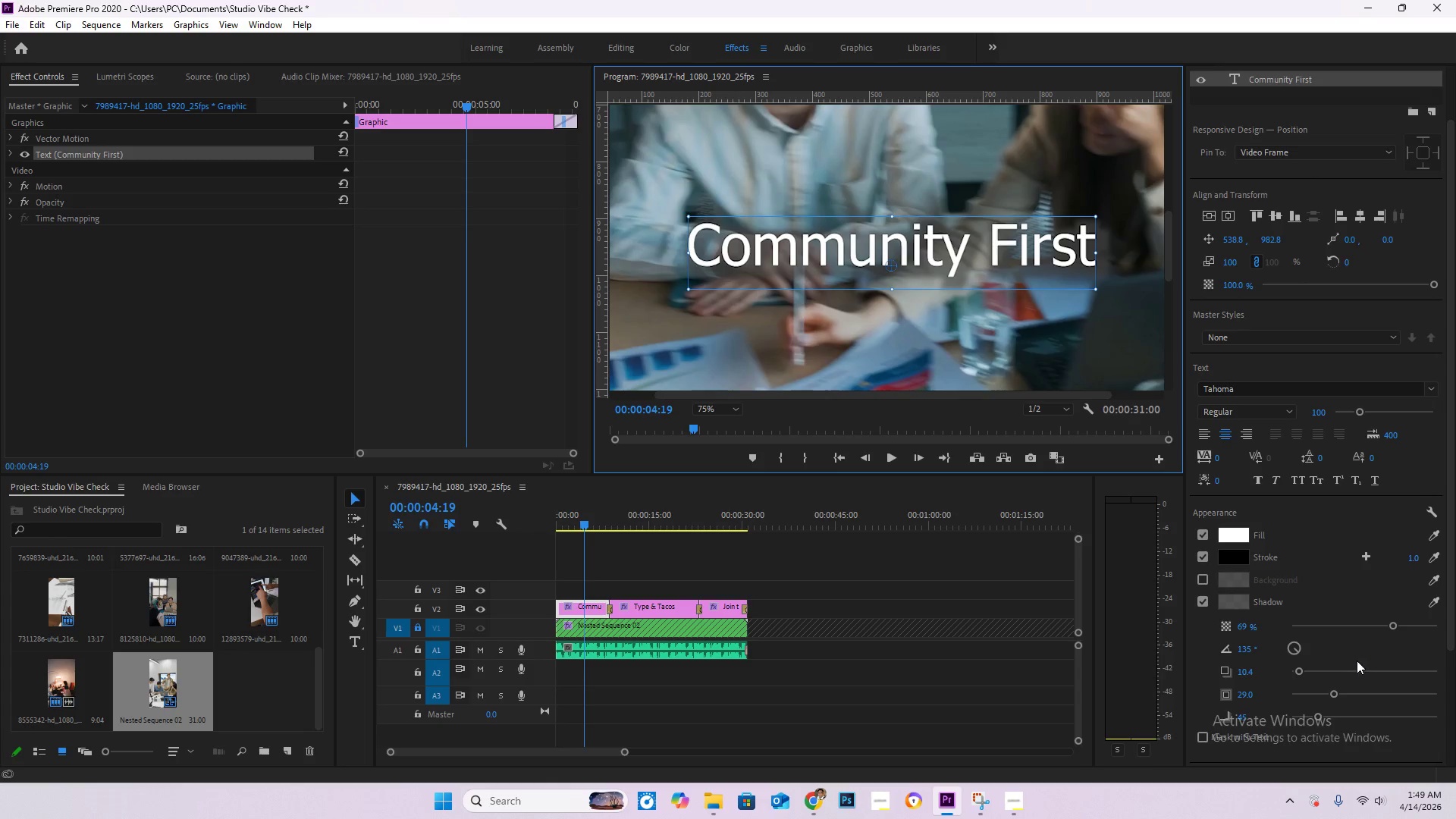 
left_click_drag(start_coordinate=[1398, 622], to_coordinate=[1445, 620])
 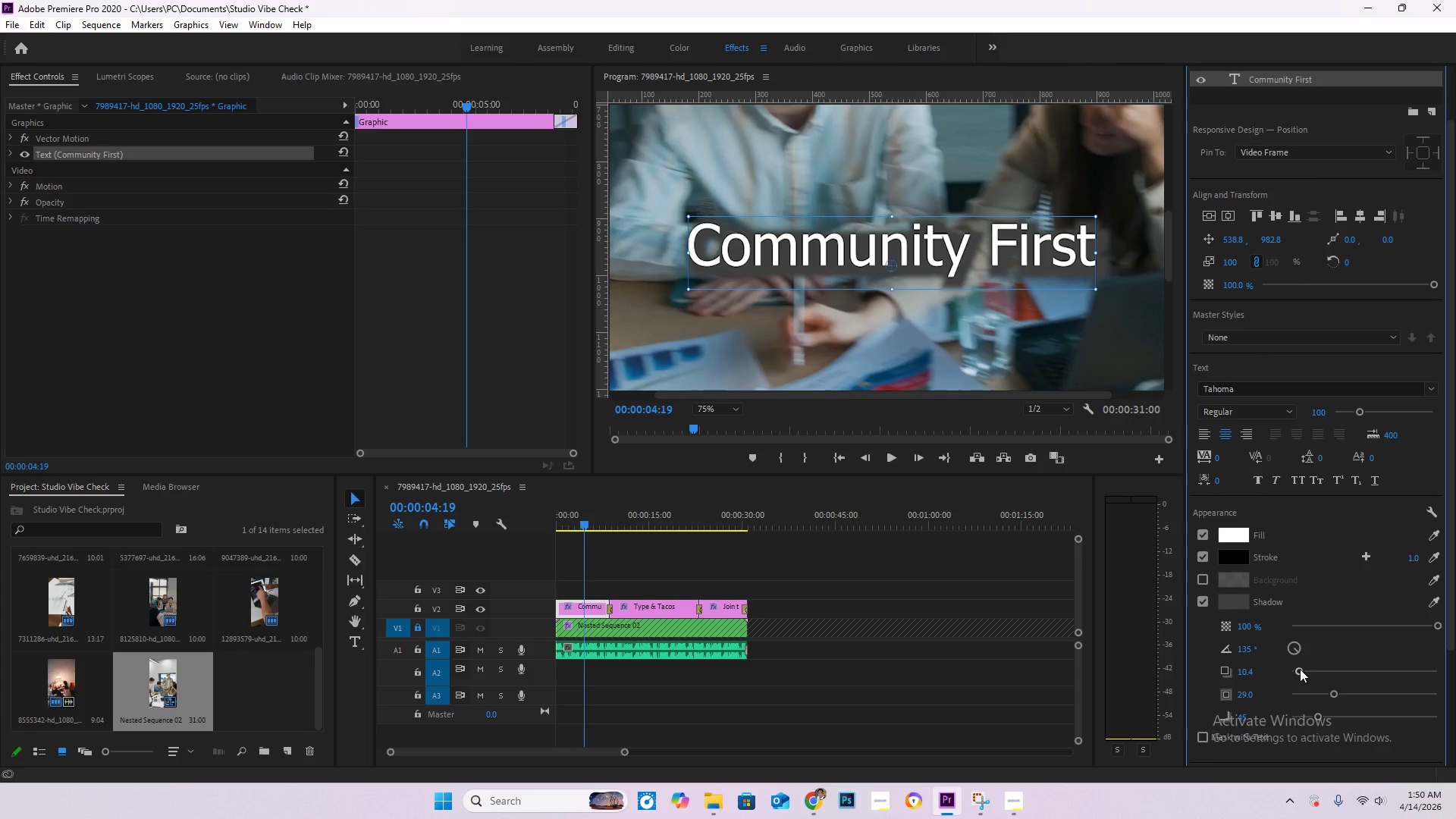 
left_click_drag(start_coordinate=[1301, 669], to_coordinate=[1286, 664])
 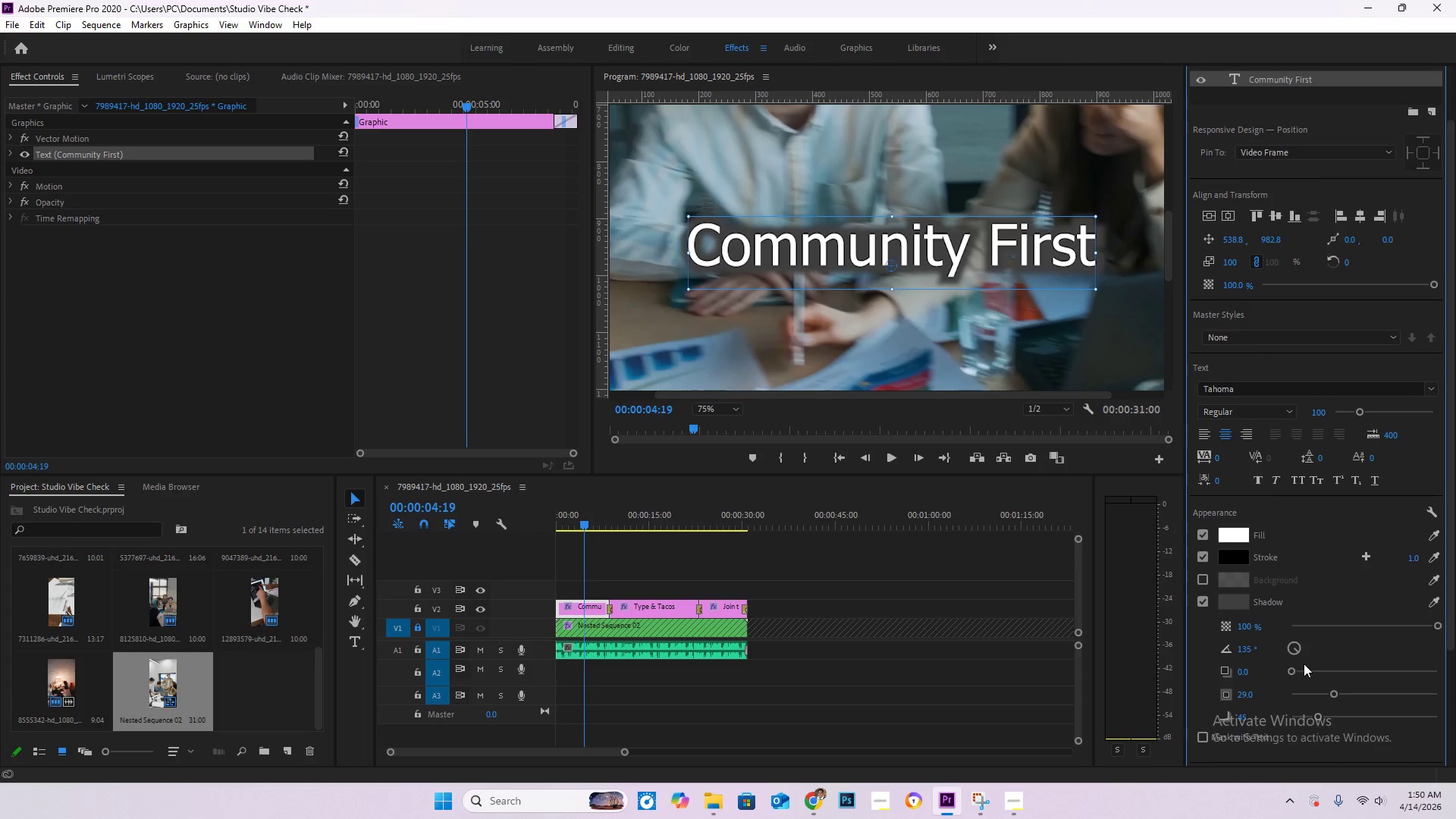 
key(Control+Z)
 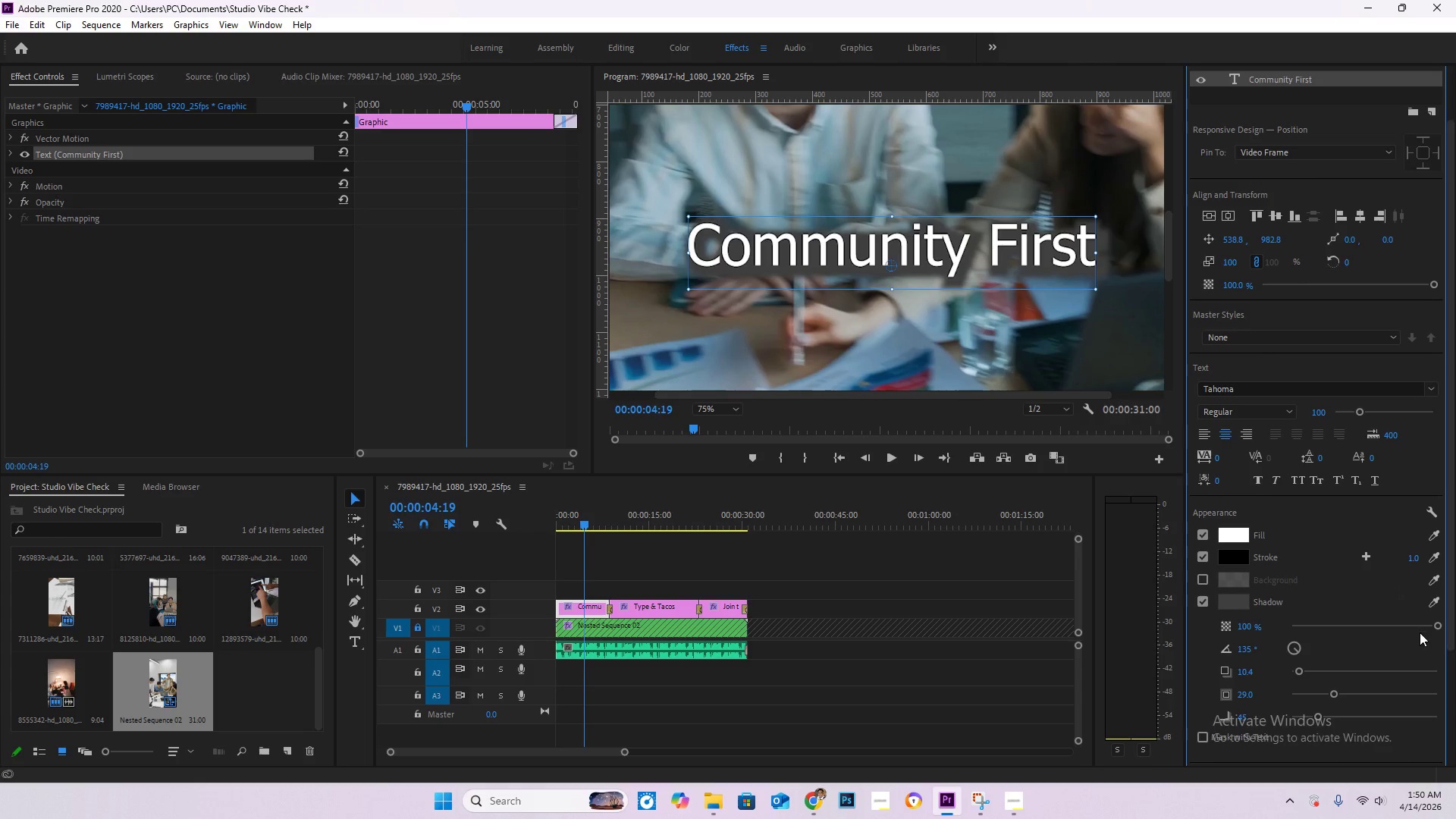 
left_click_drag(start_coordinate=[1436, 620], to_coordinate=[1392, 623])
 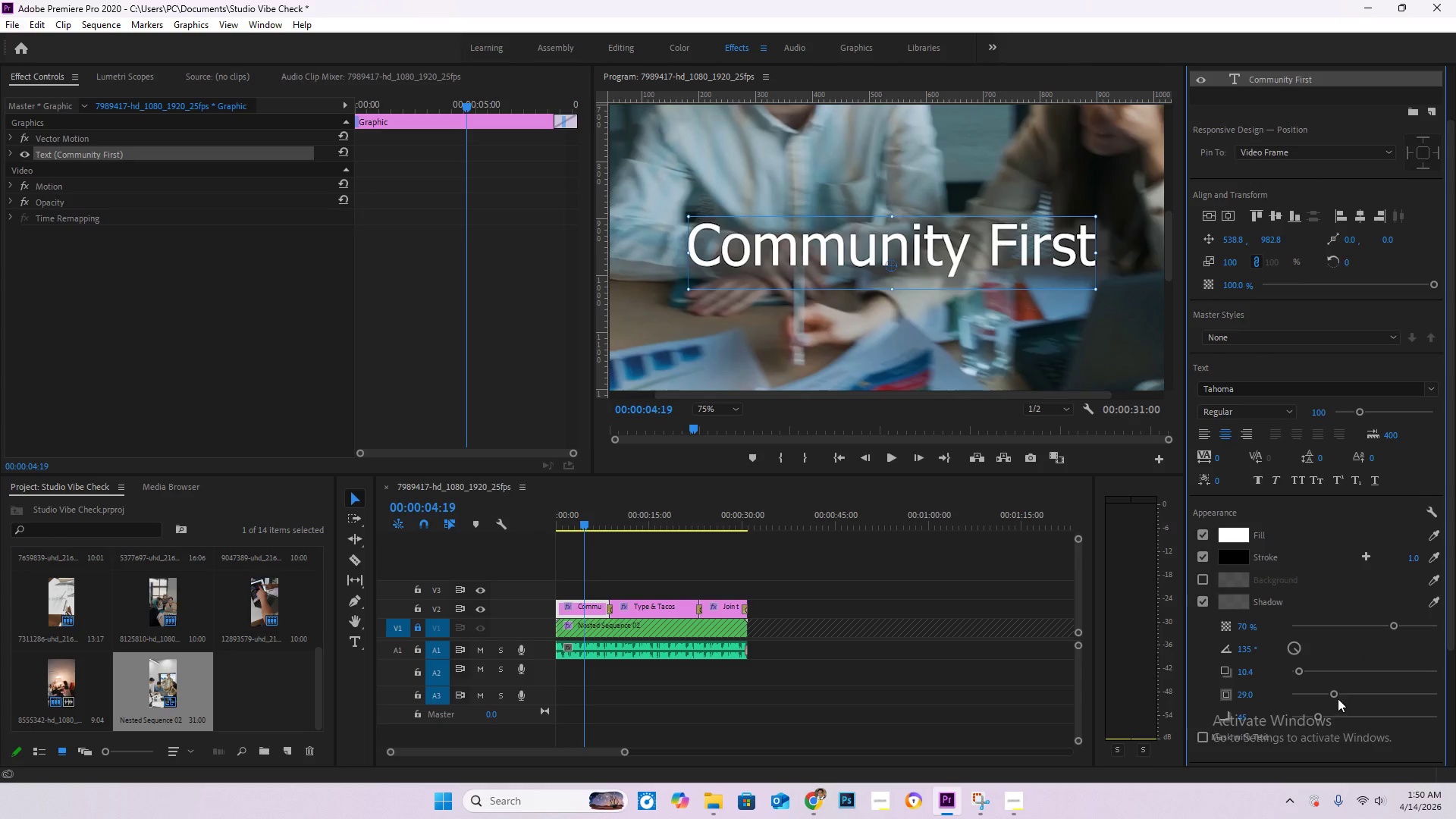 
left_click_drag(start_coordinate=[1335, 695], to_coordinate=[1298, 692])
 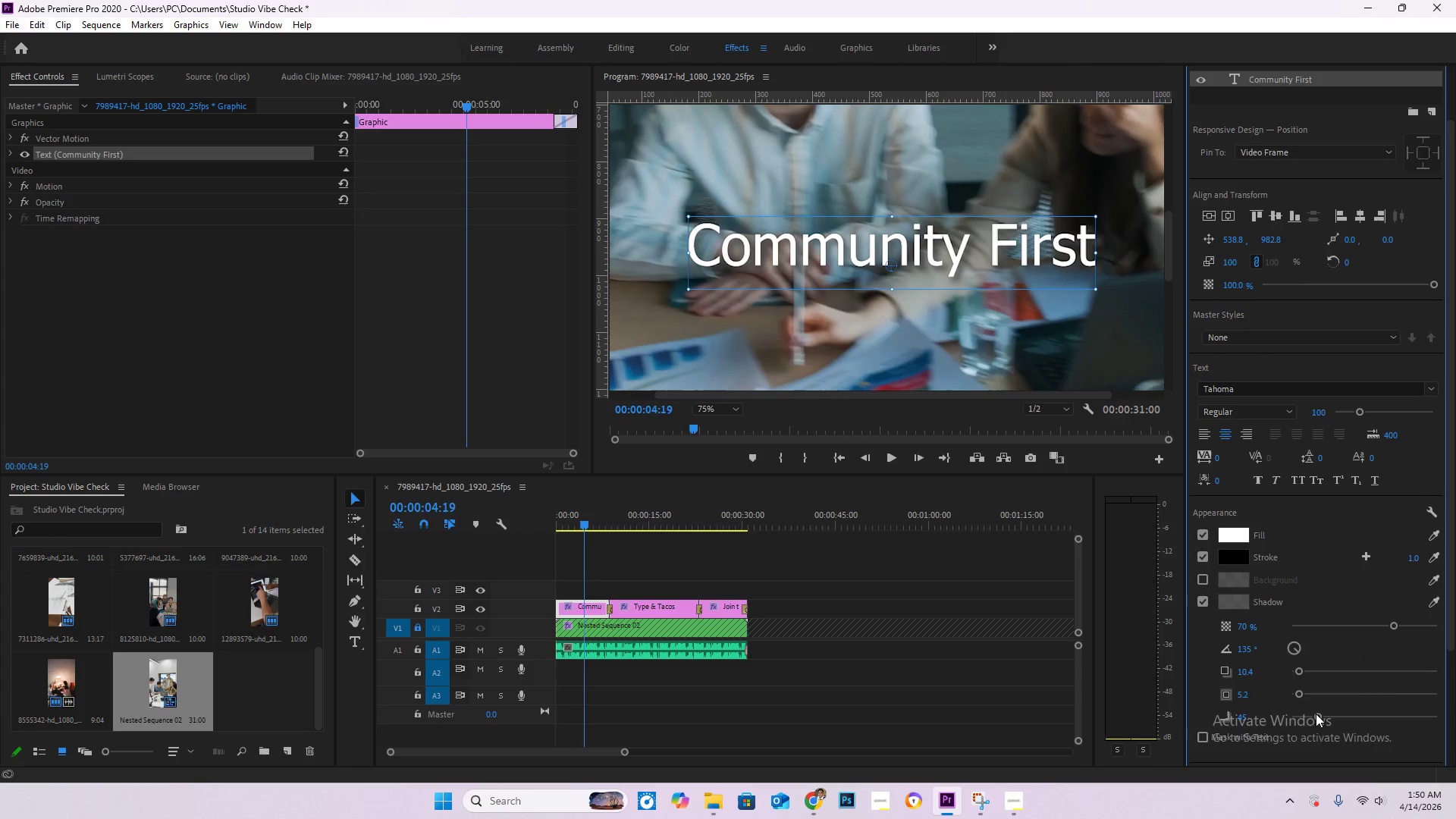 
left_click_drag(start_coordinate=[1320, 714], to_coordinate=[1301, 715])
 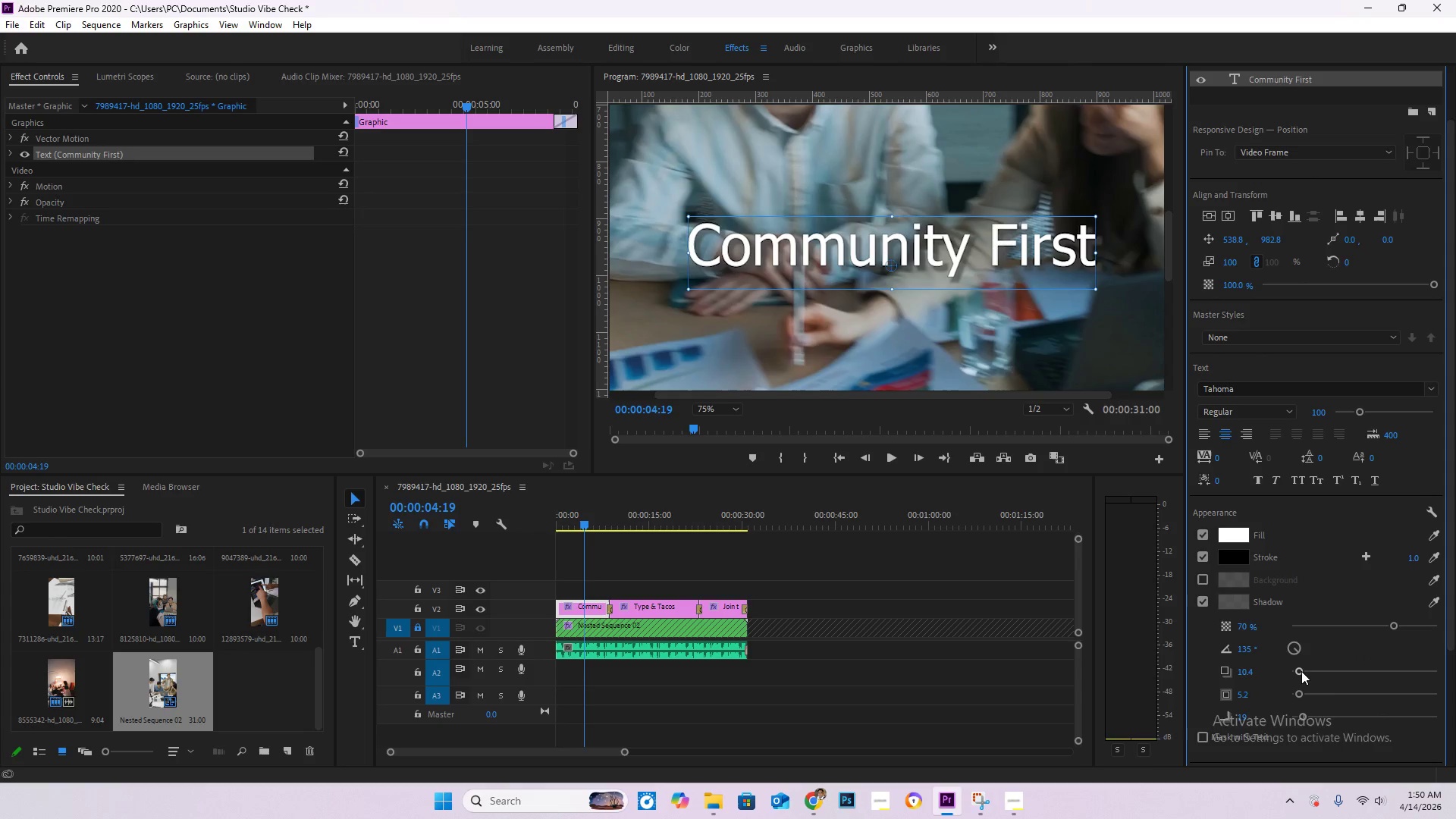 
left_click_drag(start_coordinate=[1301, 671], to_coordinate=[1294, 670])
 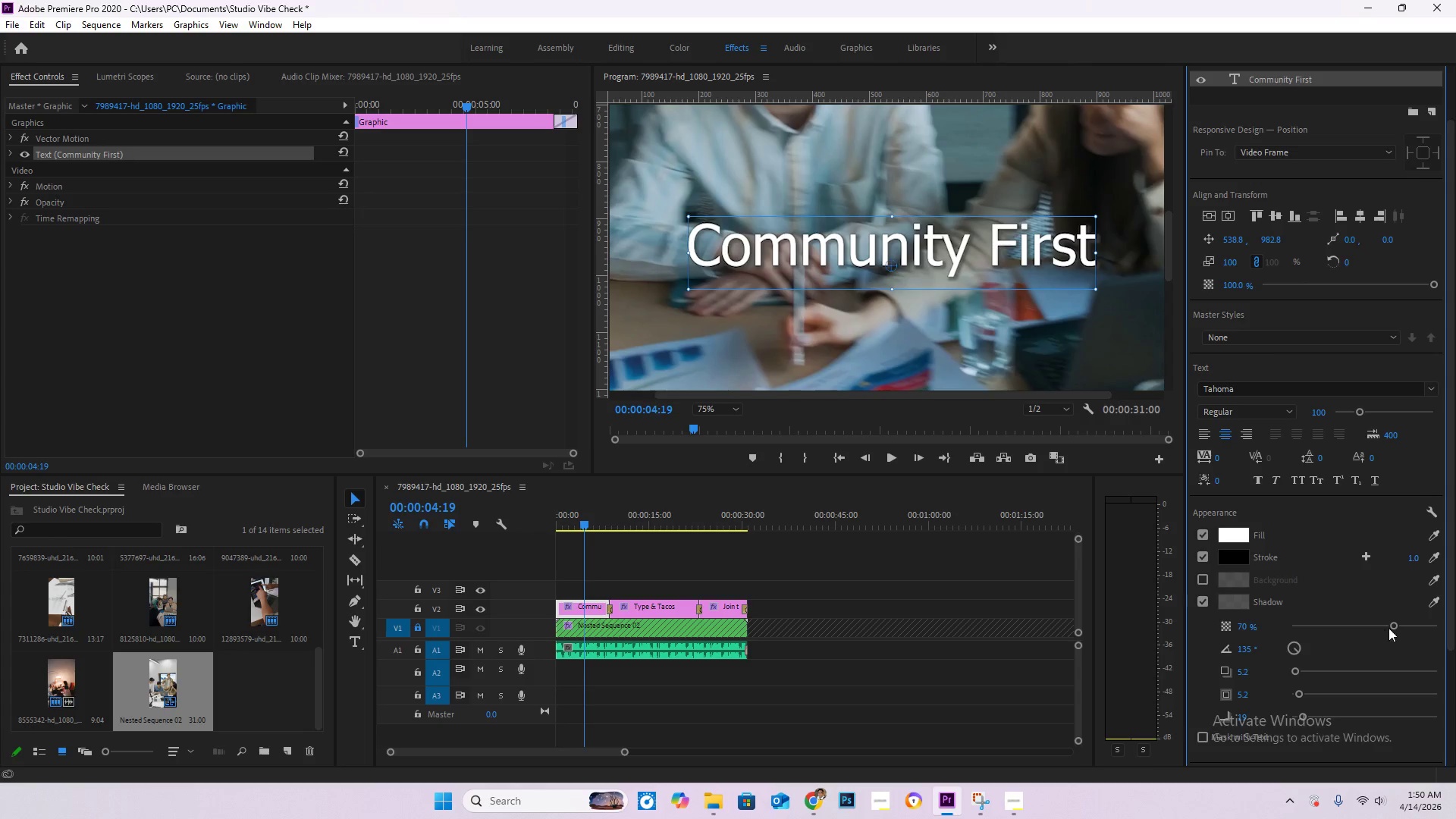 
left_click_drag(start_coordinate=[1392, 626], to_coordinate=[1421, 626])
 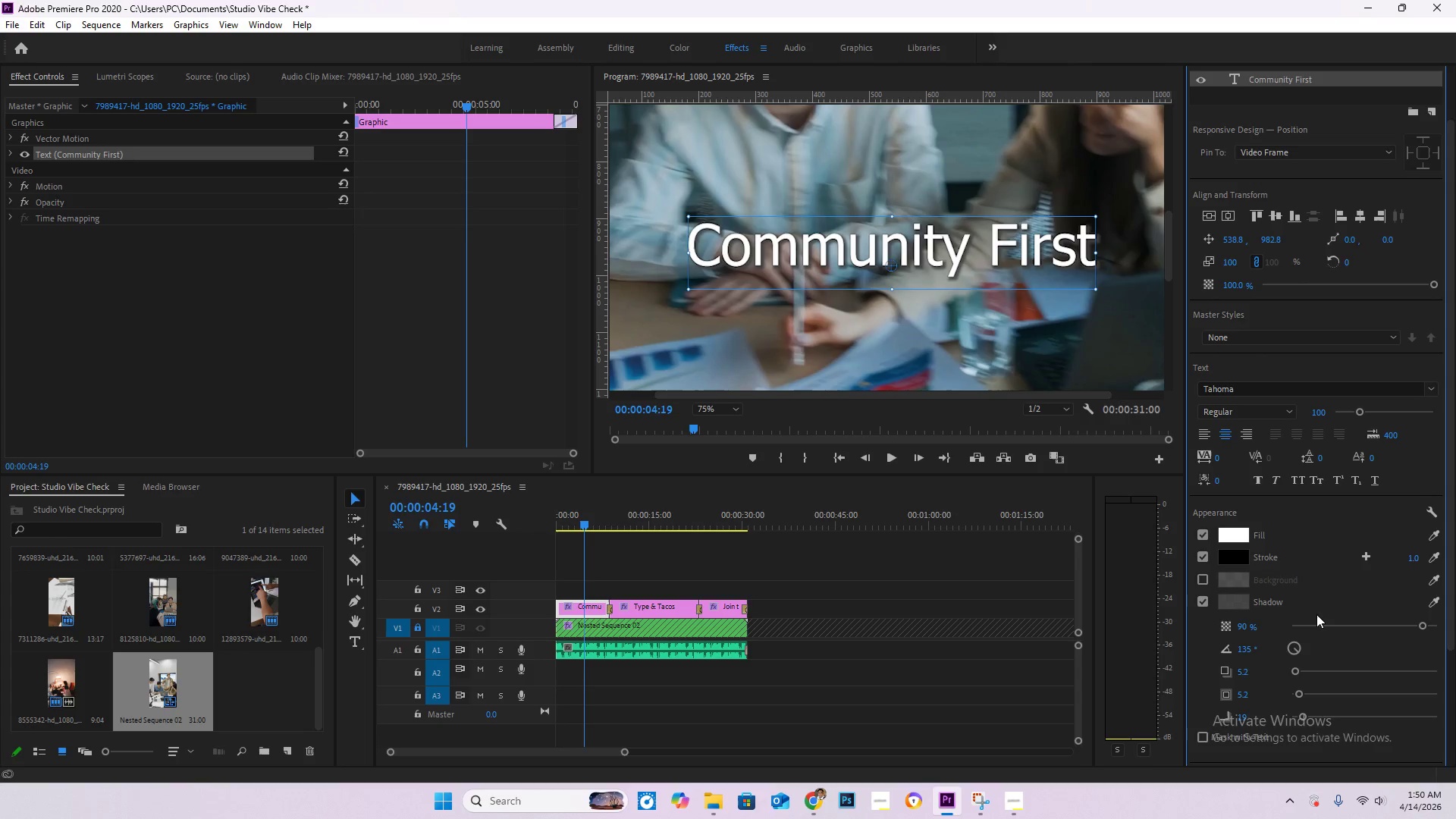 
scroll: coordinate [1359, 653], scroll_direction: down, amount: 1.0
 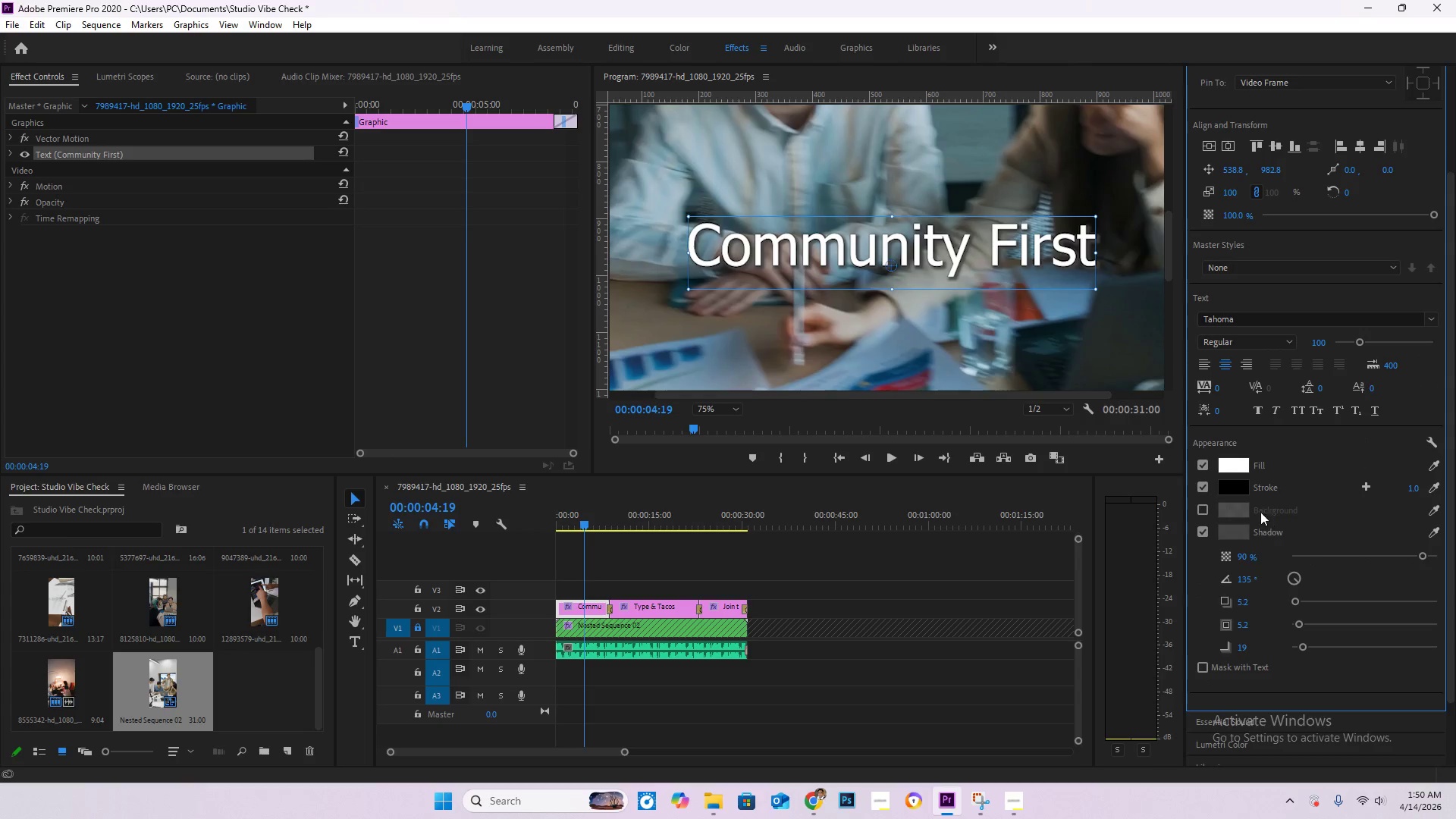 
left_click_drag(start_coordinate=[576, 521], to_coordinate=[570, 525])
 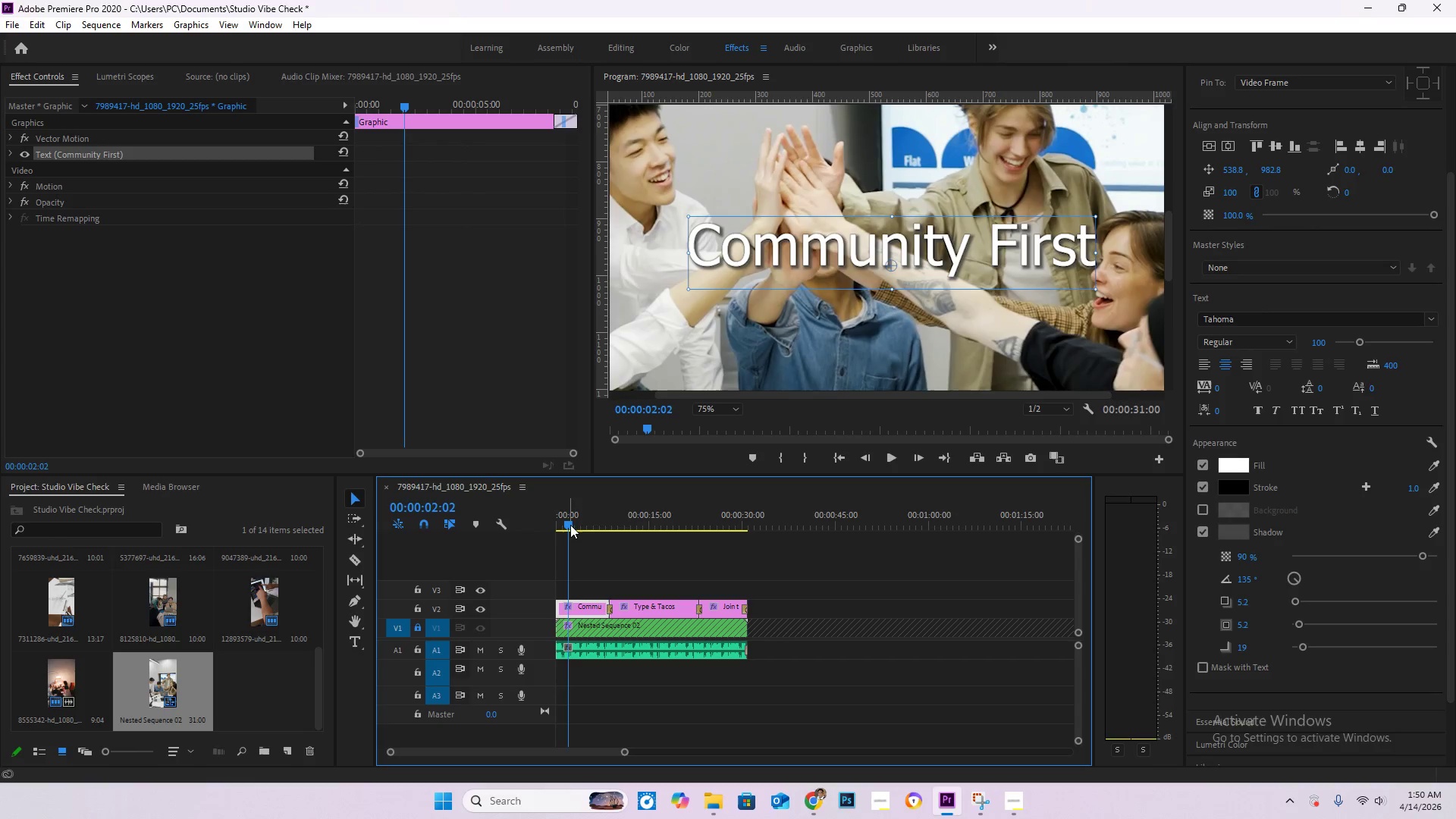 
key(Space)
 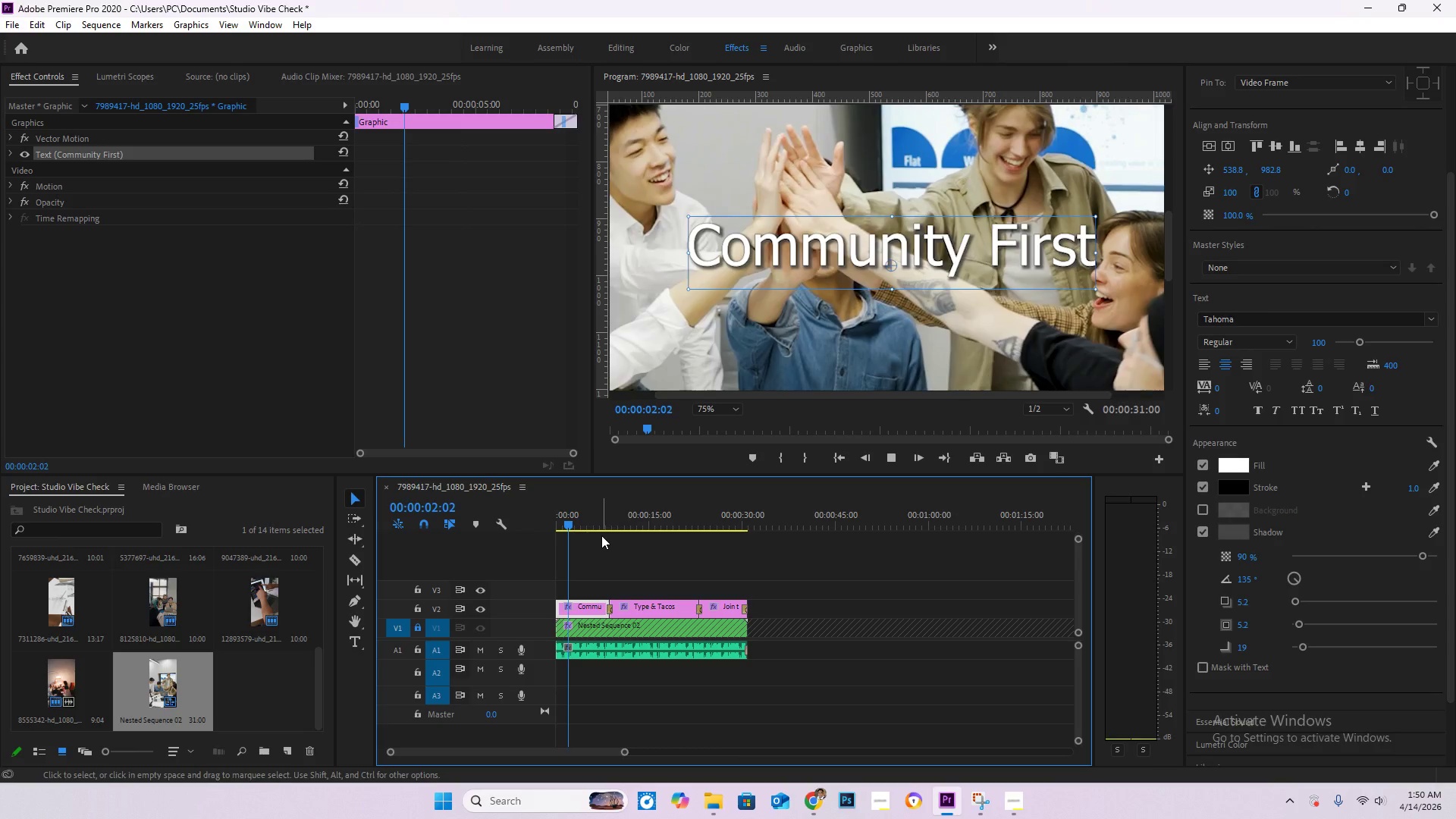 
hold_key(key=AltLeft, duration=0.69)
scroll: coordinate [723, 595], scroll_direction: down, amount: 5.0
 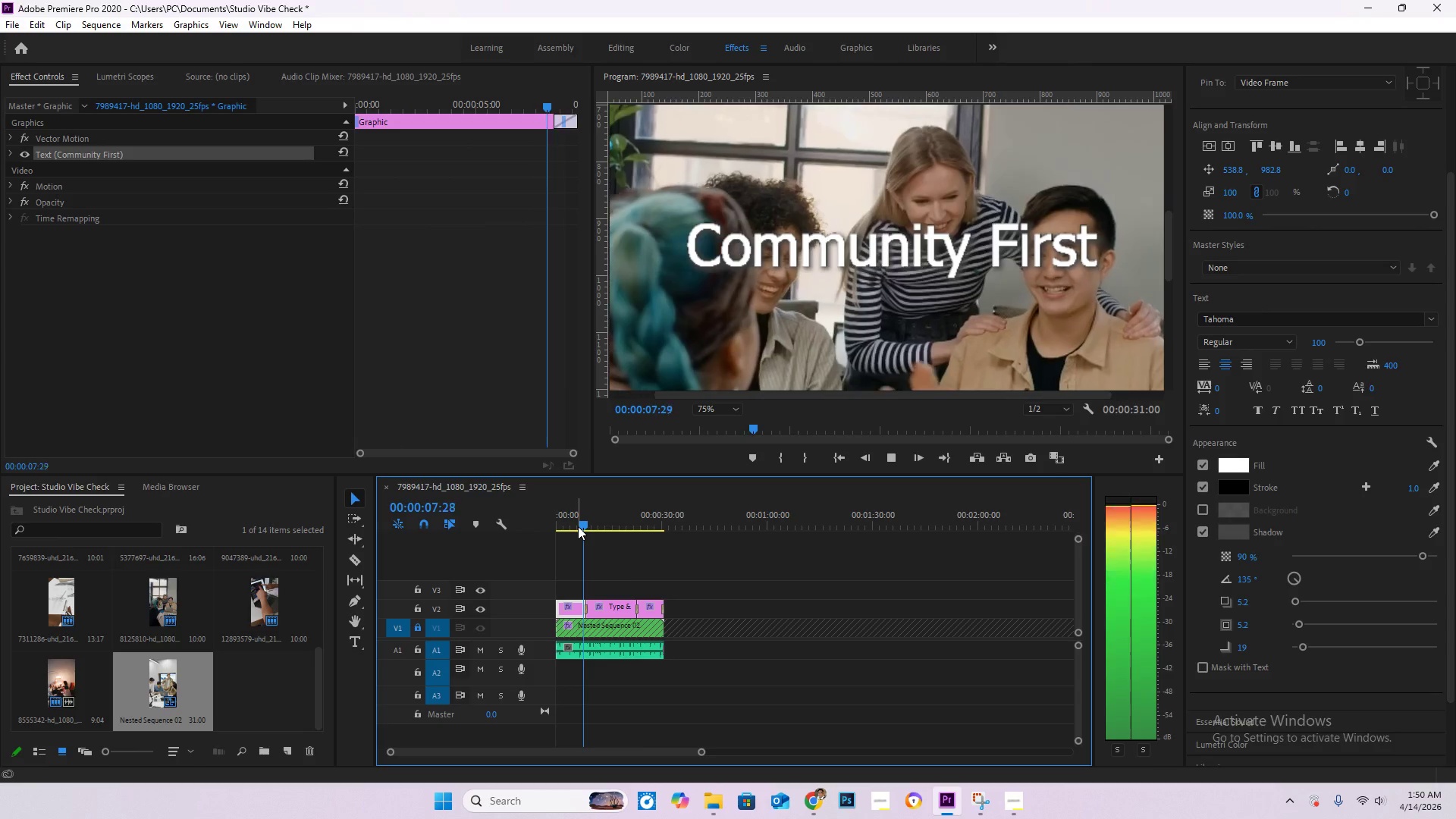 
wait(6.52)
 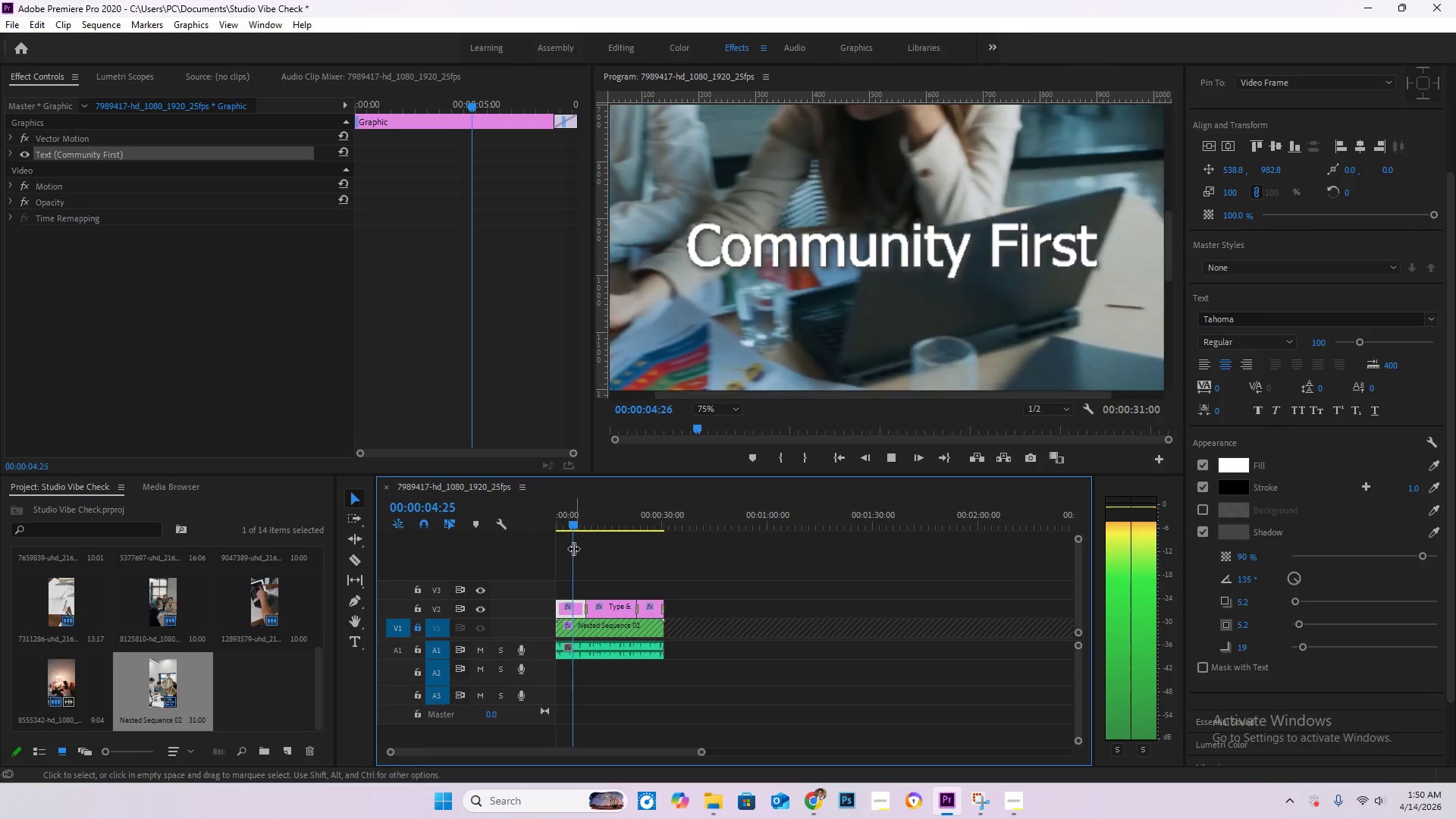 
key(Space)
 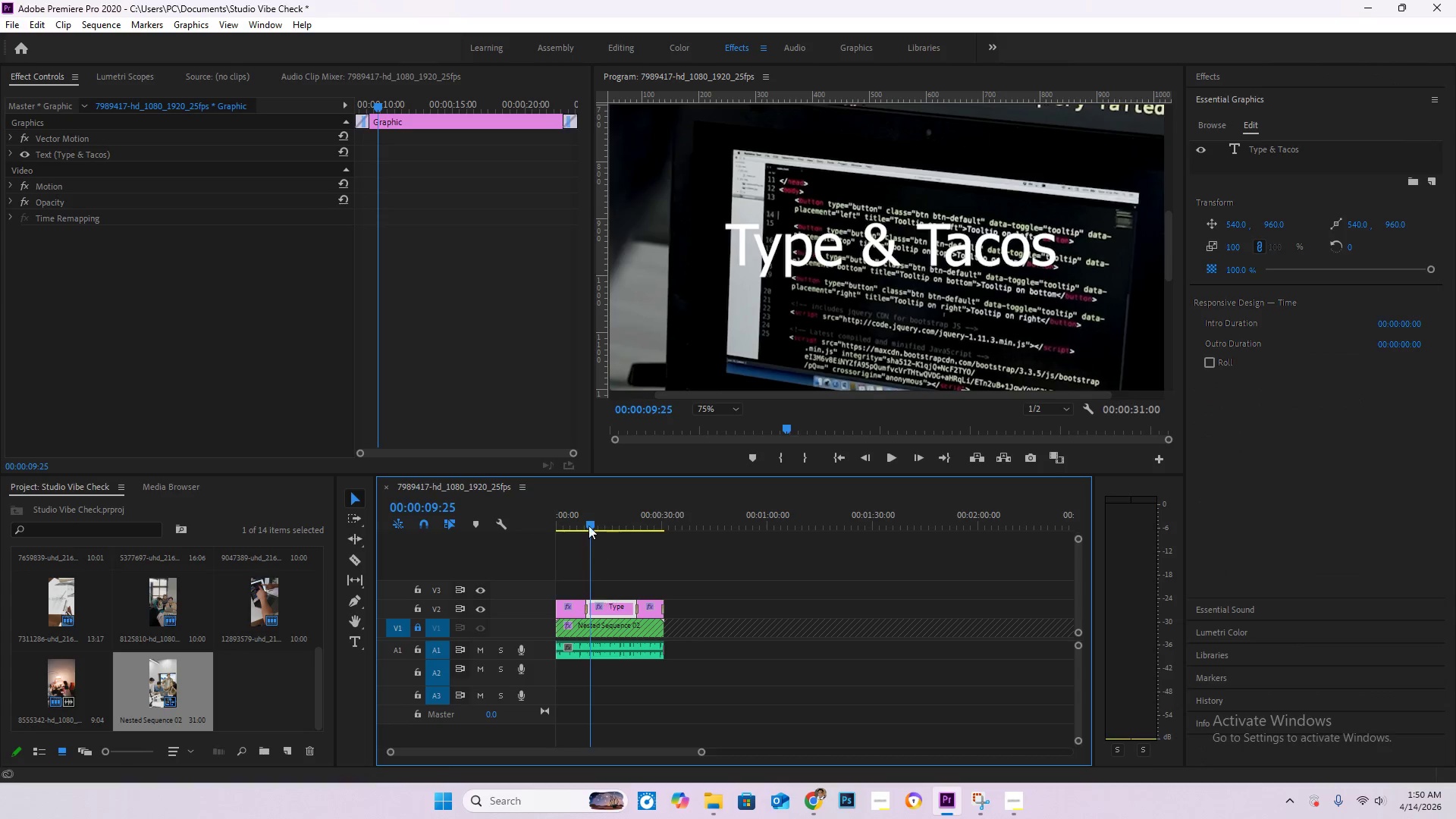 
left_click([574, 520])
 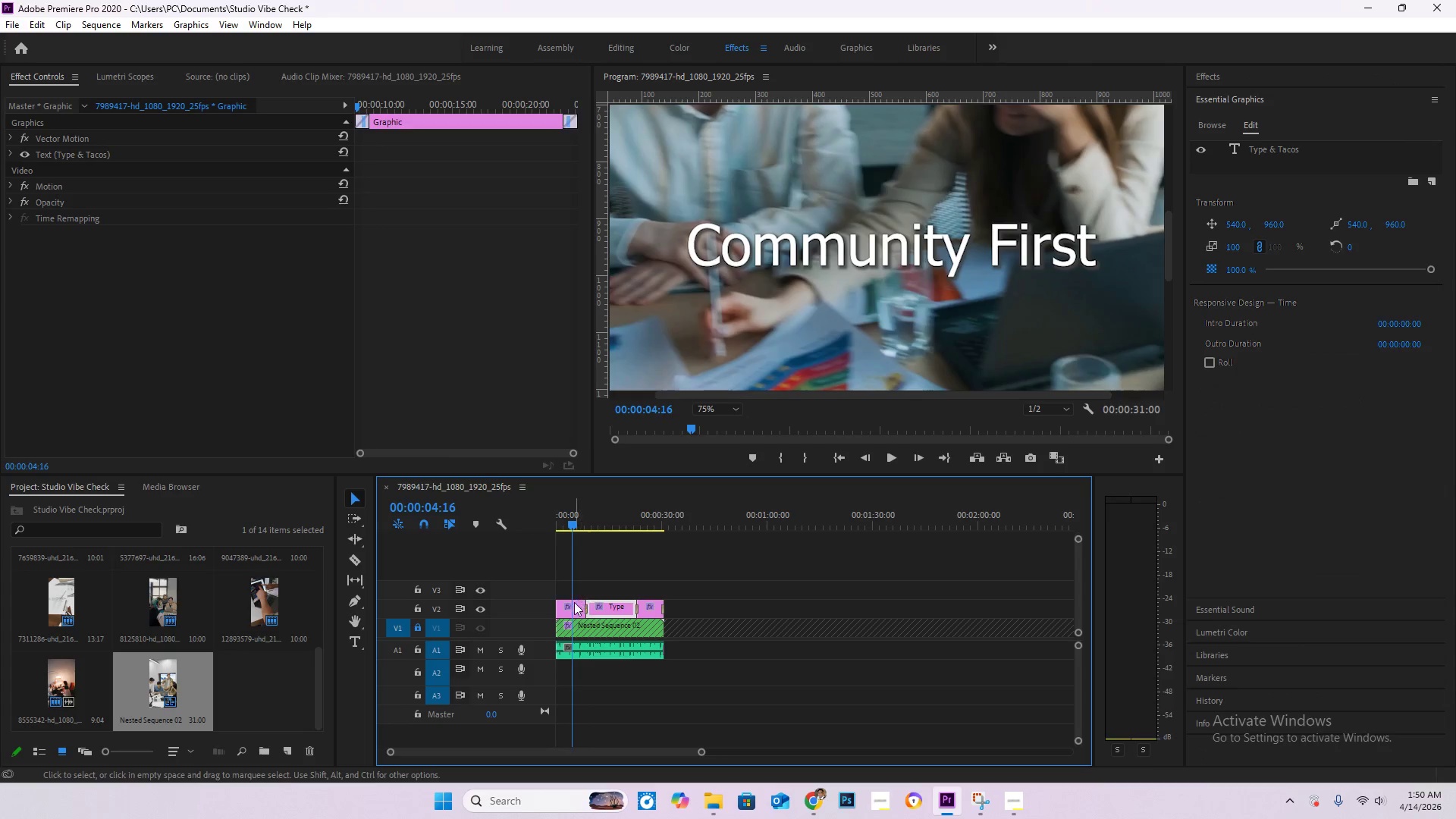 
left_click([571, 606])
 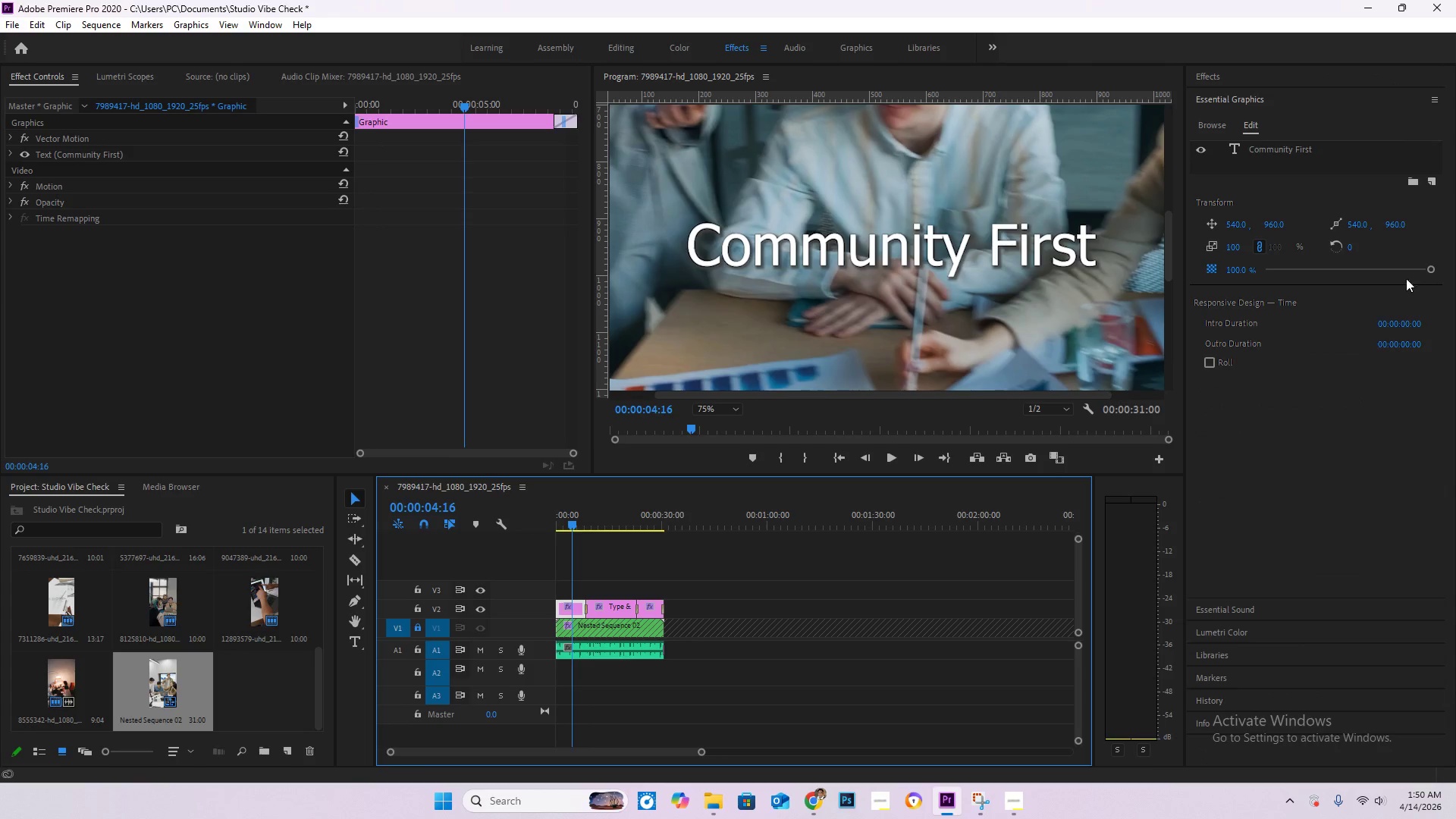 
left_click([1285, 149])
 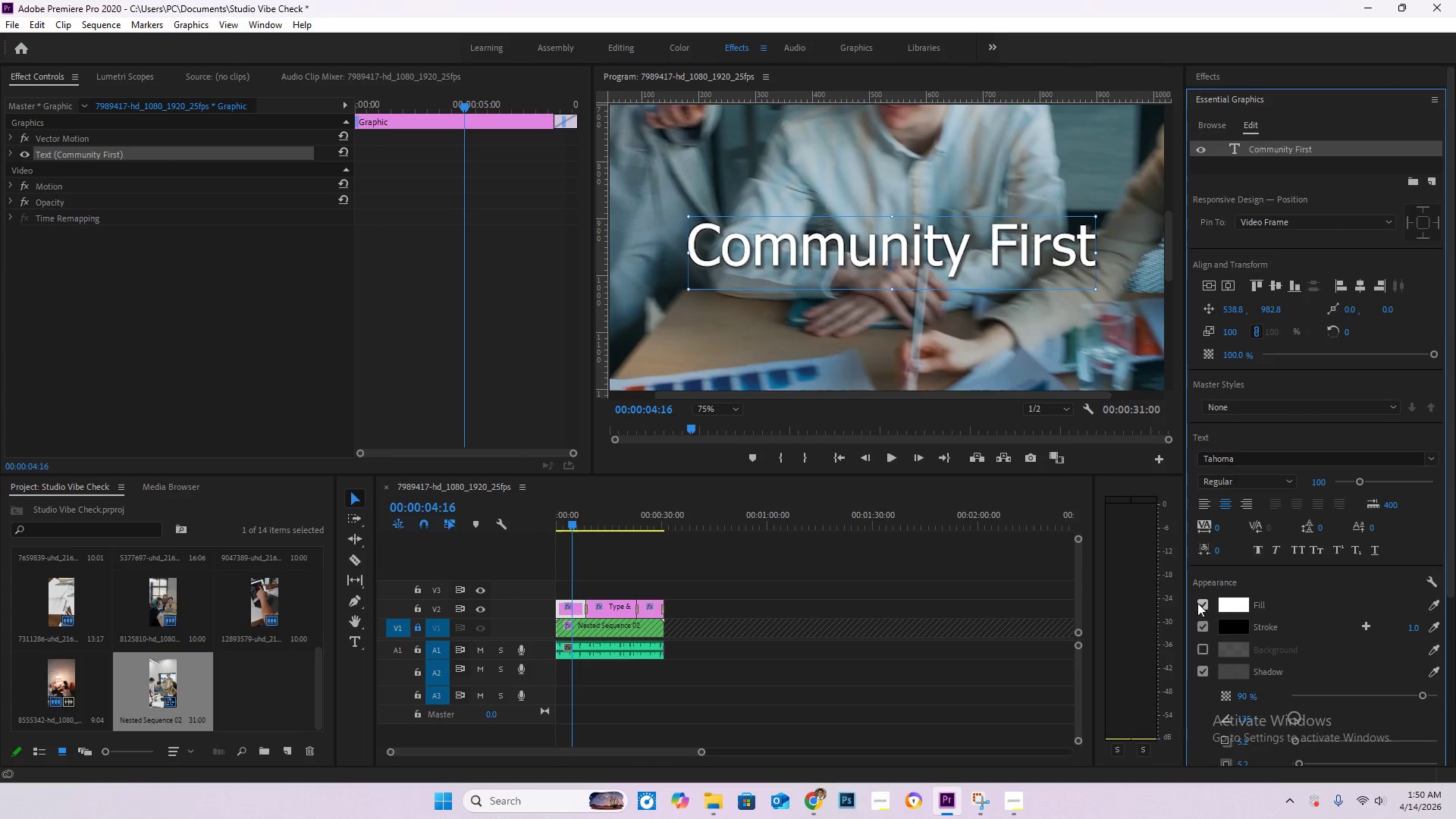 
scroll: coordinate [1337, 669], scroll_direction: down, amount: 2.0
 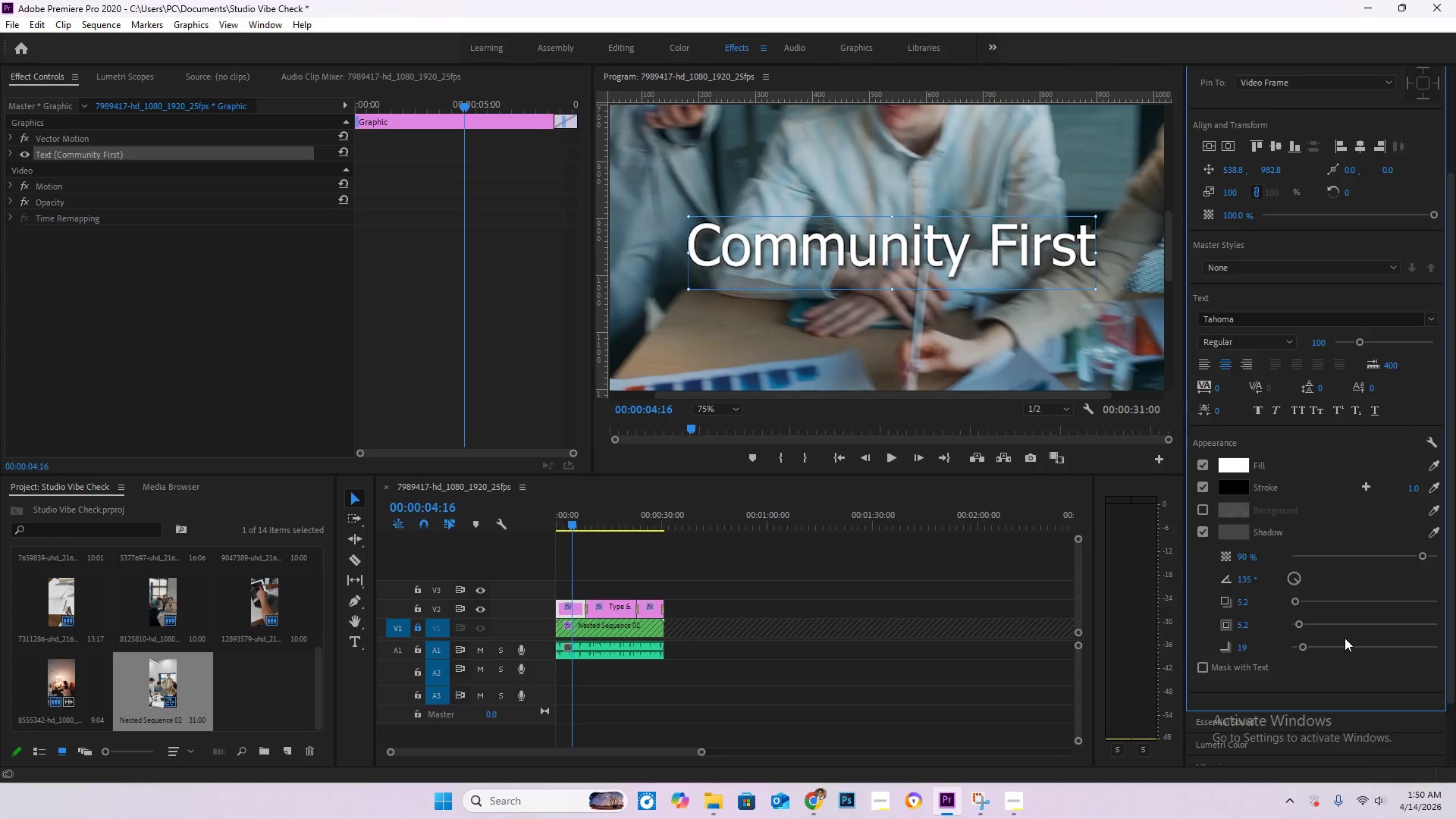 
wait(10.19)
 